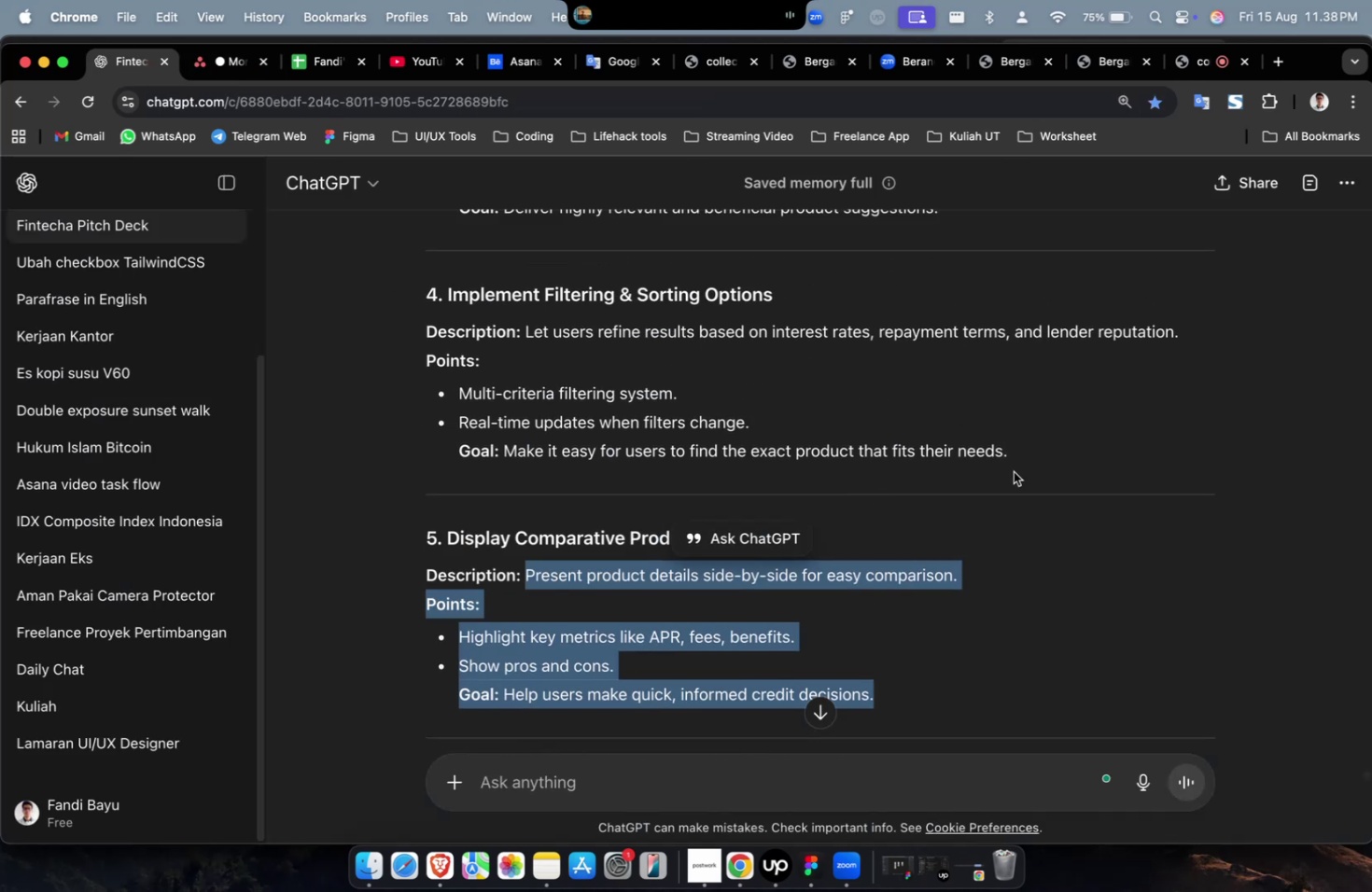 
left_click_drag(start_coordinate=[1023, 448], to_coordinate=[526, 341])
 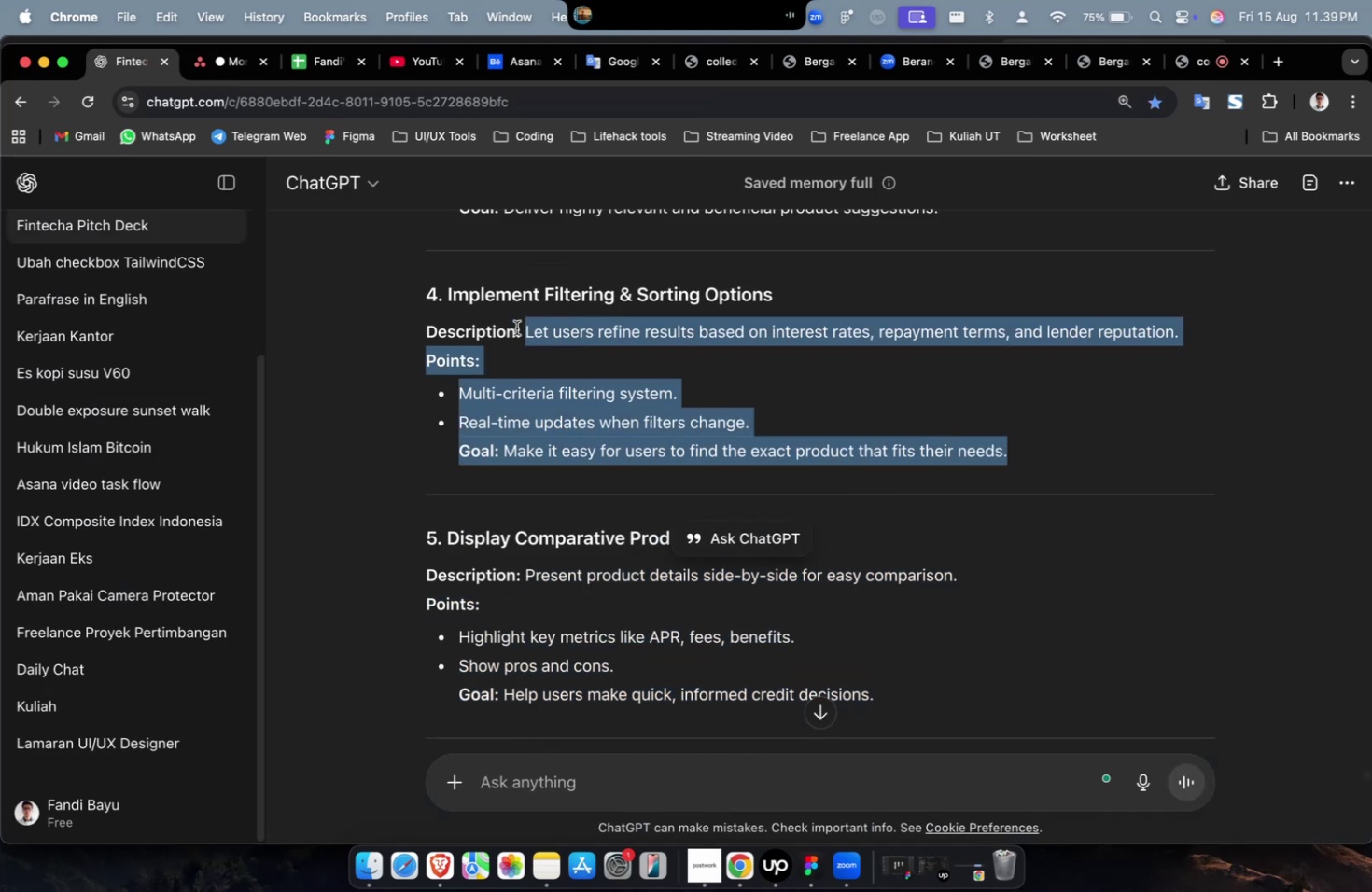 
key(Meta+C)
 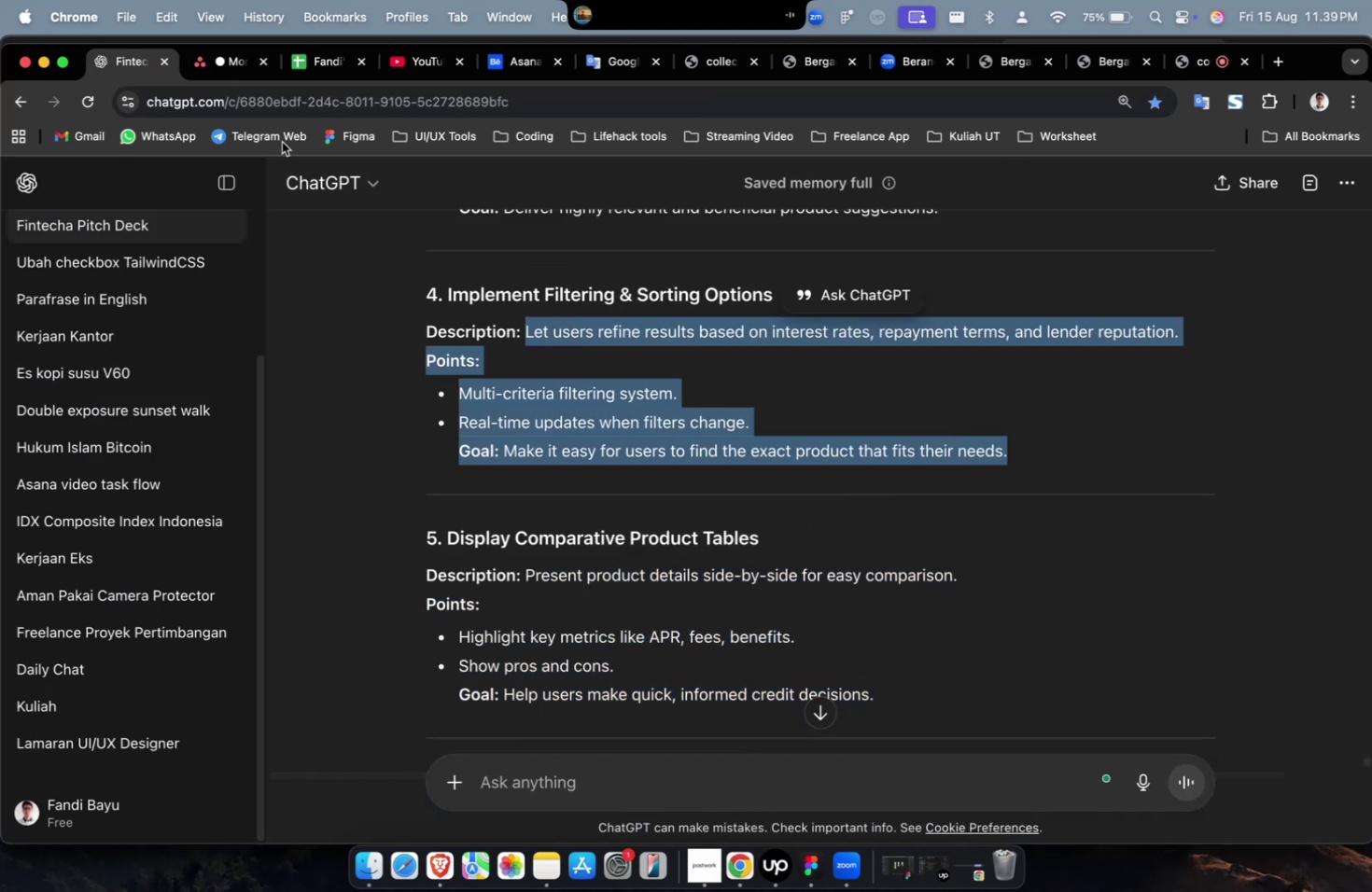 
key(Meta+C)
 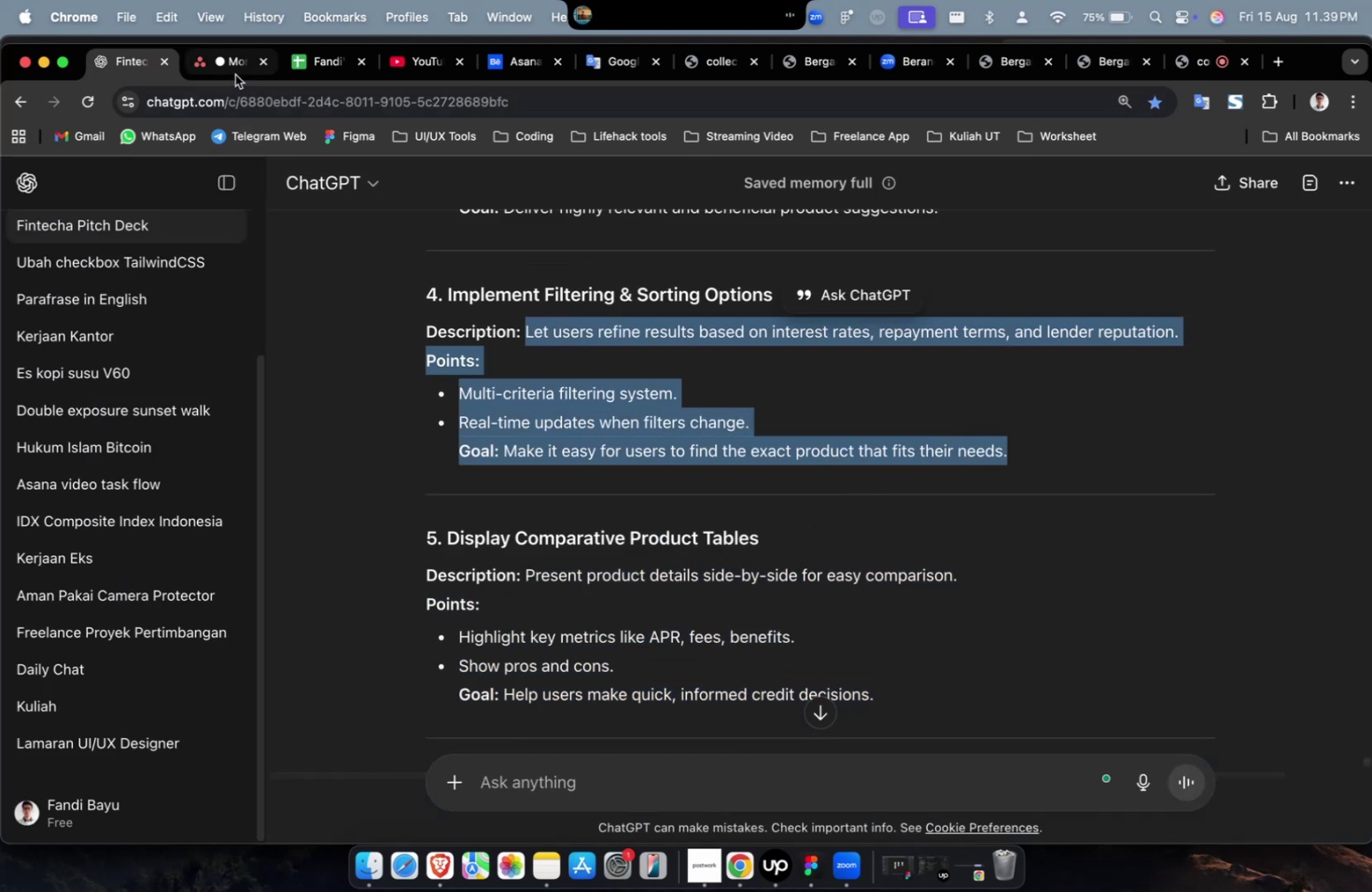 
left_click([235, 75])
 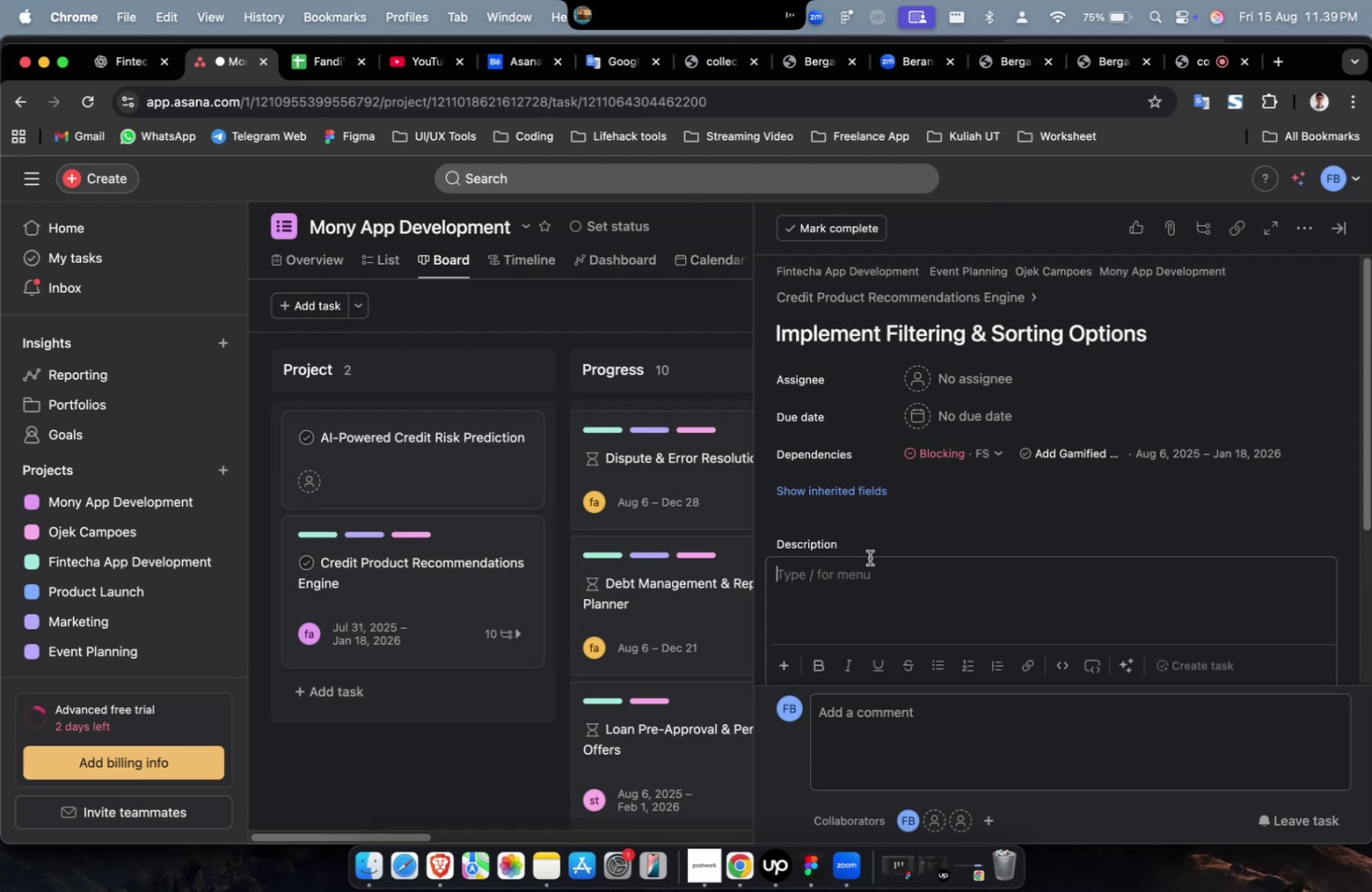 
key(Meta+CommandLeft)
 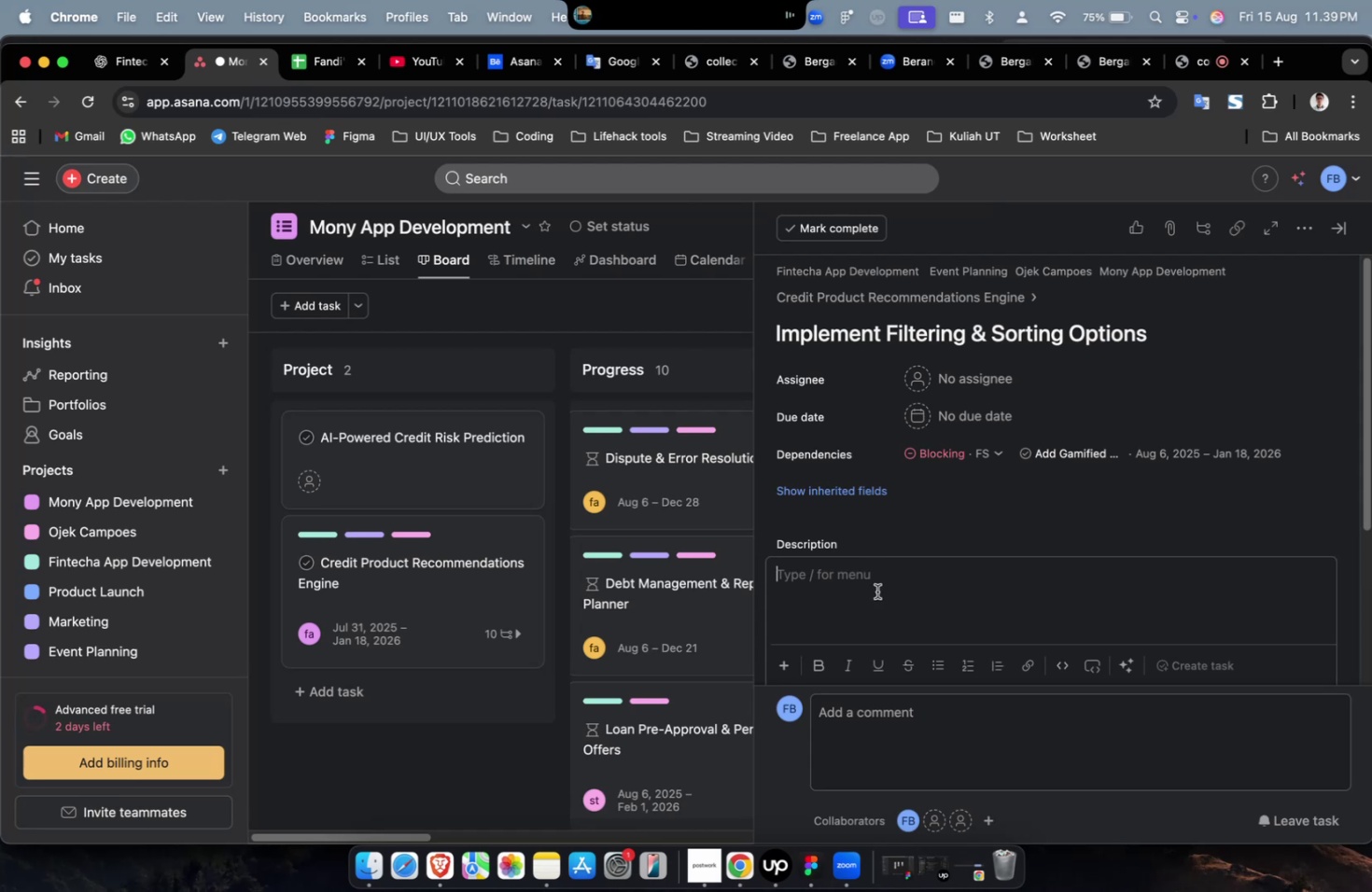 
key(Meta+V)
 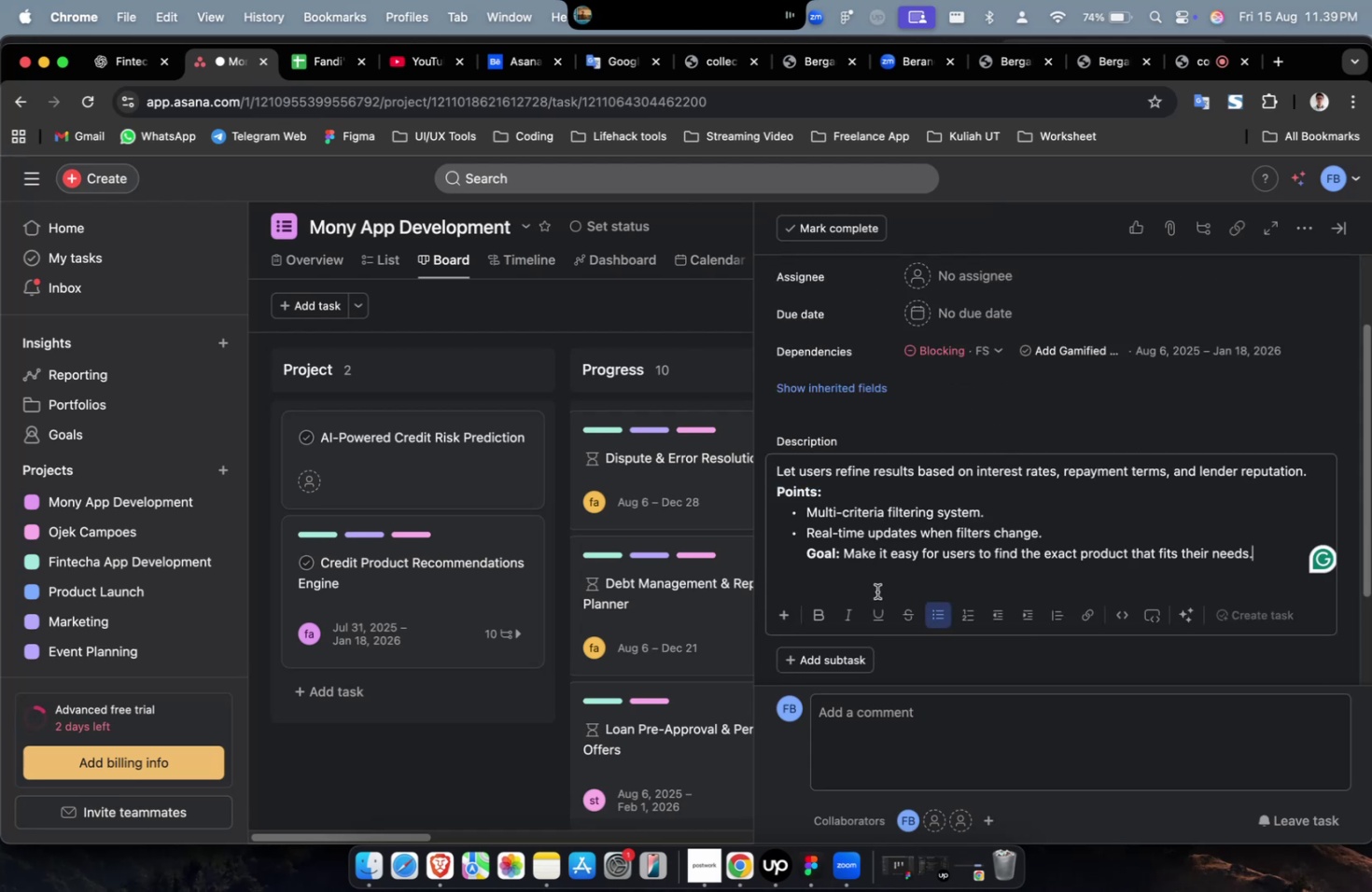 
scroll: coordinate [876, 591], scroll_direction: up, amount: 12.0
 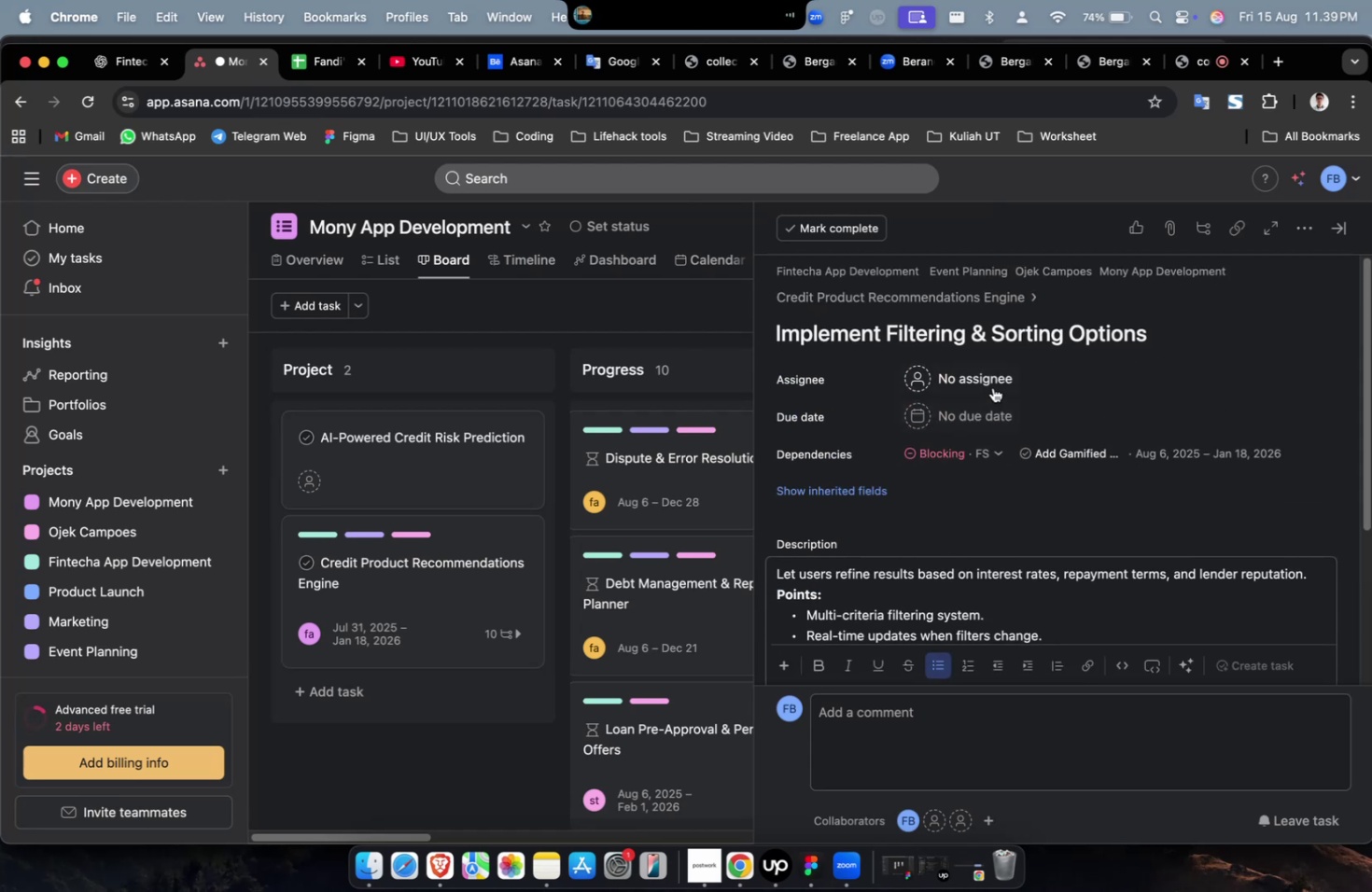 
left_click([992, 387])
 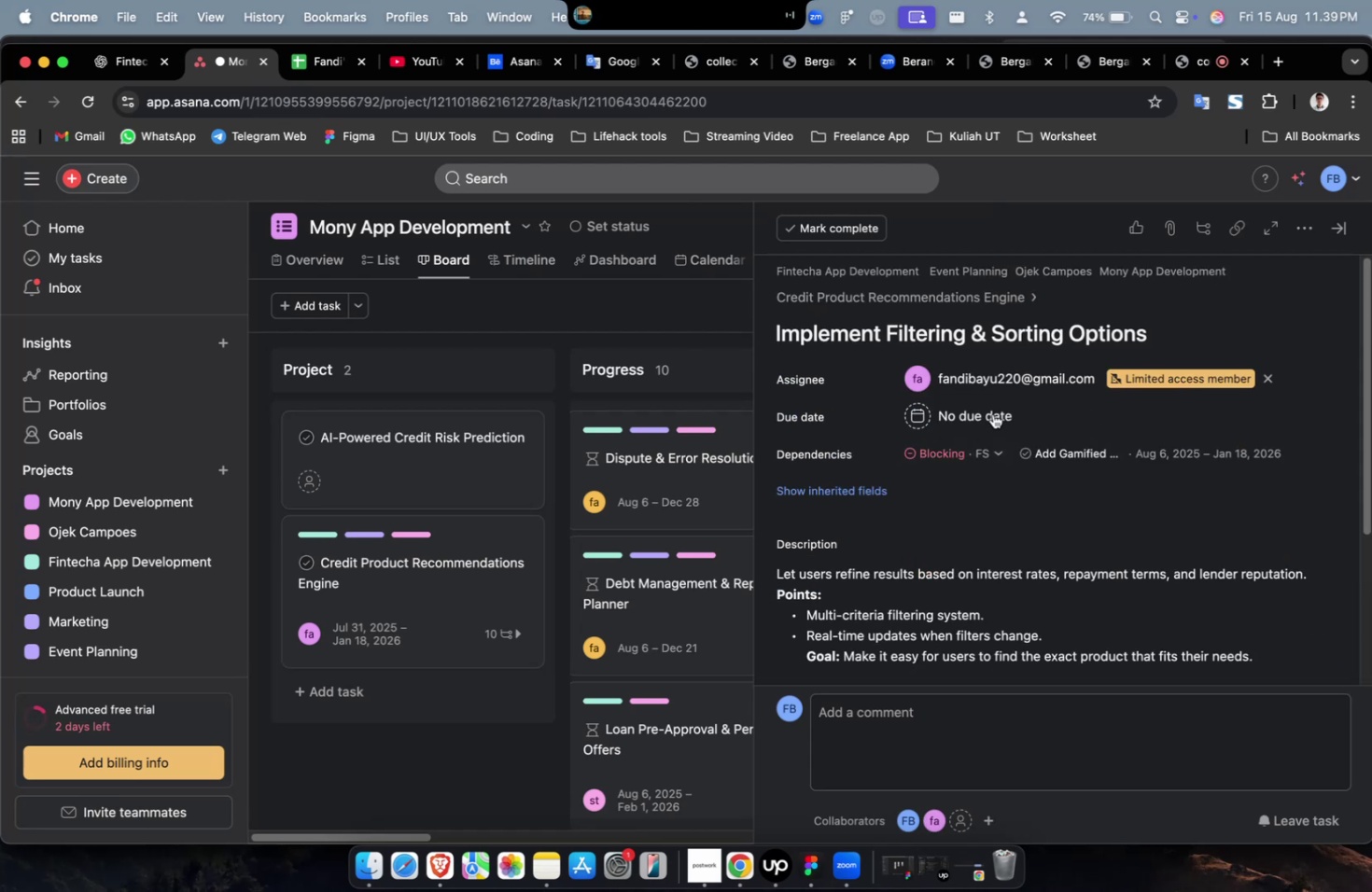 
triple_click([987, 397])
 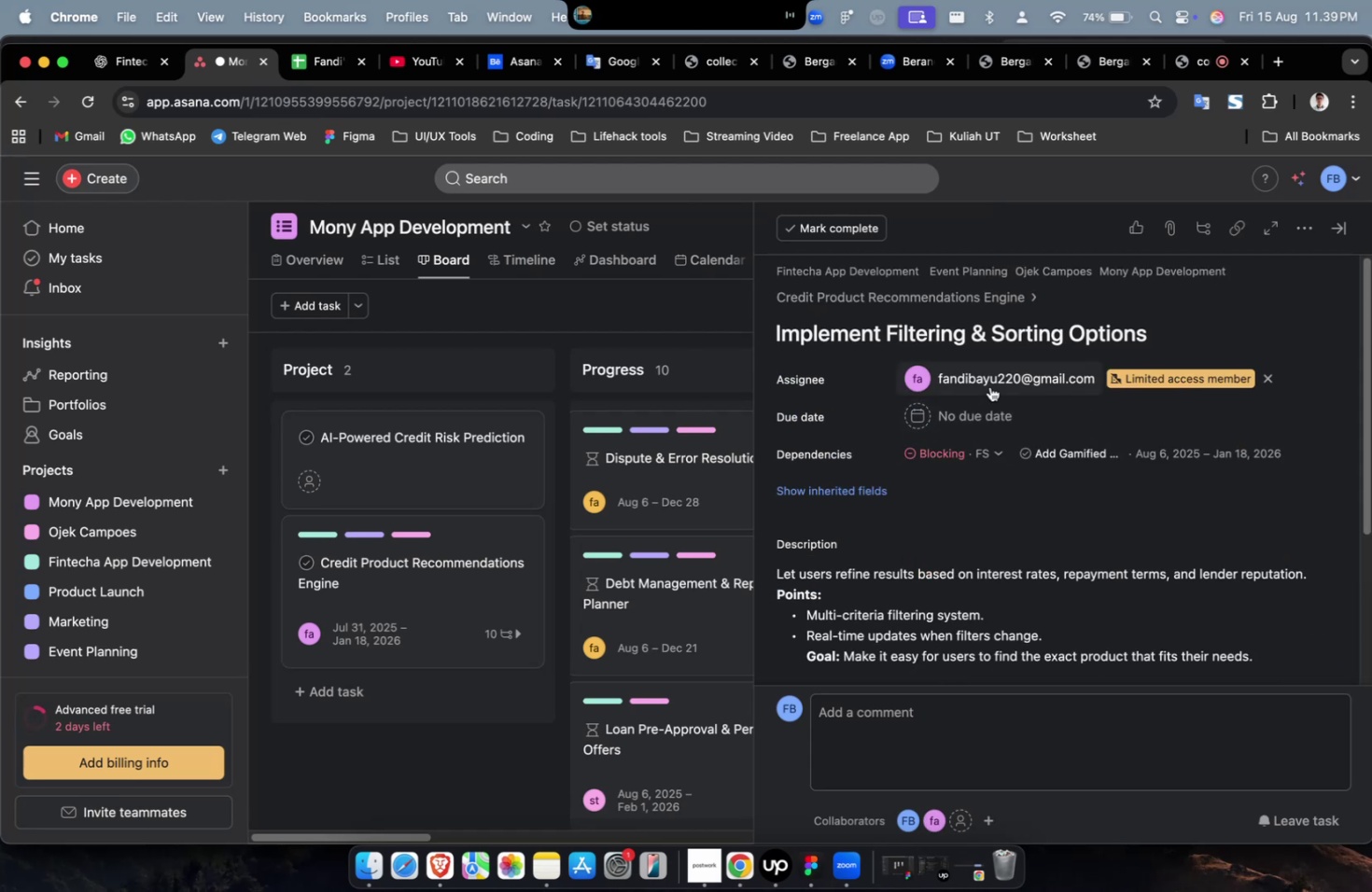 
triple_click([989, 386])
 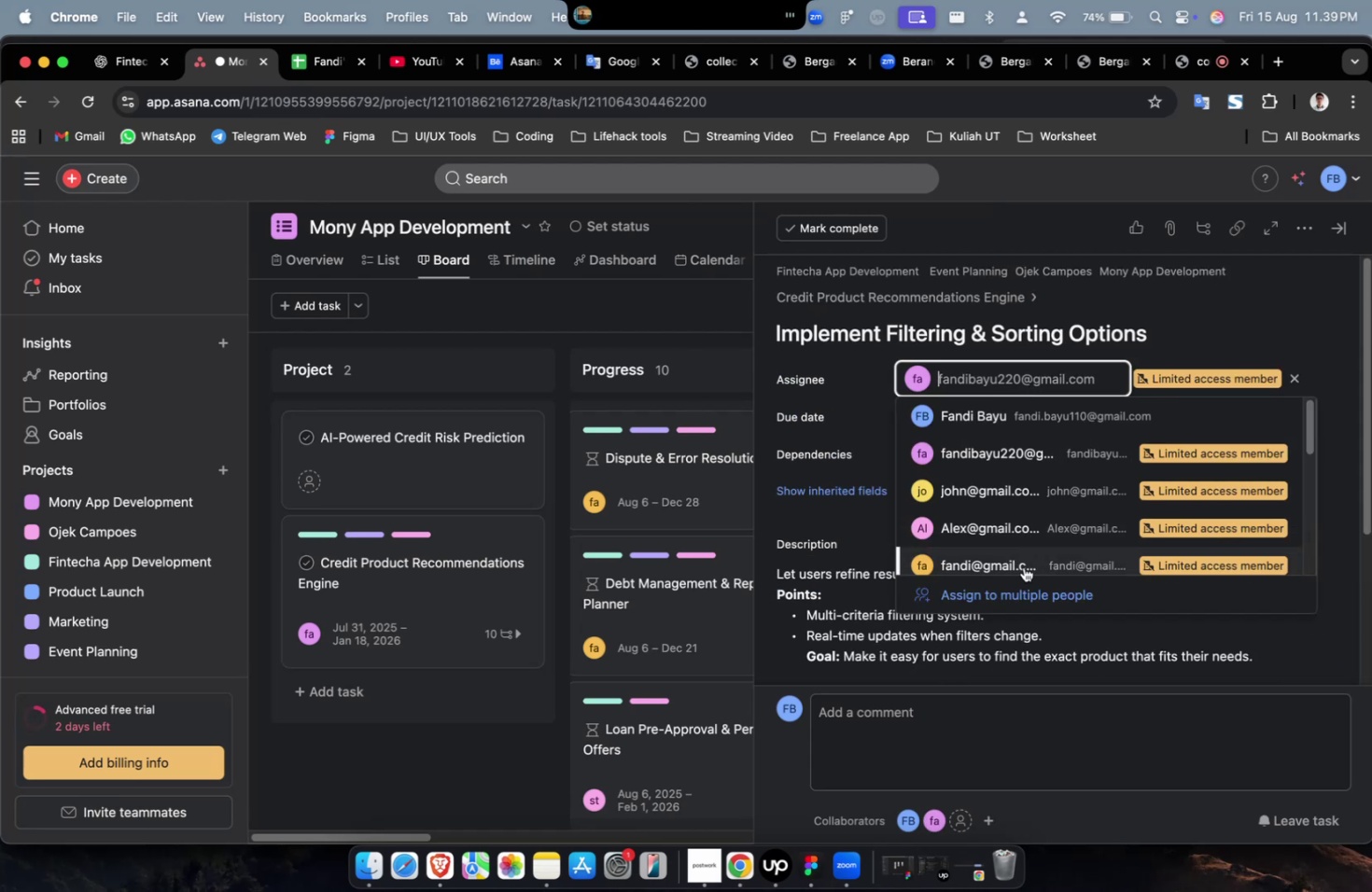 
triple_click([1023, 566])
 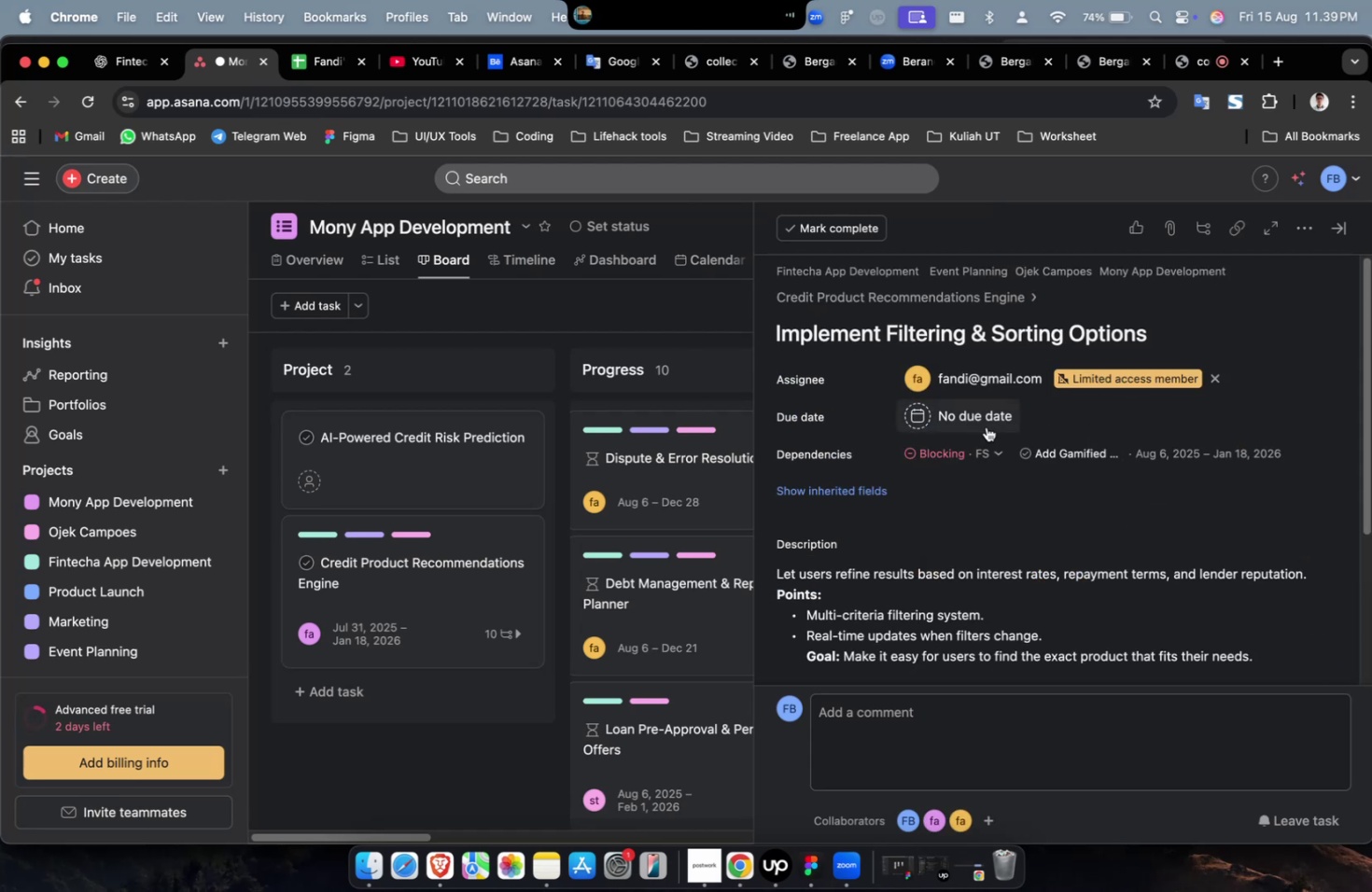 
triple_click([986, 426])
 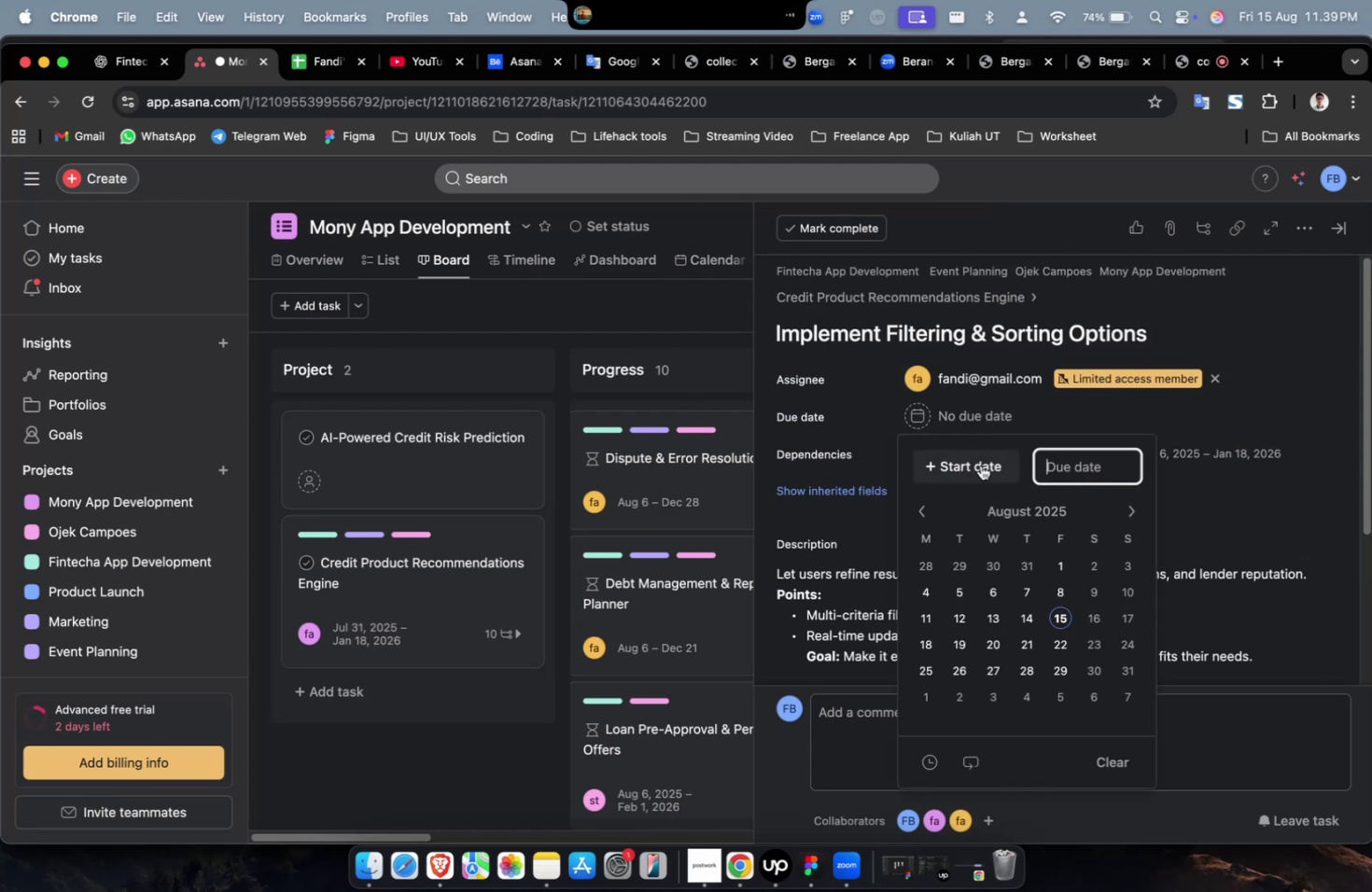 
triple_click([980, 465])
 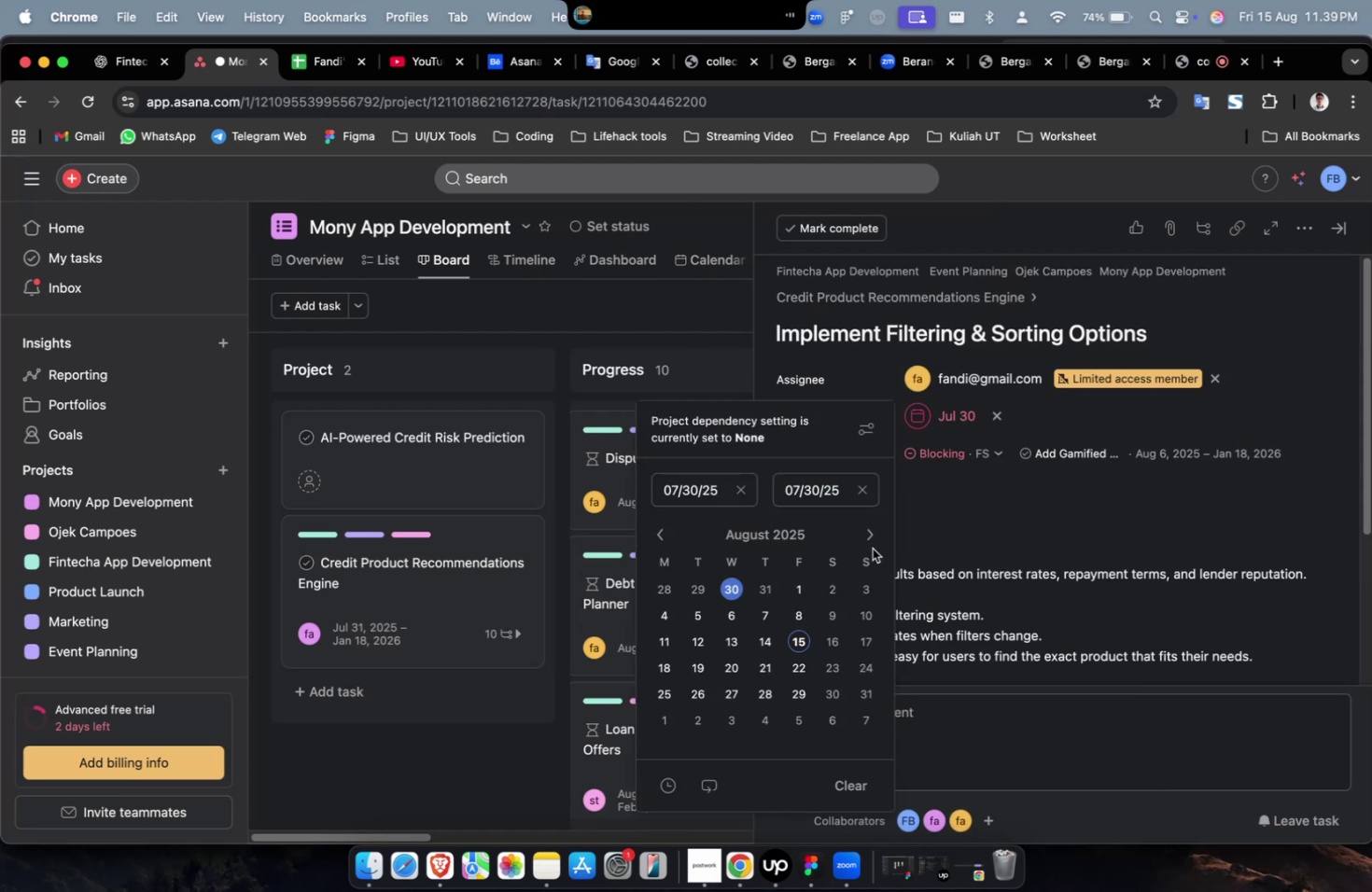 
double_click([870, 543])
 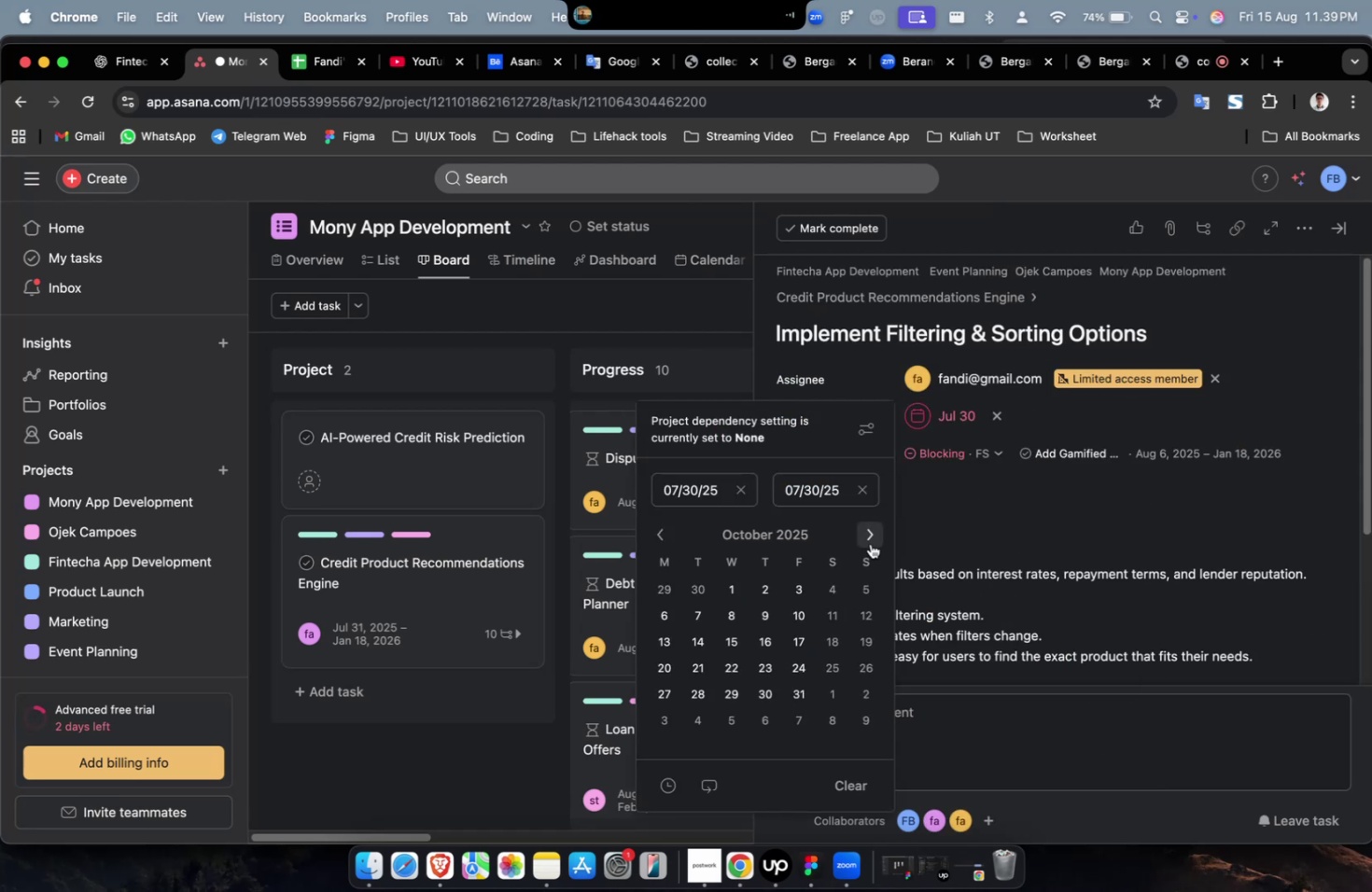 
triple_click([870, 543])
 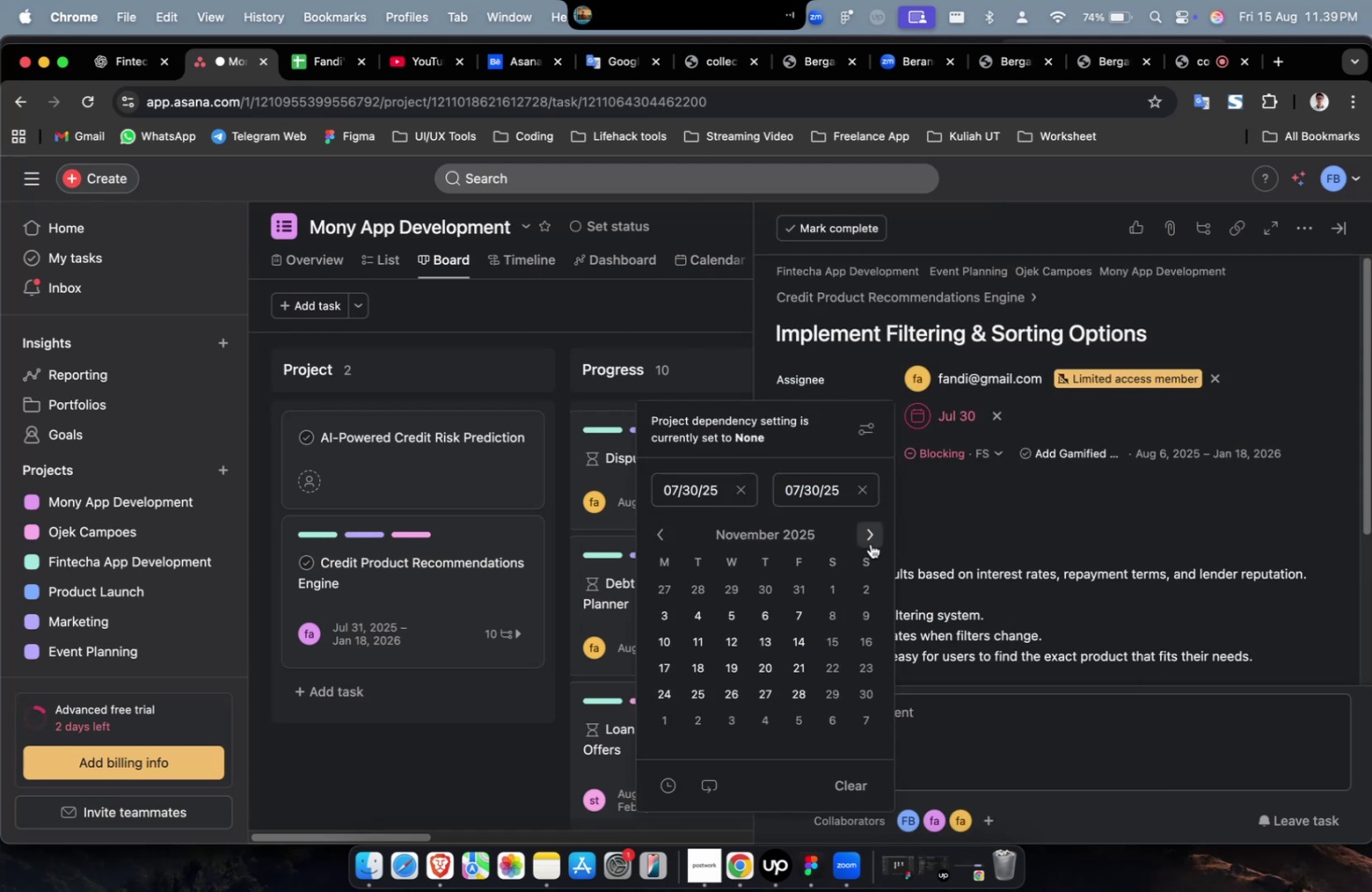 
triple_click([870, 543])
 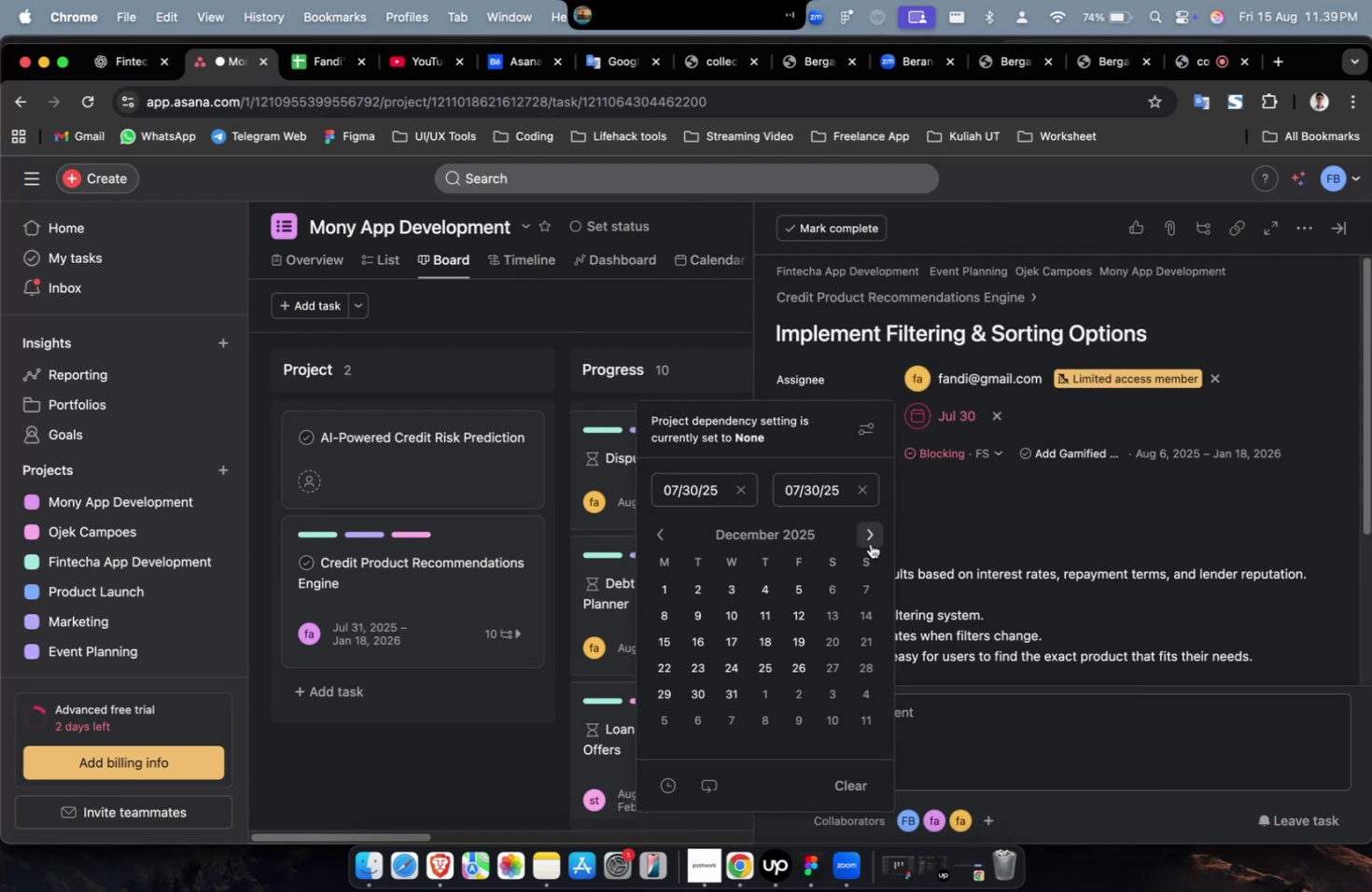 
triple_click([870, 543])
 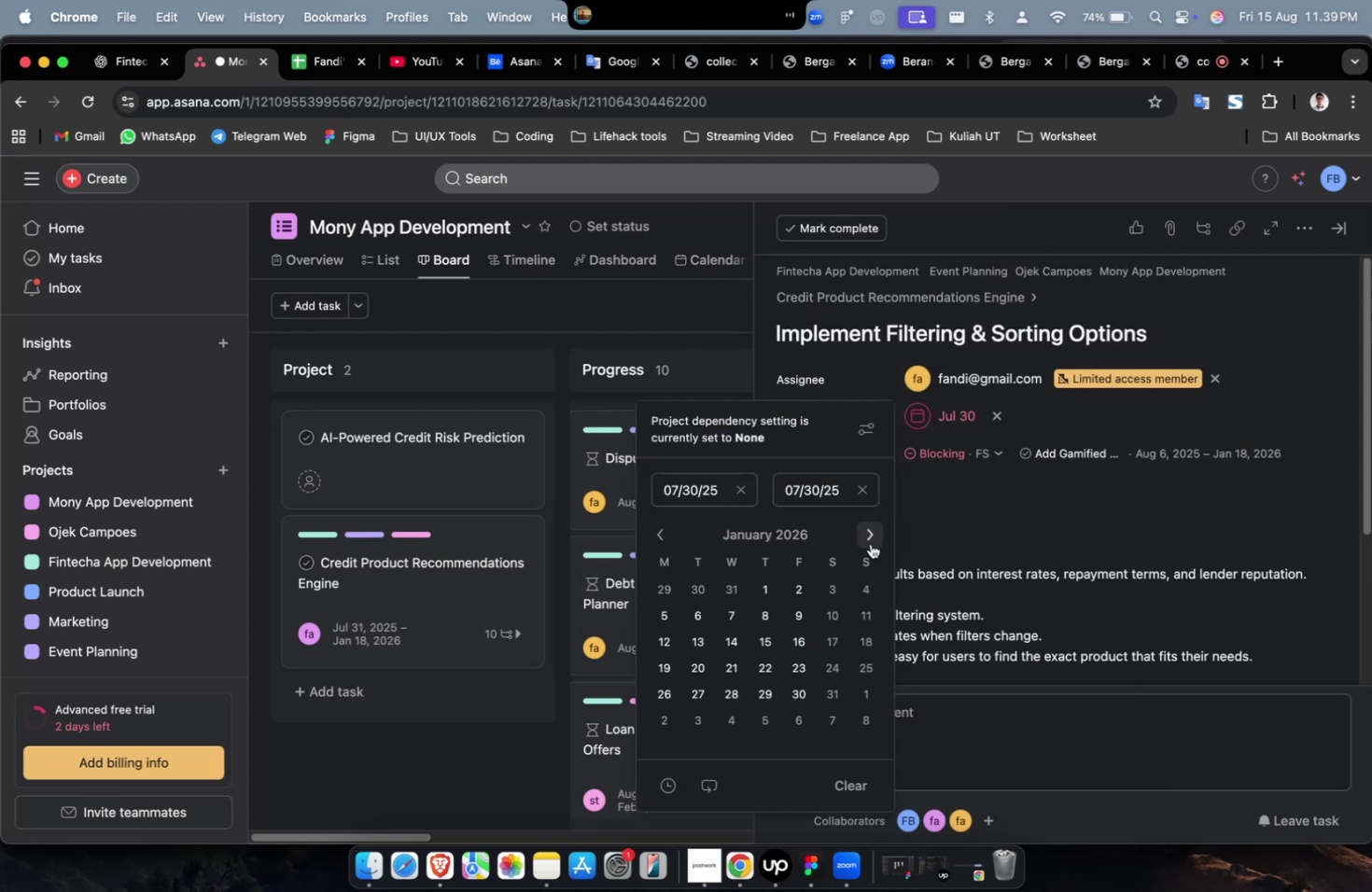 
triple_click([870, 543])
 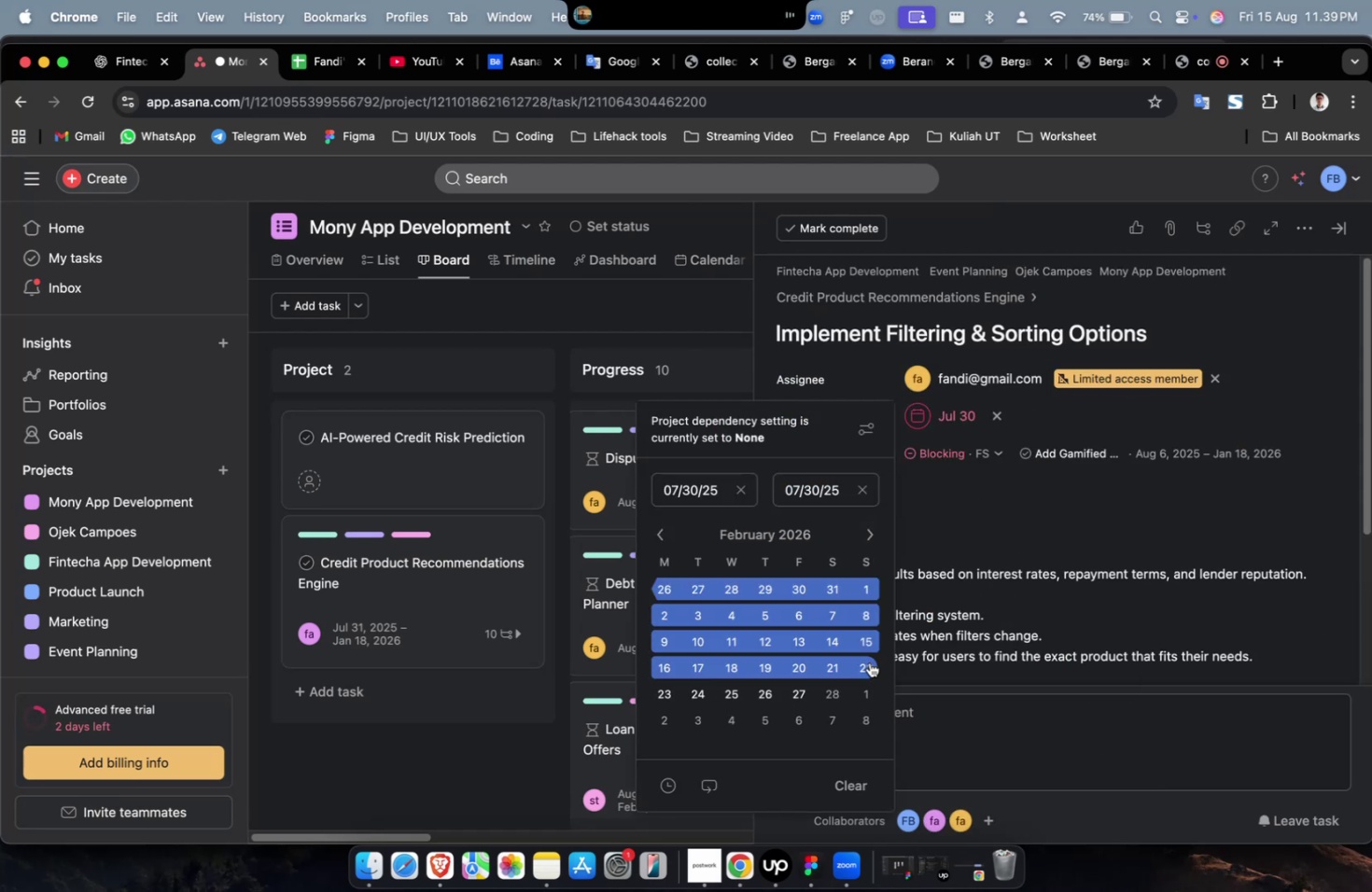 
triple_click([869, 662])
 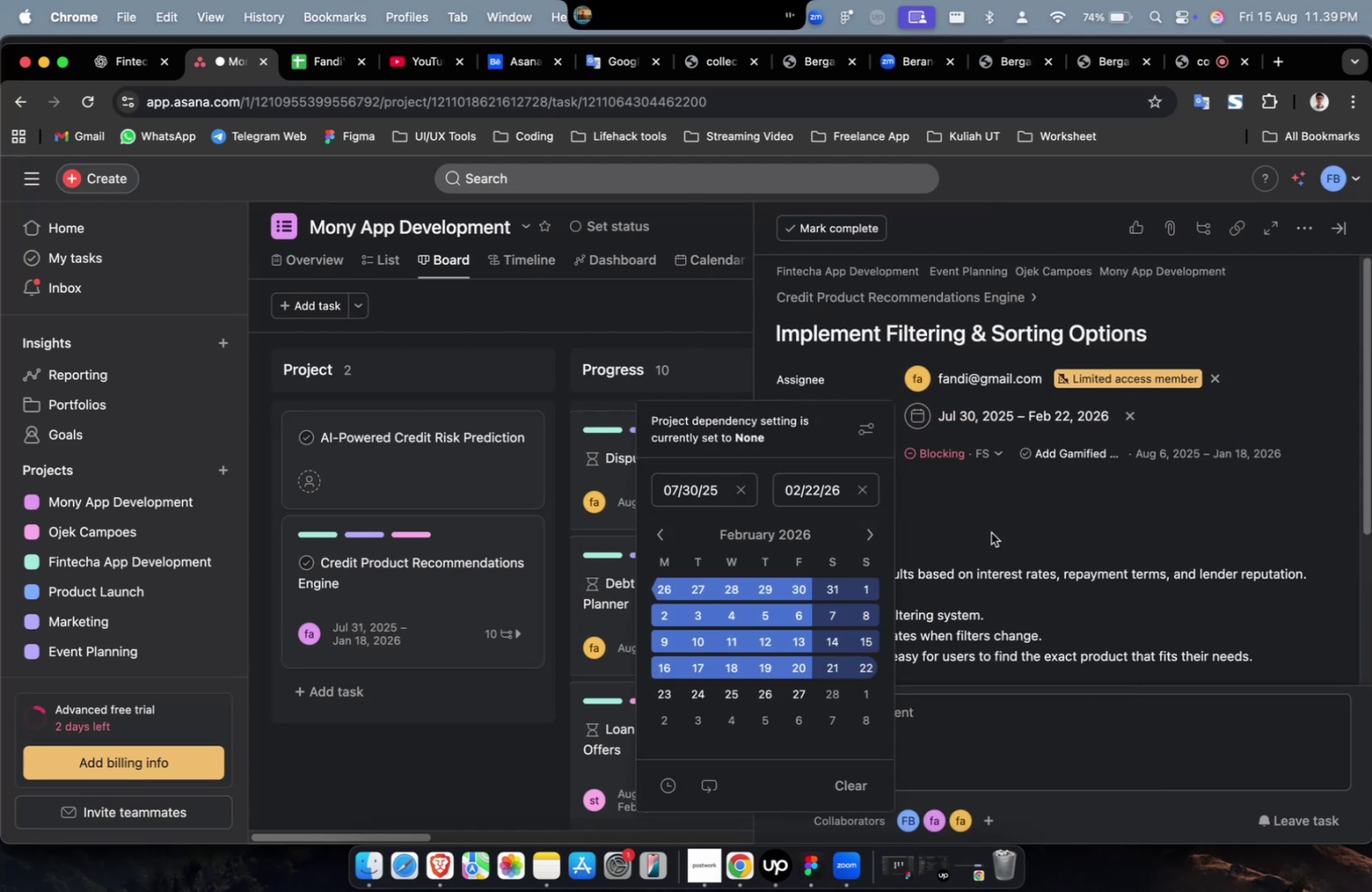 
triple_click([990, 532])
 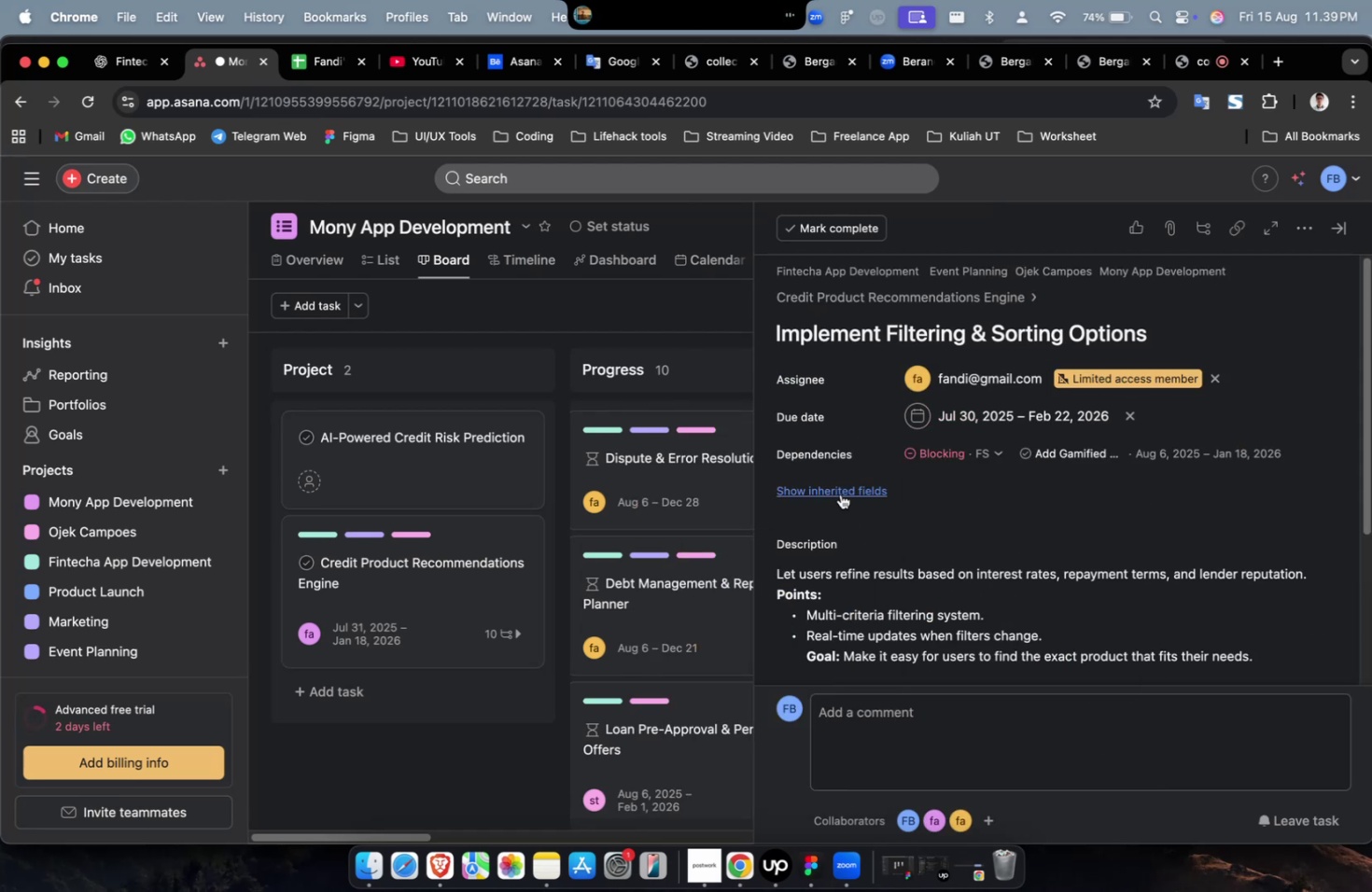 
triple_click([840, 494])
 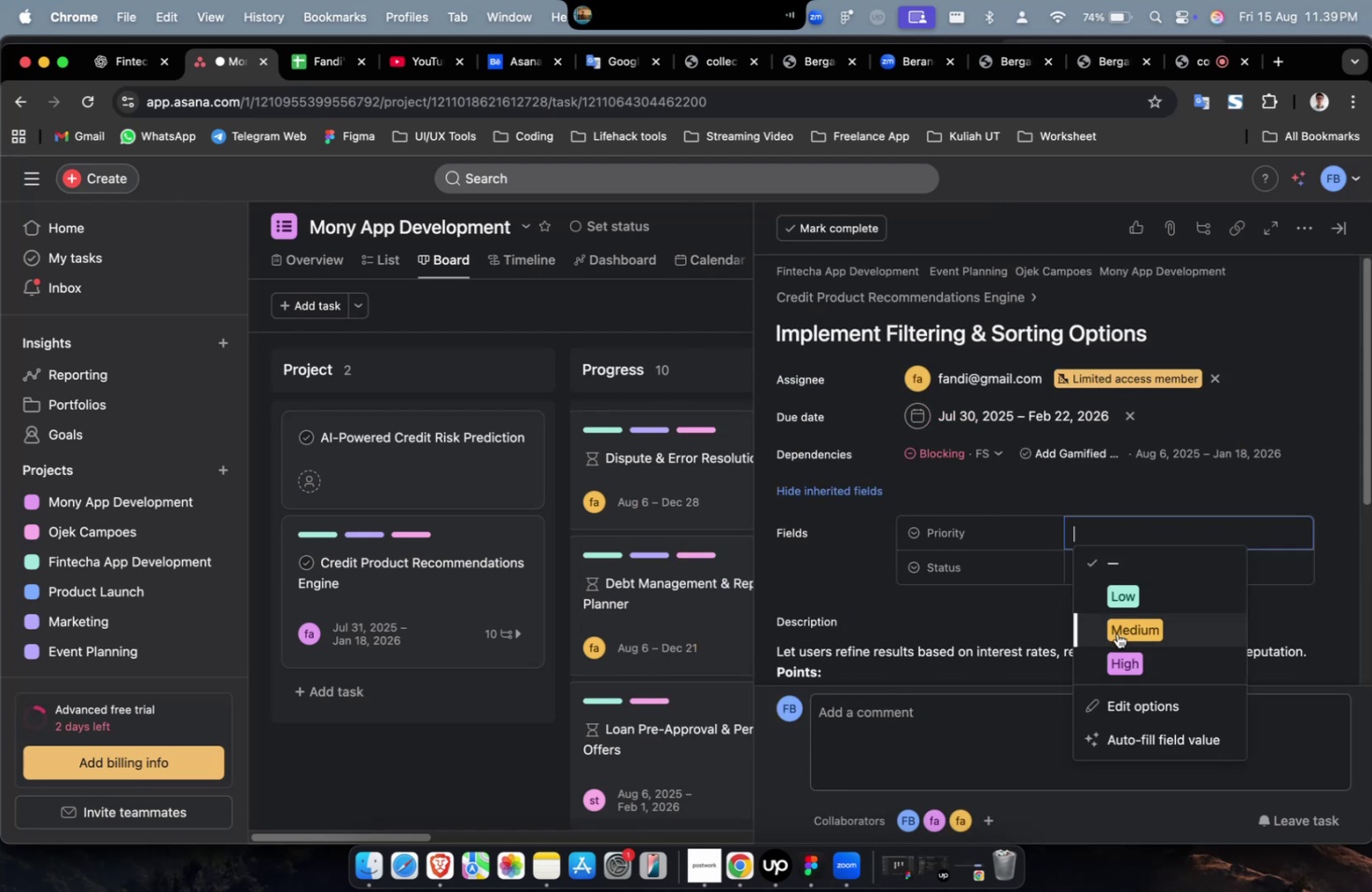 
triple_click([1116, 633])
 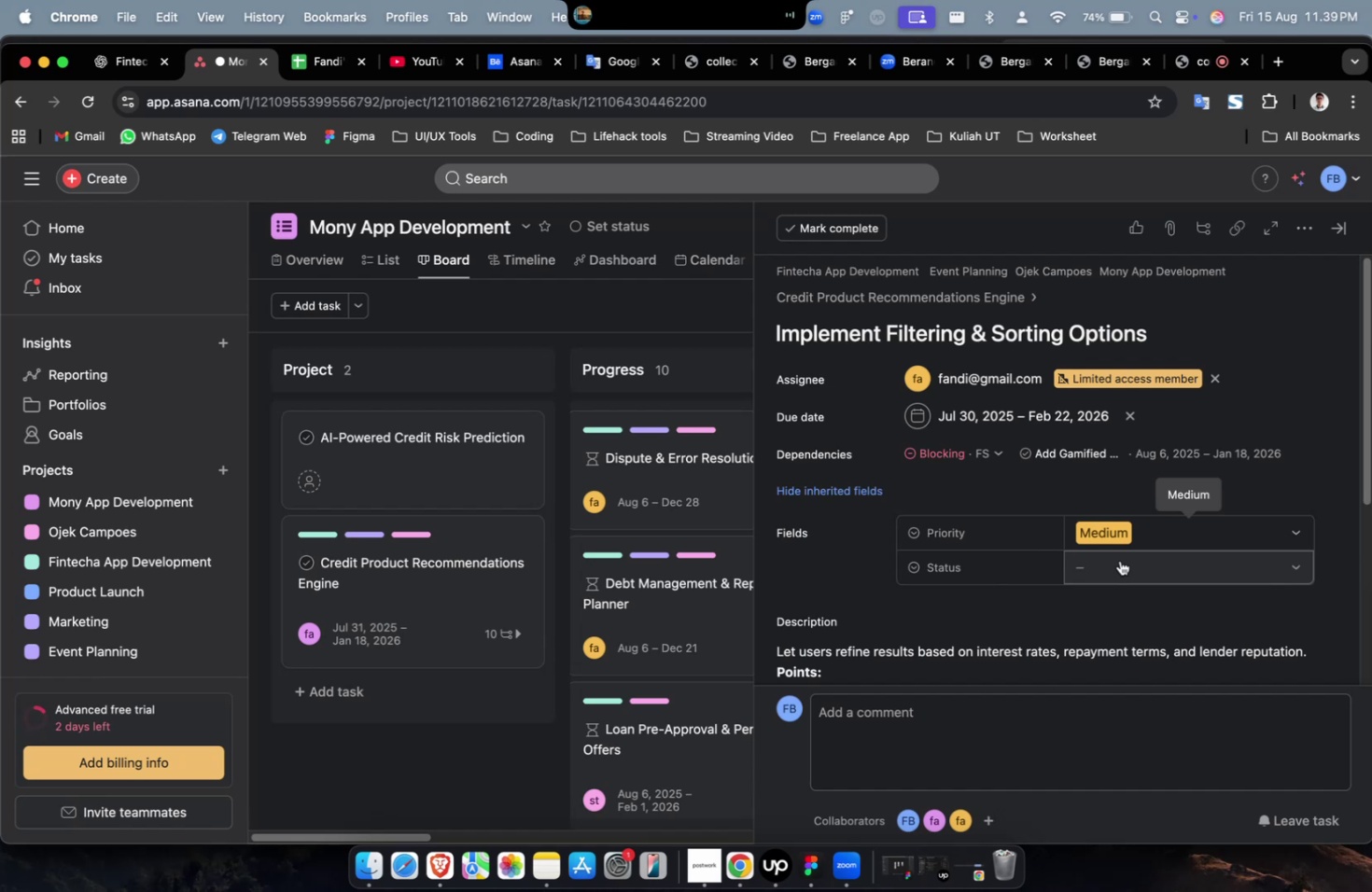 
triple_click([1119, 560])
 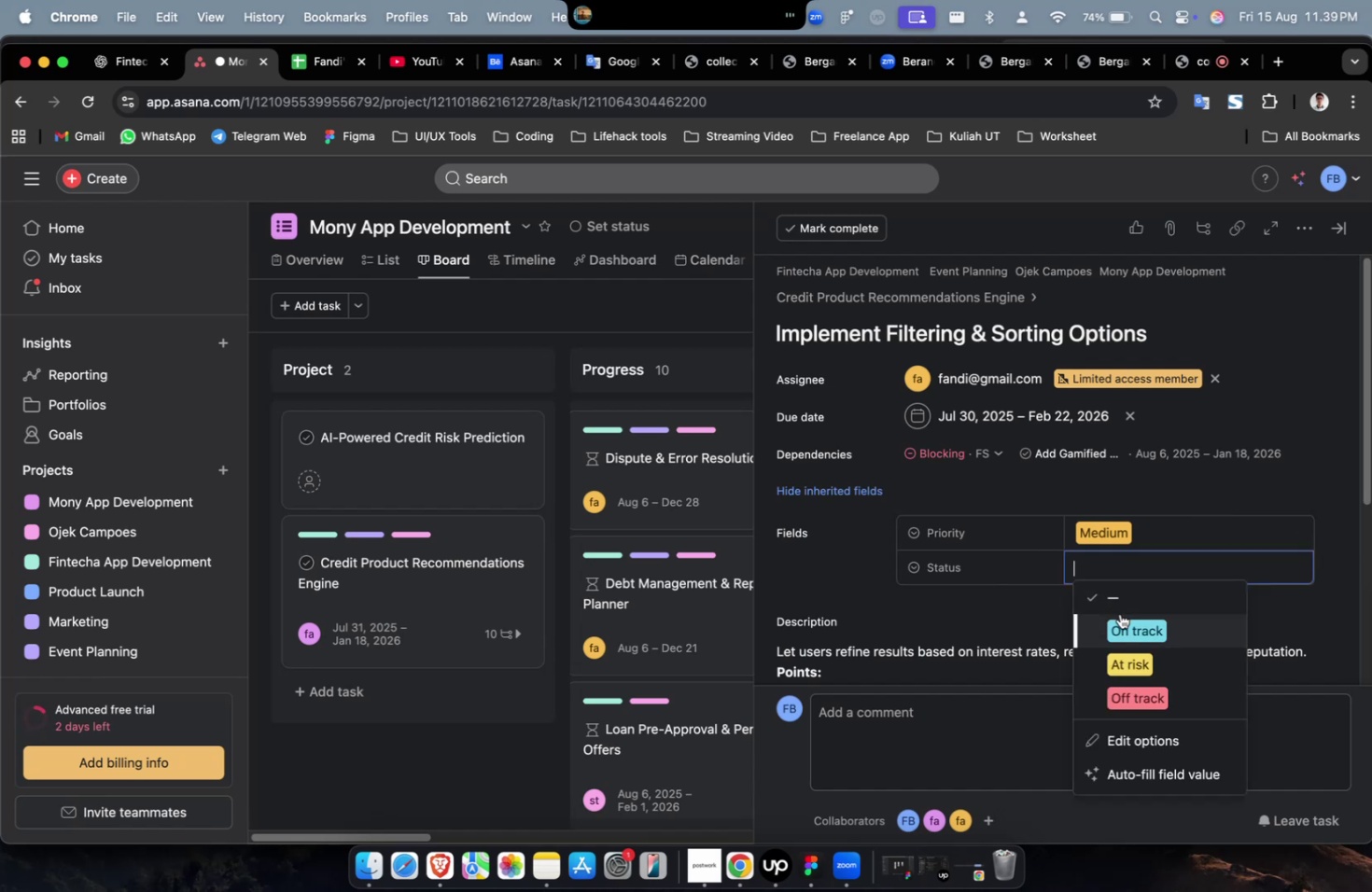 
triple_click([1119, 613])
 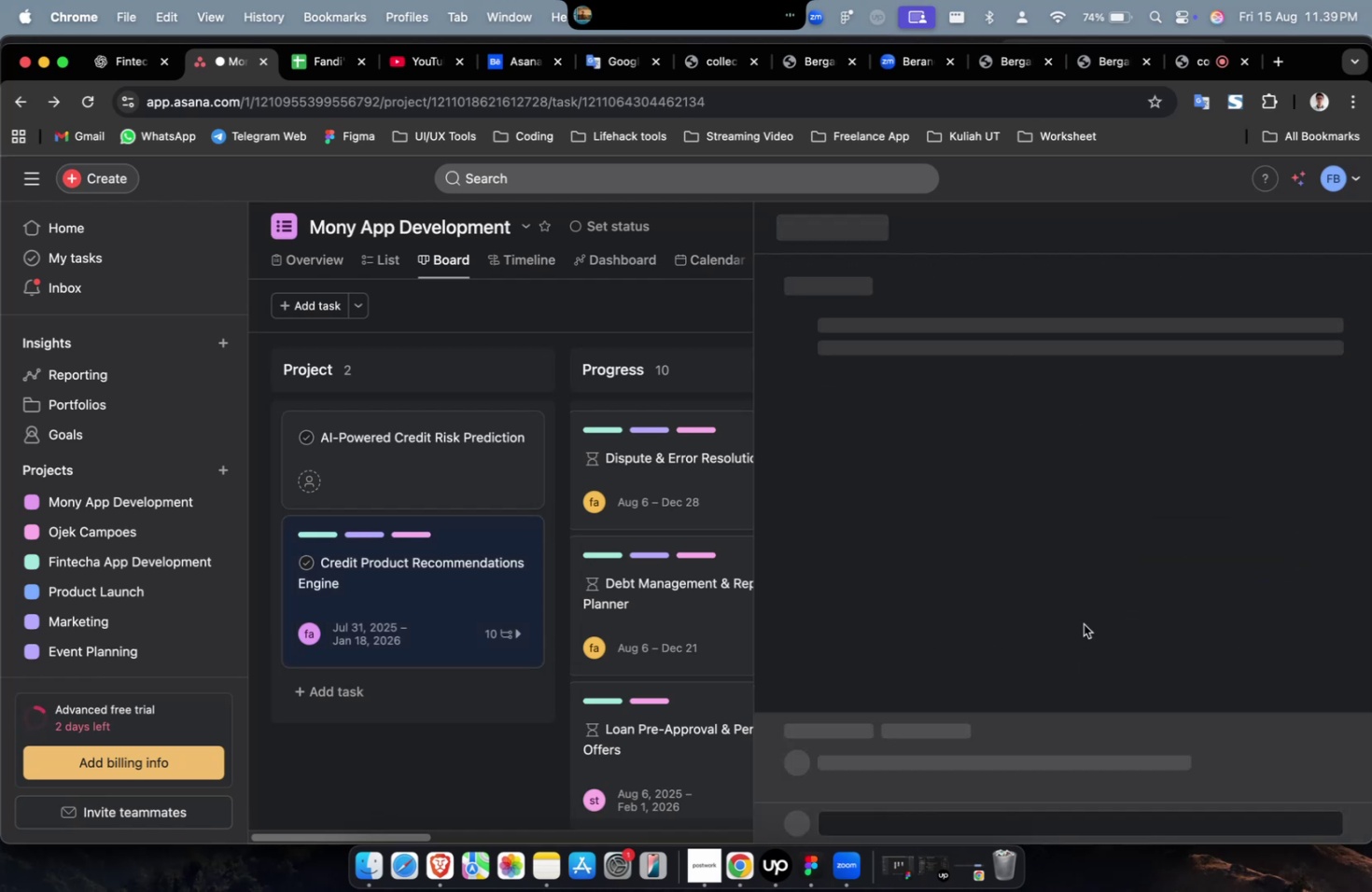 
scroll: coordinate [1076, 619], scroll_direction: down, amount: 32.0
 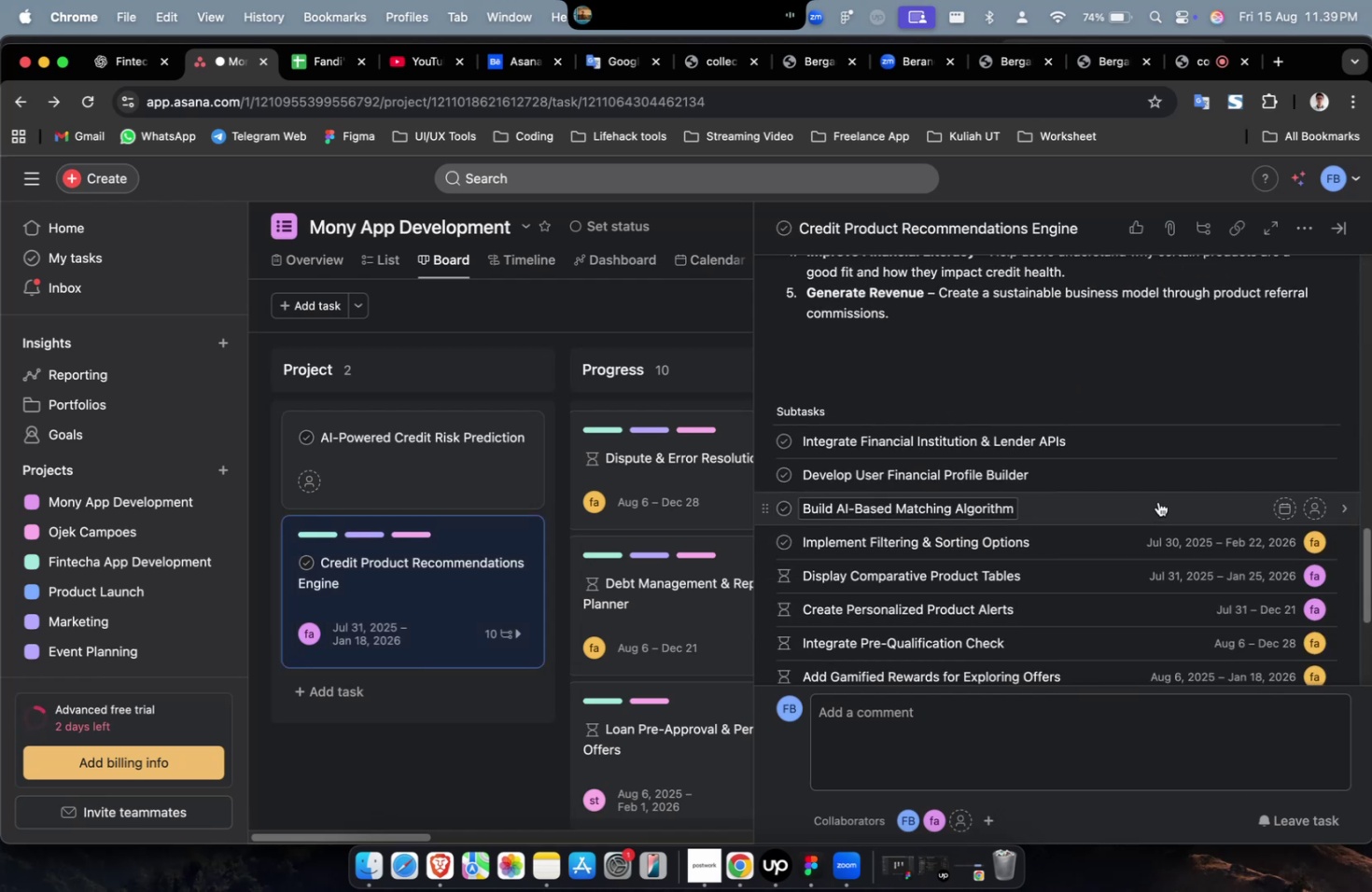 
left_click([1158, 501])
 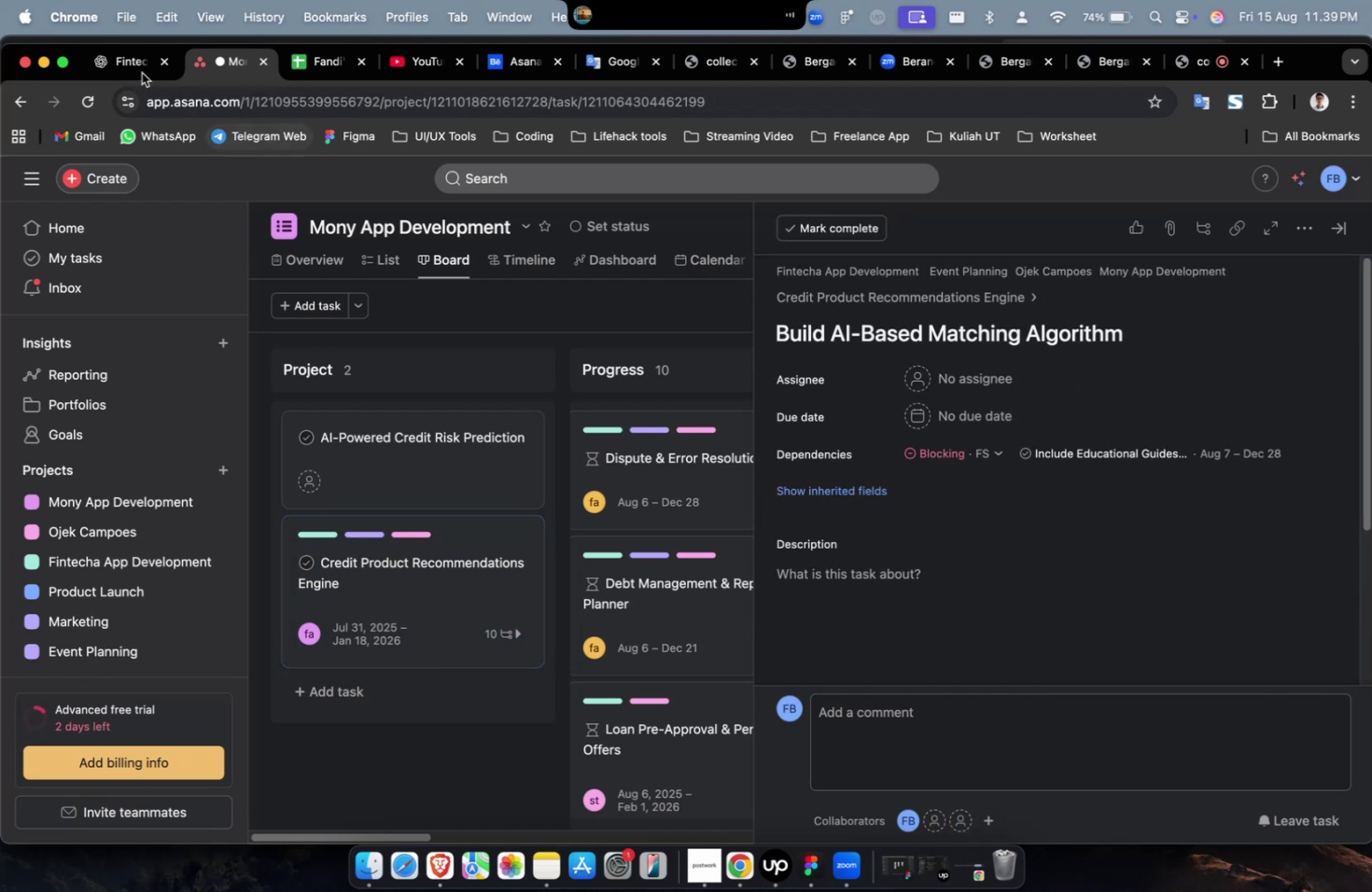 
left_click([115, 56])
 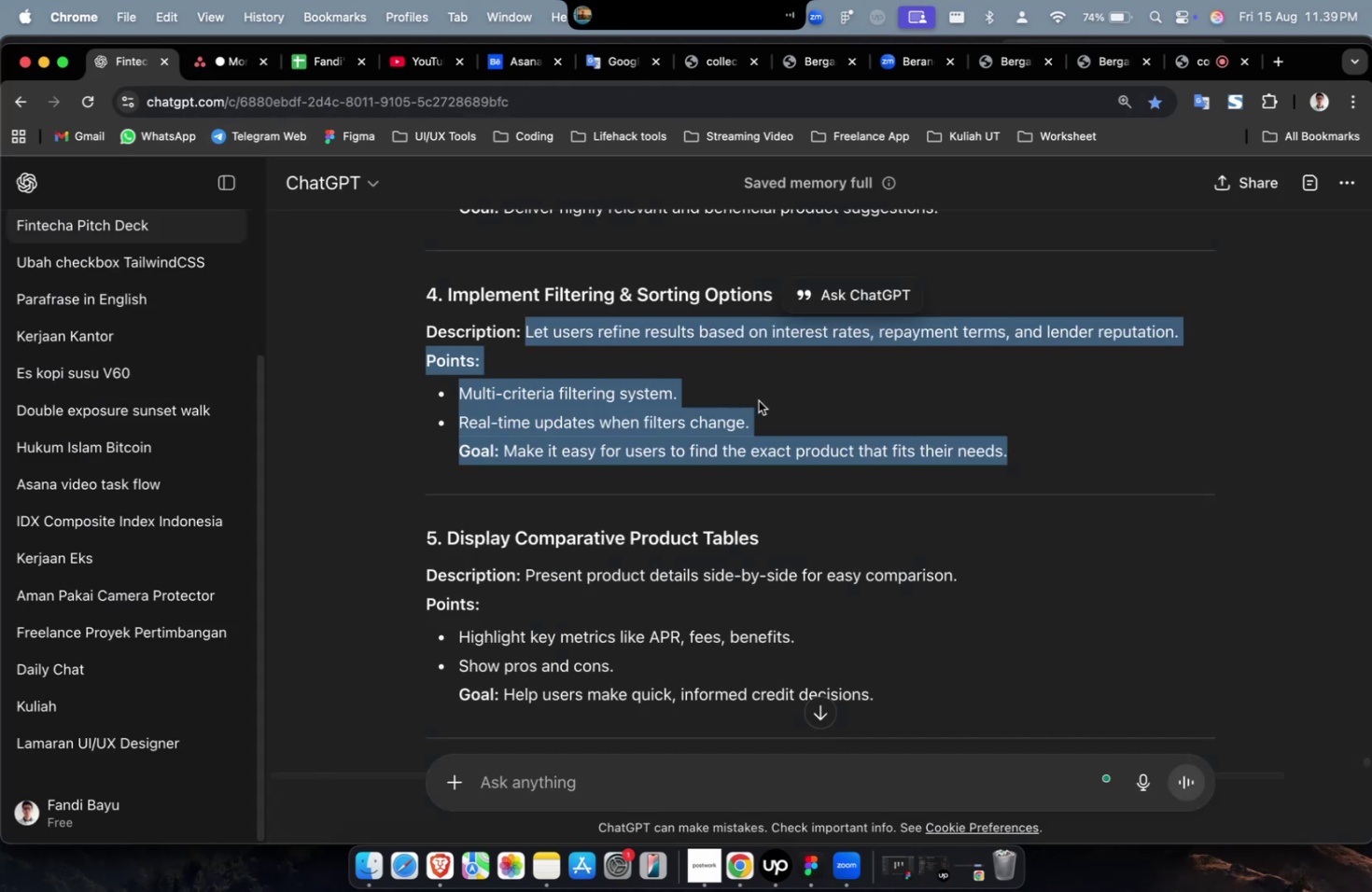 
scroll: coordinate [752, 401], scroll_direction: up, amount: 9.0
 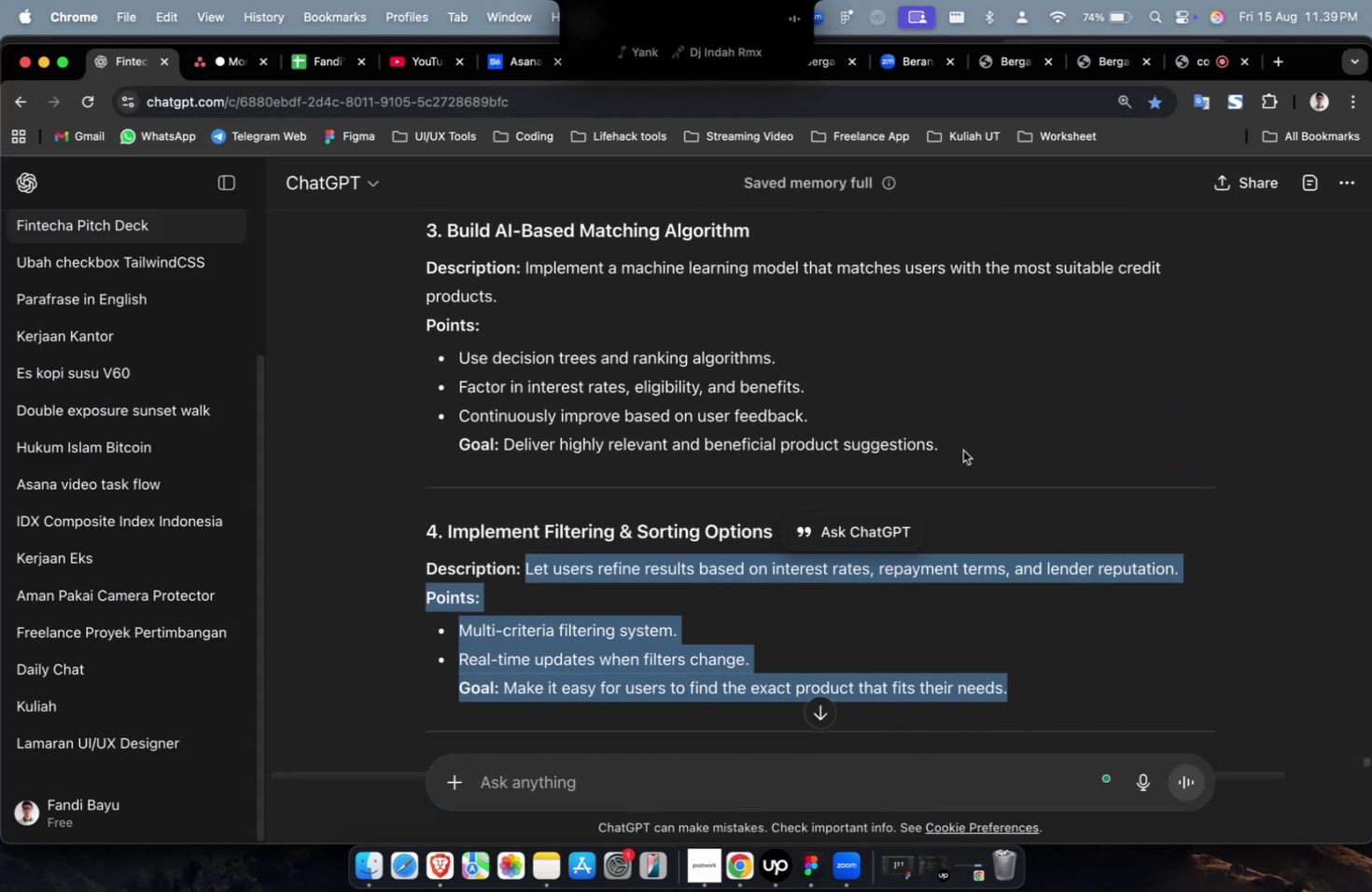 
left_click_drag(start_coordinate=[974, 451], to_coordinate=[524, 276])
 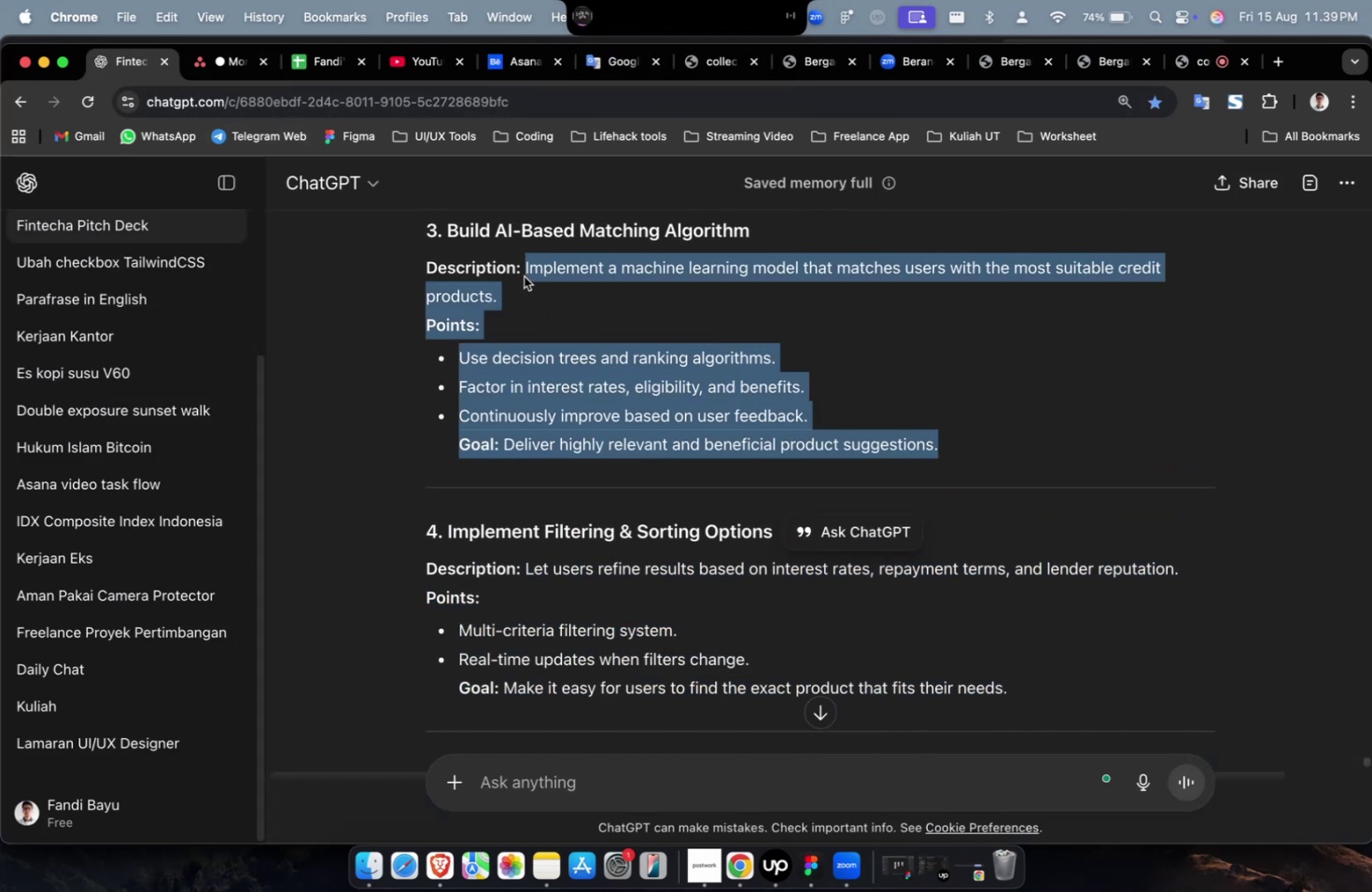 
key(Meta+C)
 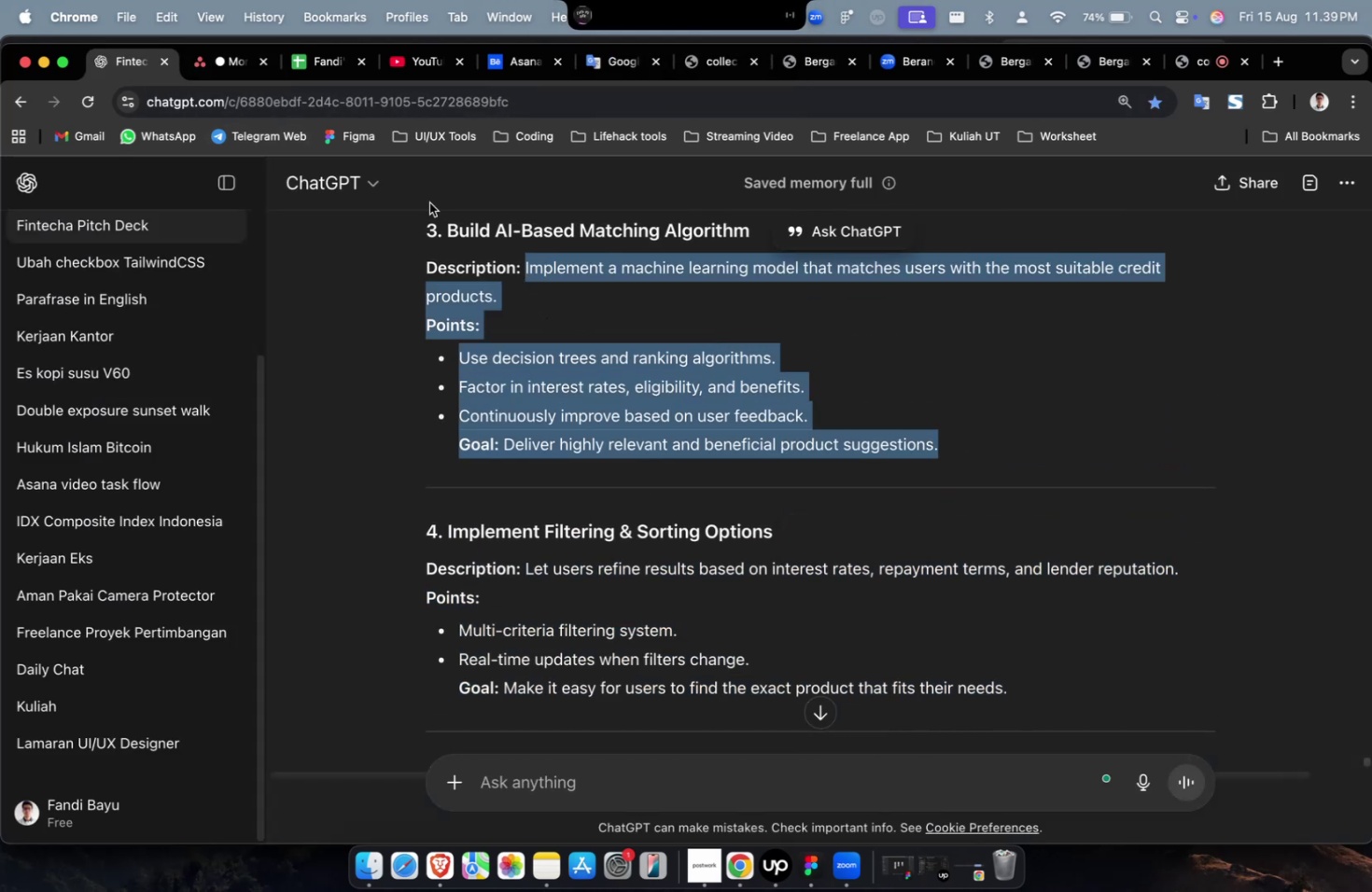 
key(Meta+C)
 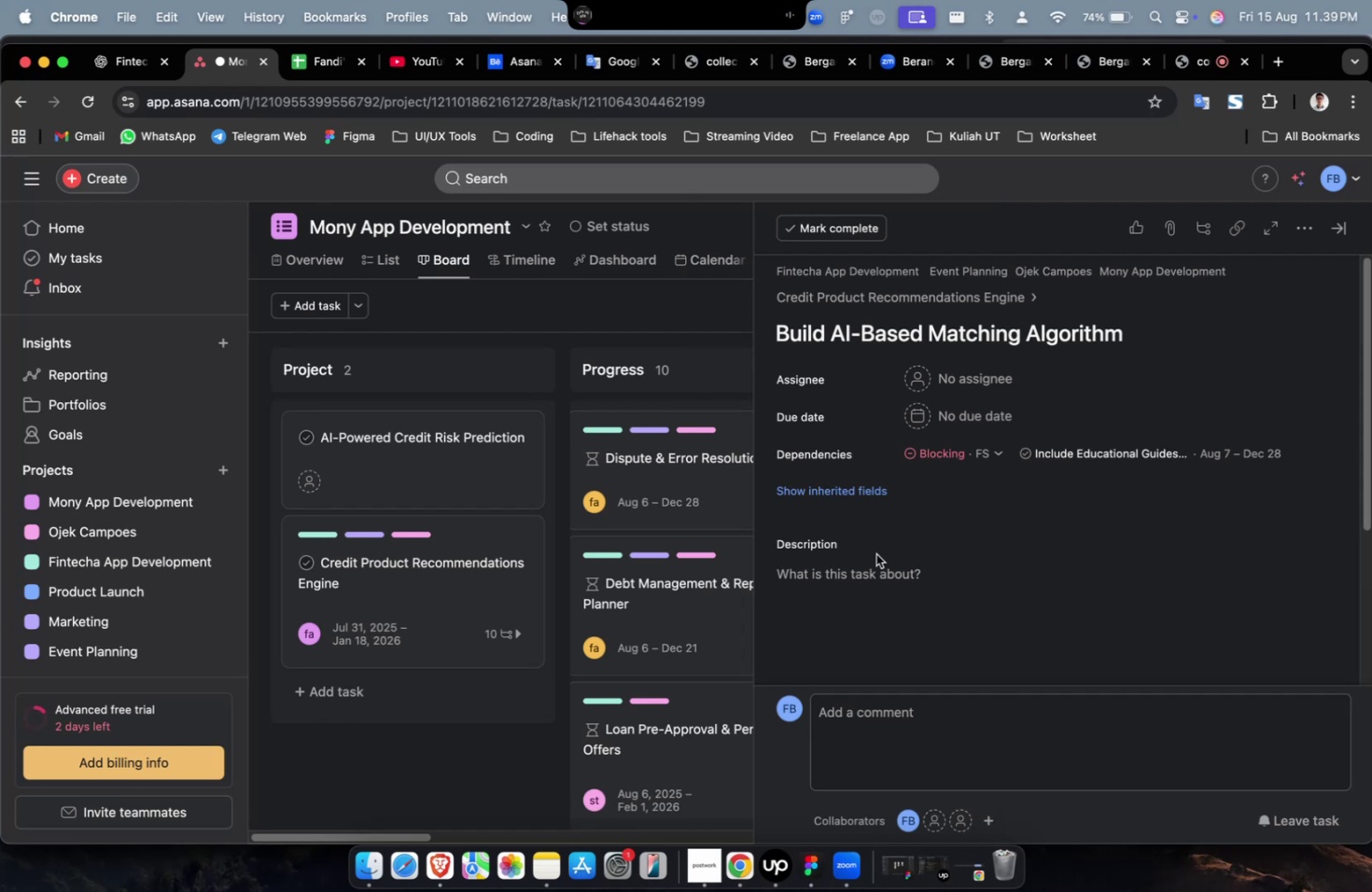 
key(Meta+V)
 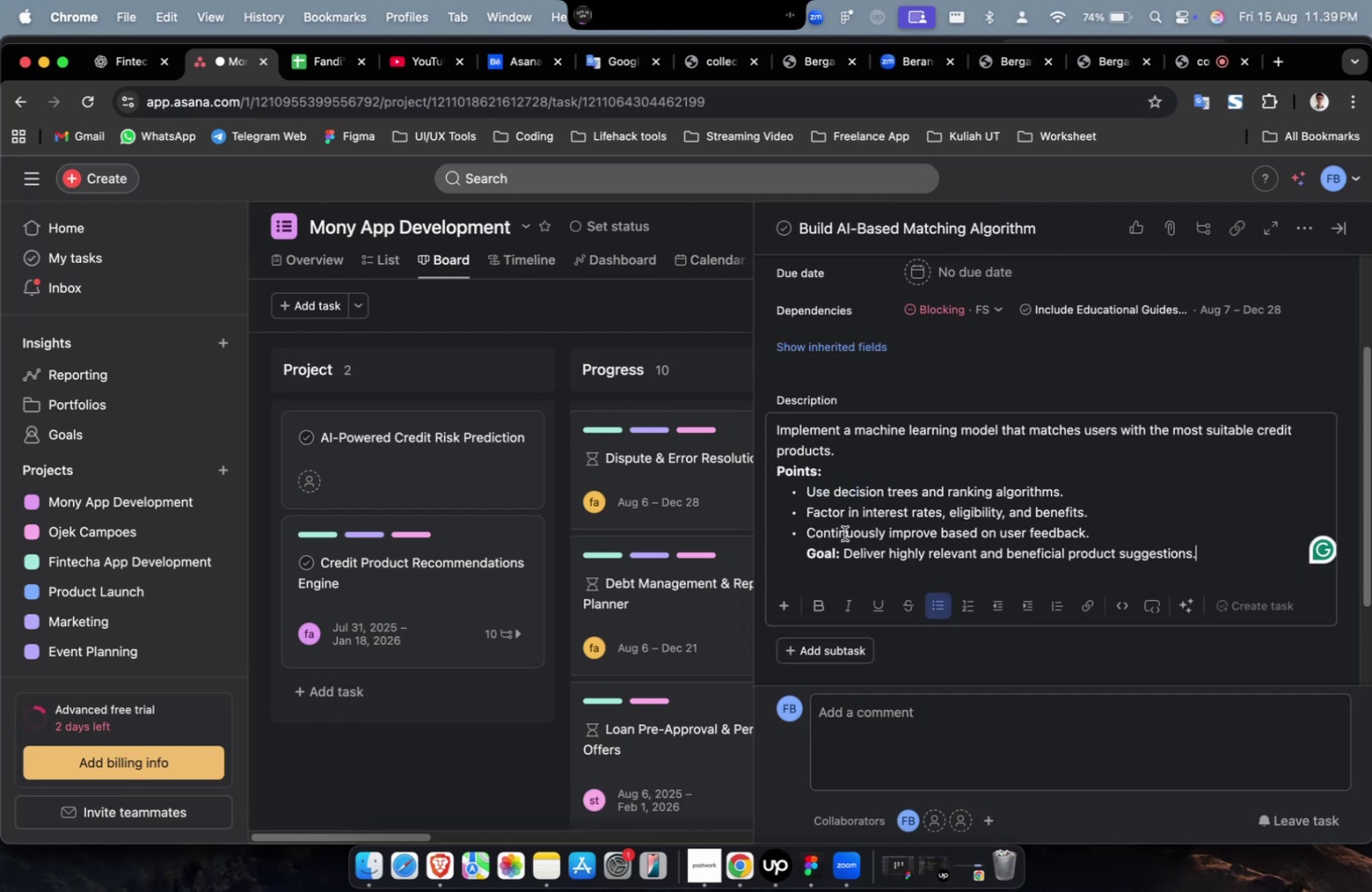 
scroll: coordinate [844, 533], scroll_direction: up, amount: 14.0
 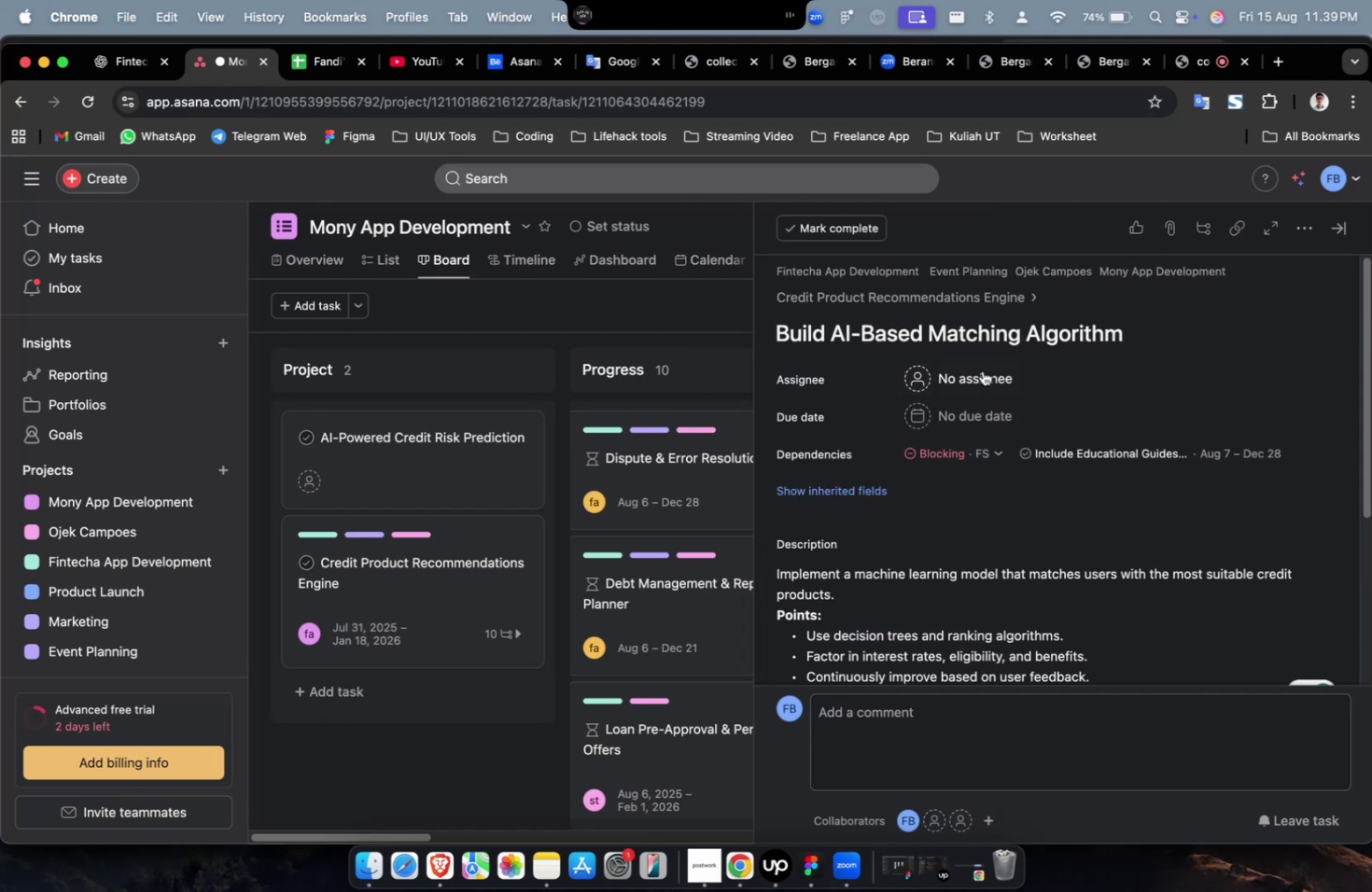 
double_click([982, 372])
 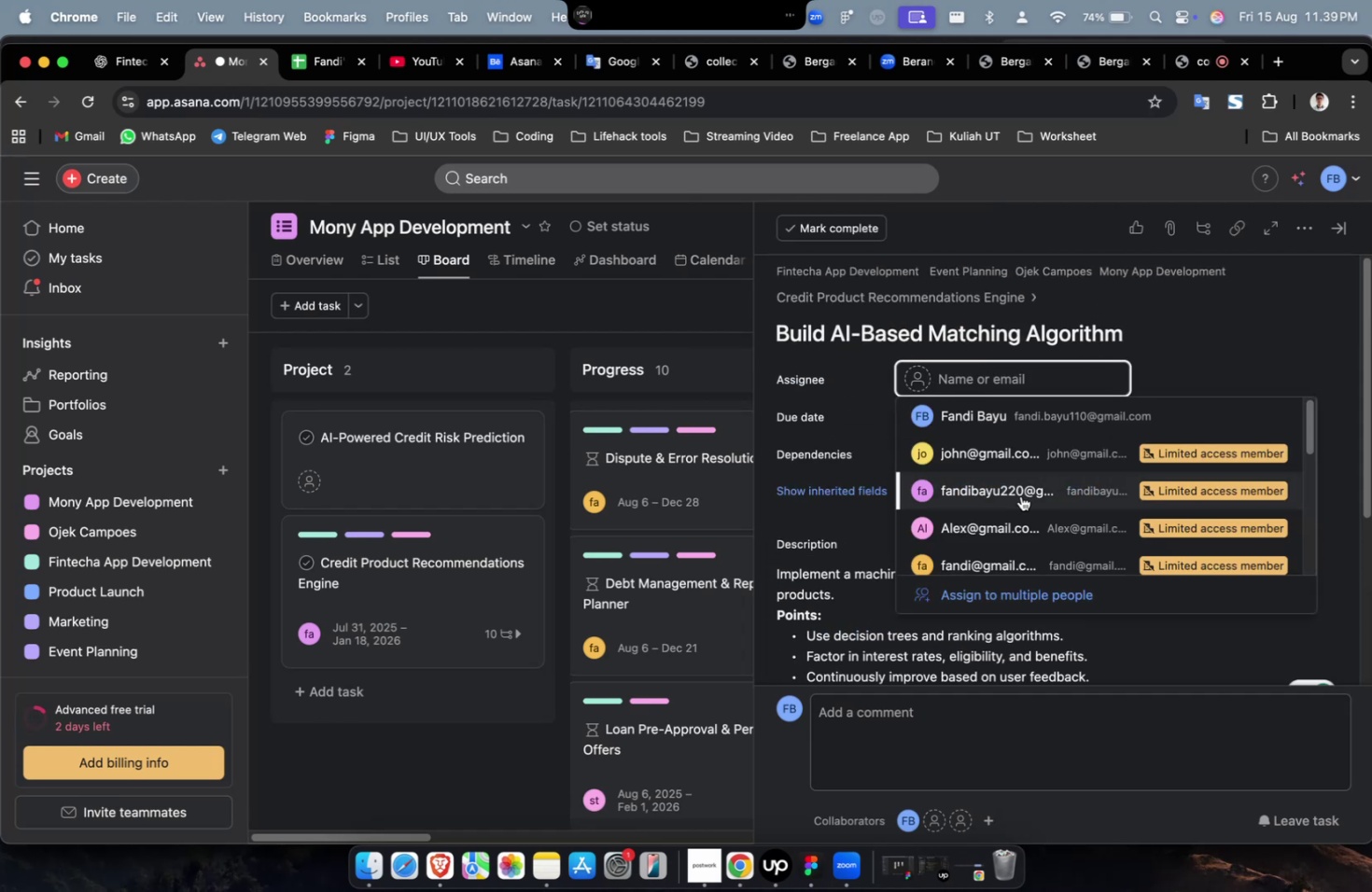 
left_click([1014, 500])
 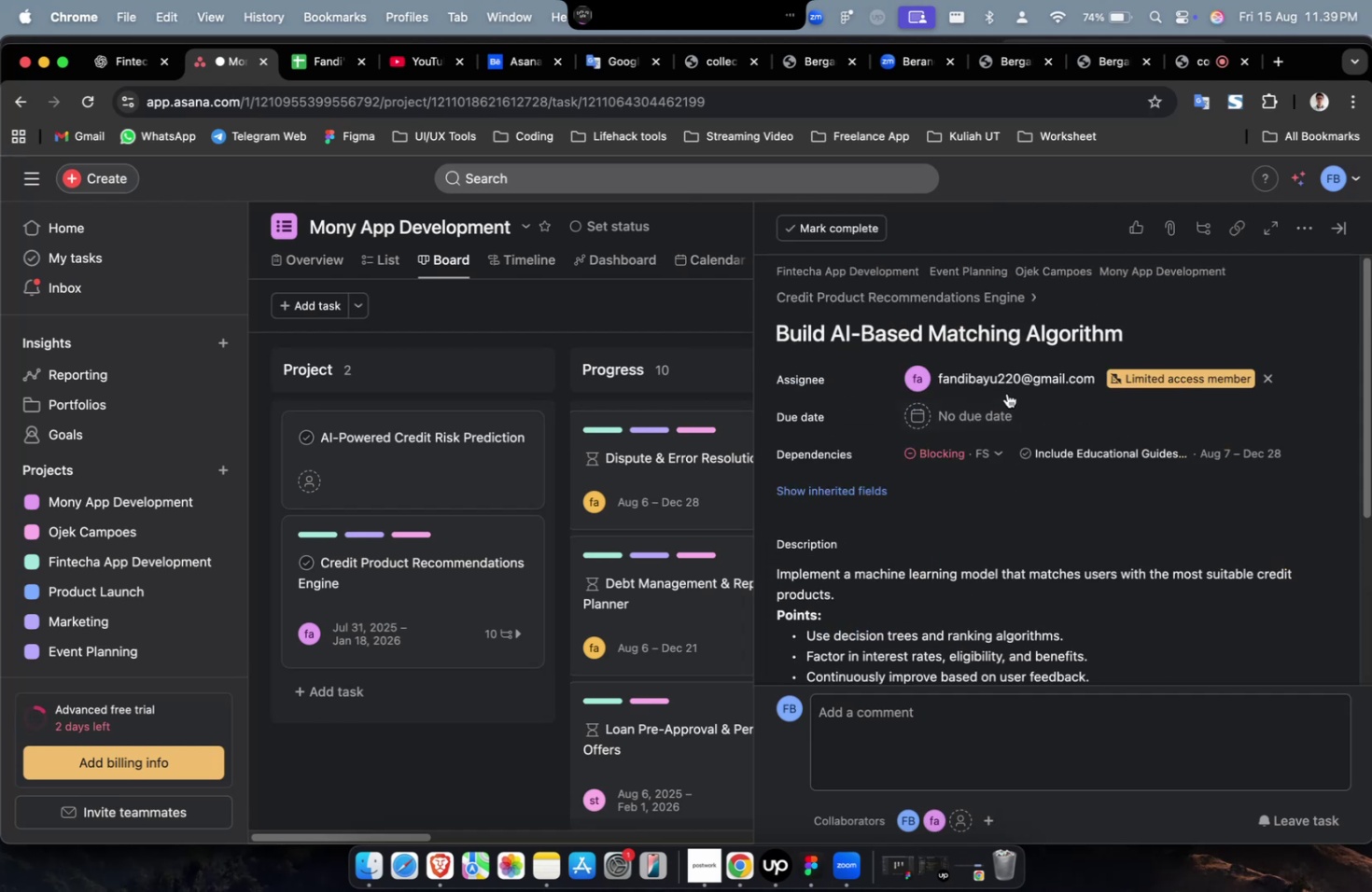 
double_click([1006, 393])
 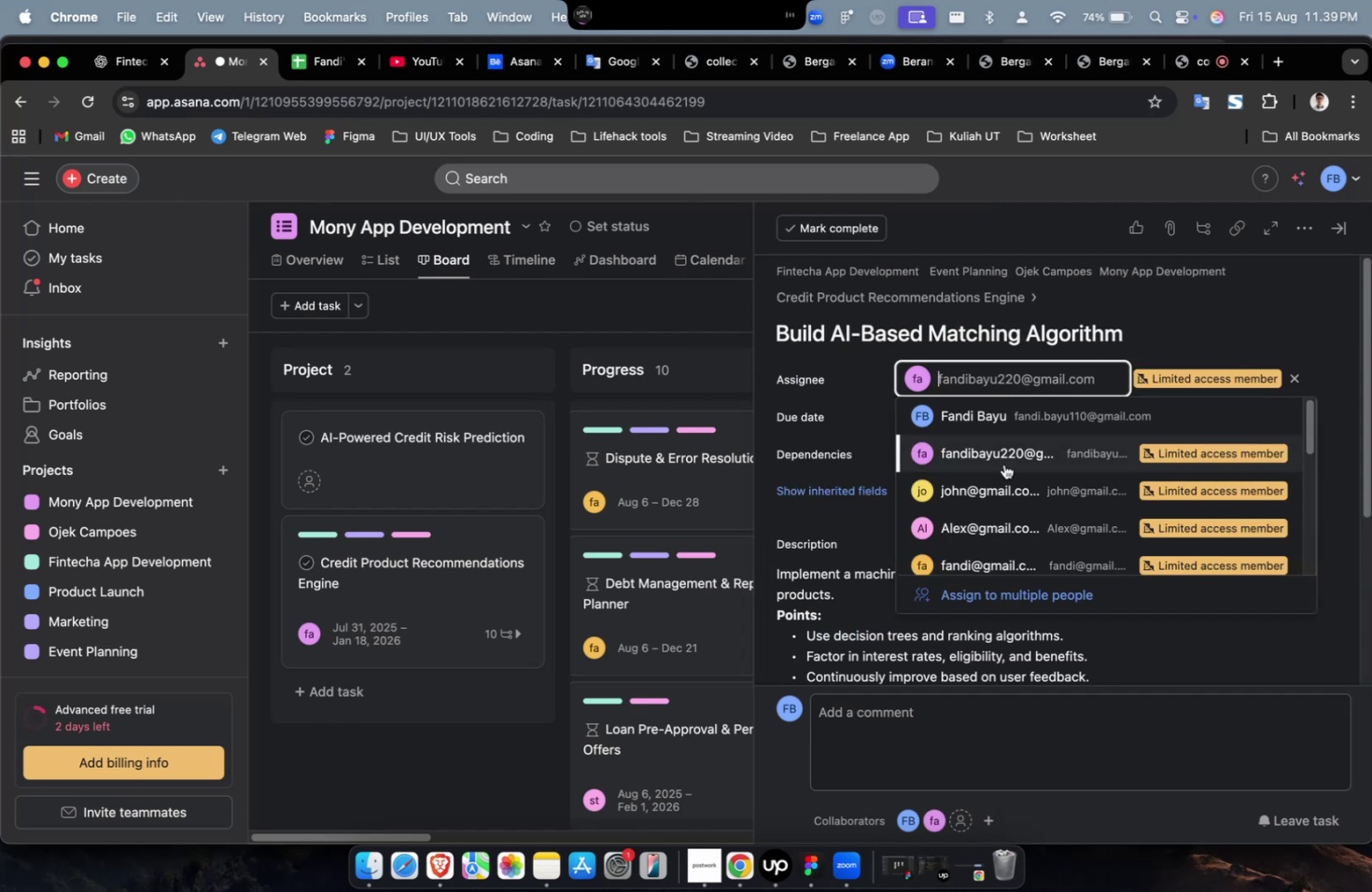 
scroll: coordinate [1003, 483], scroll_direction: down, amount: 4.0
 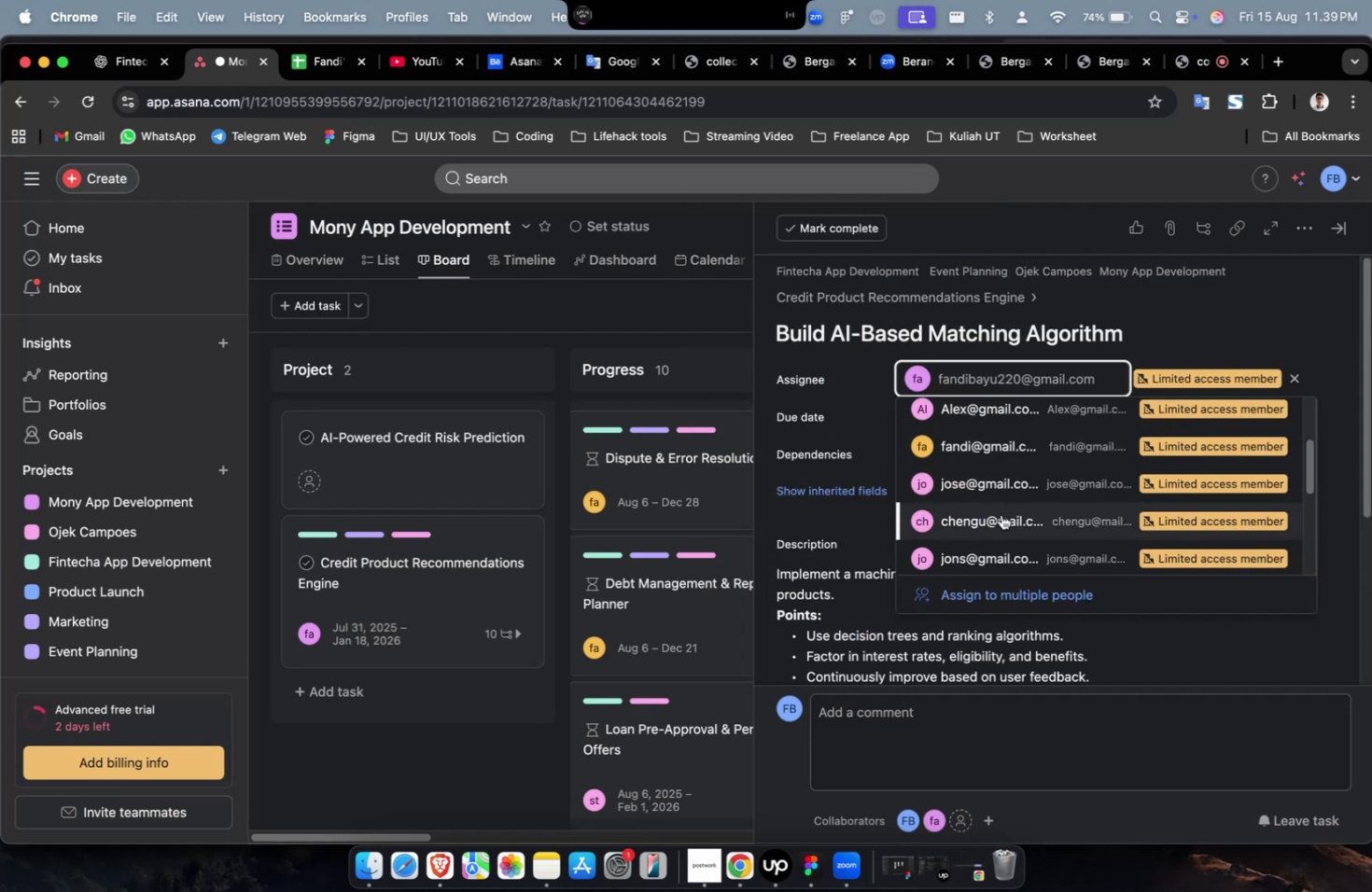 
left_click([1001, 514])
 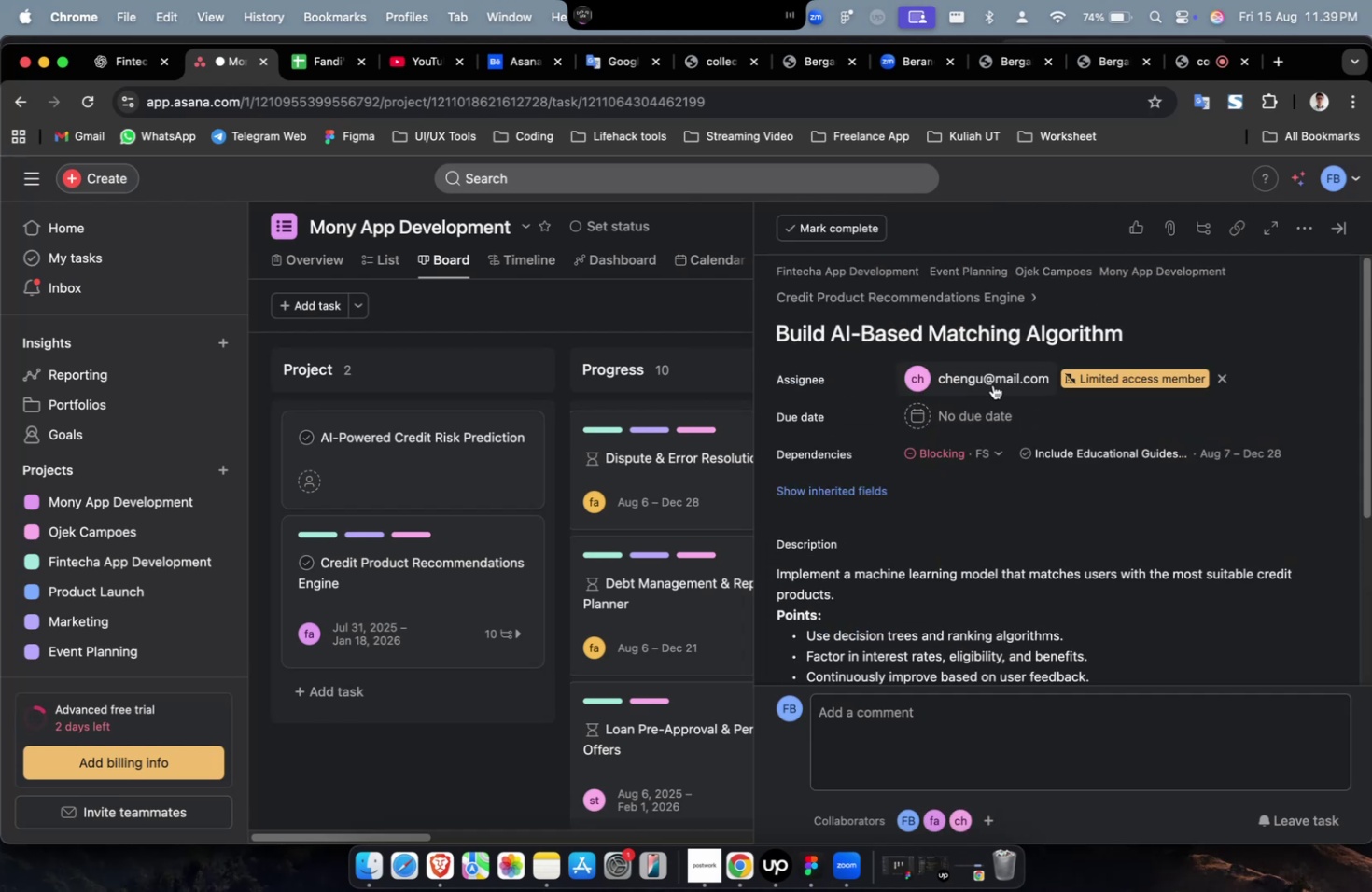 
double_click([992, 384])
 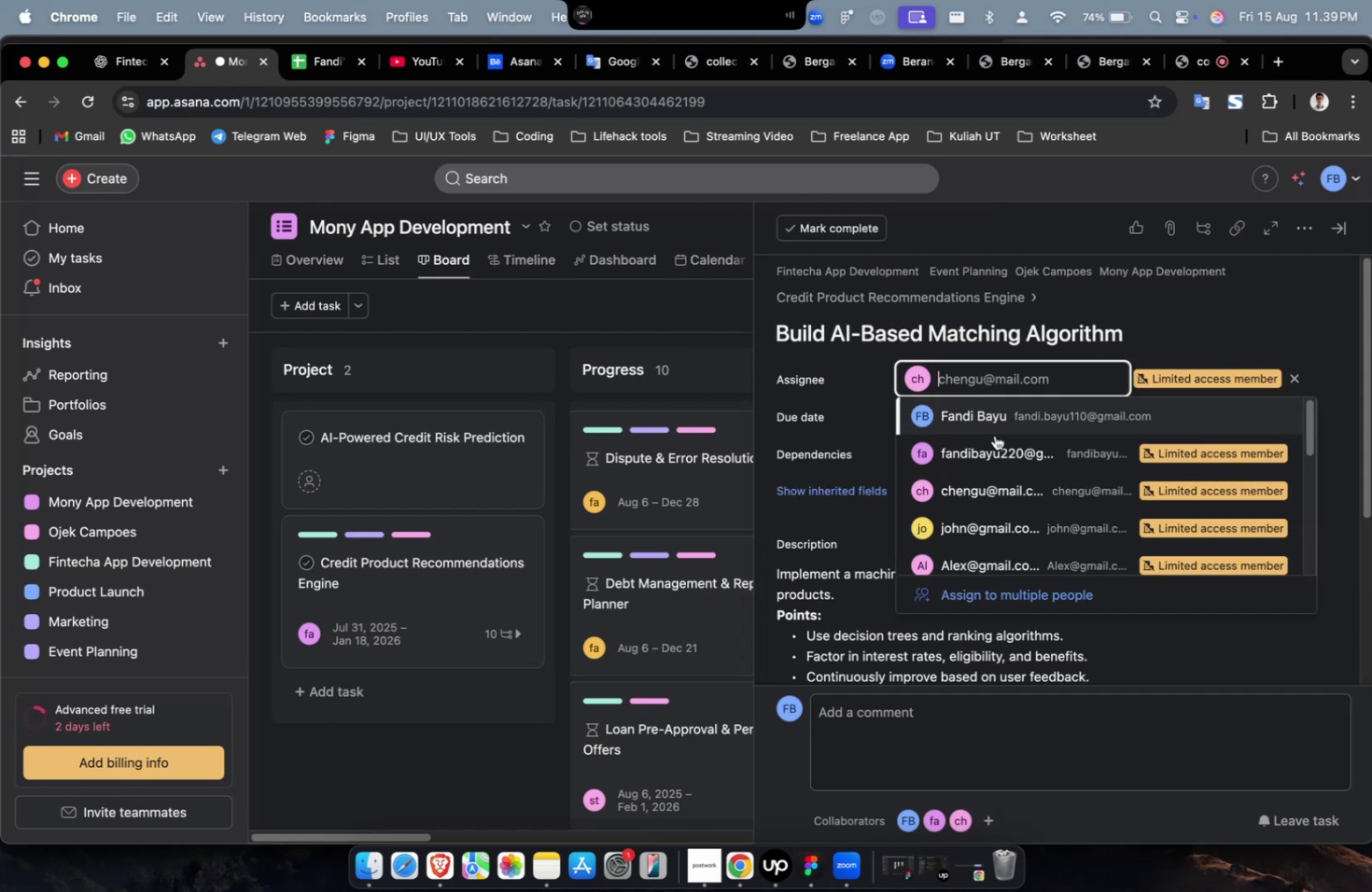 
scroll: coordinate [995, 464], scroll_direction: down, amount: 8.0
 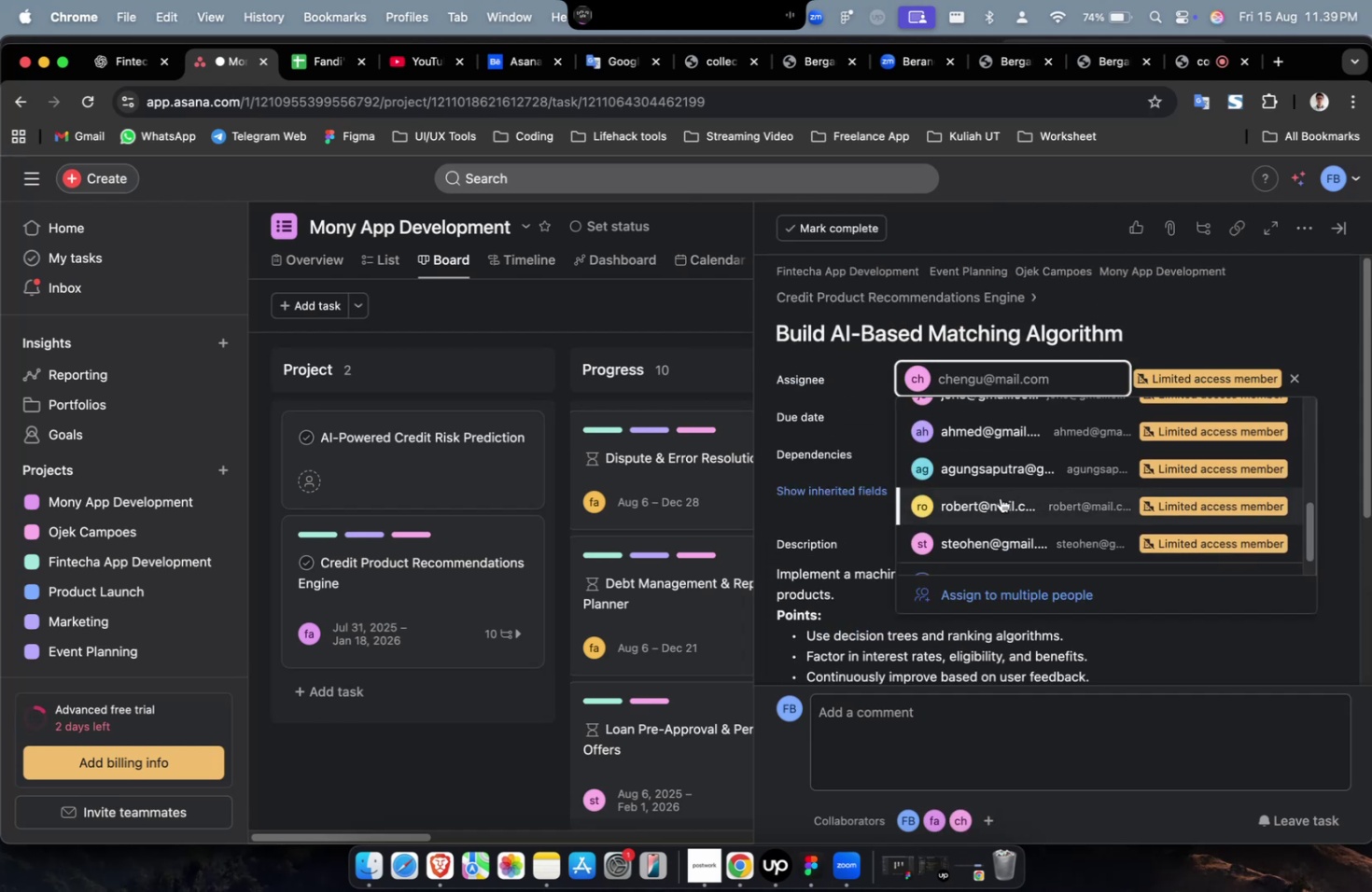 
left_click([1000, 497])
 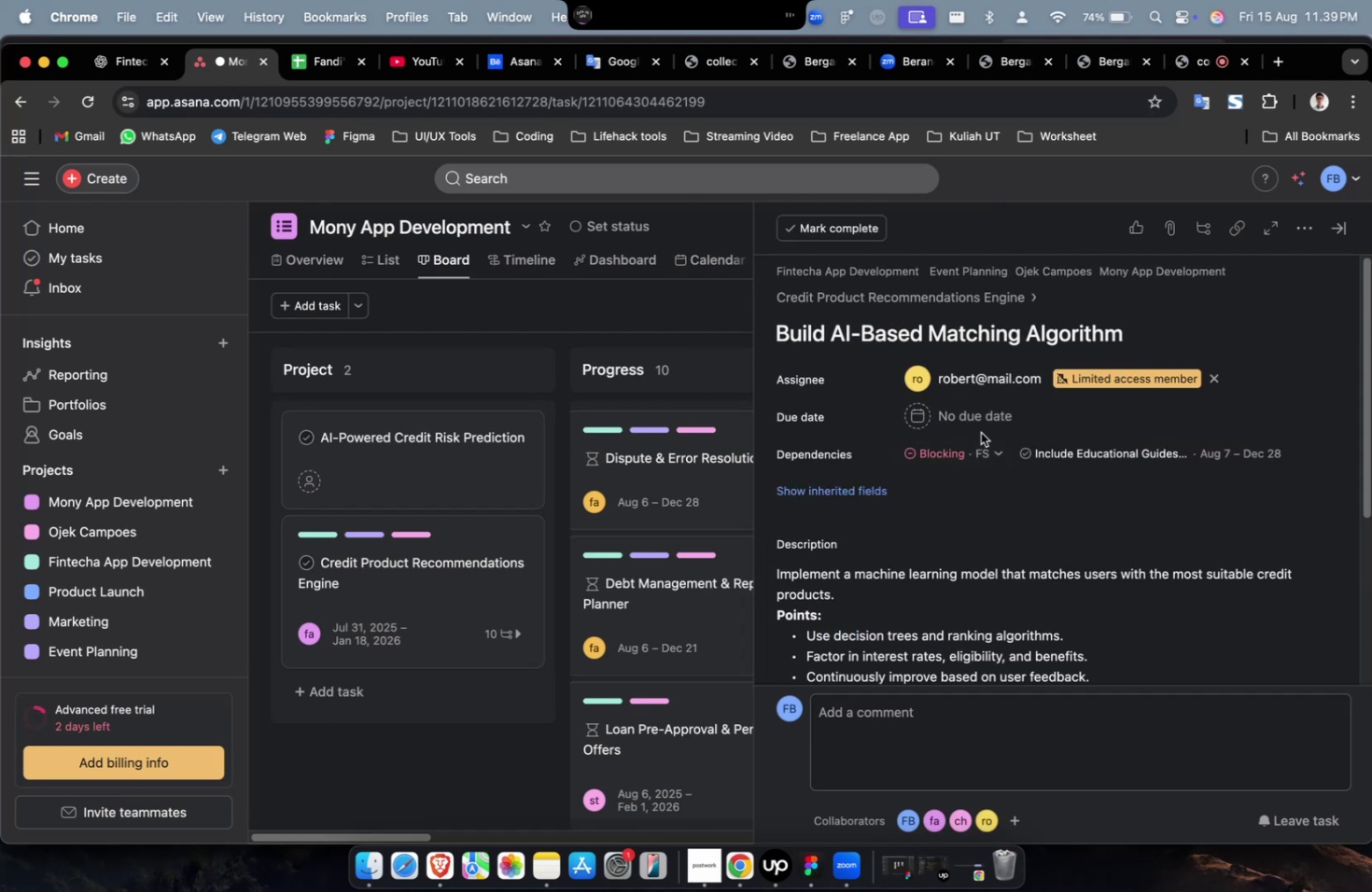 
double_click([980, 432])
 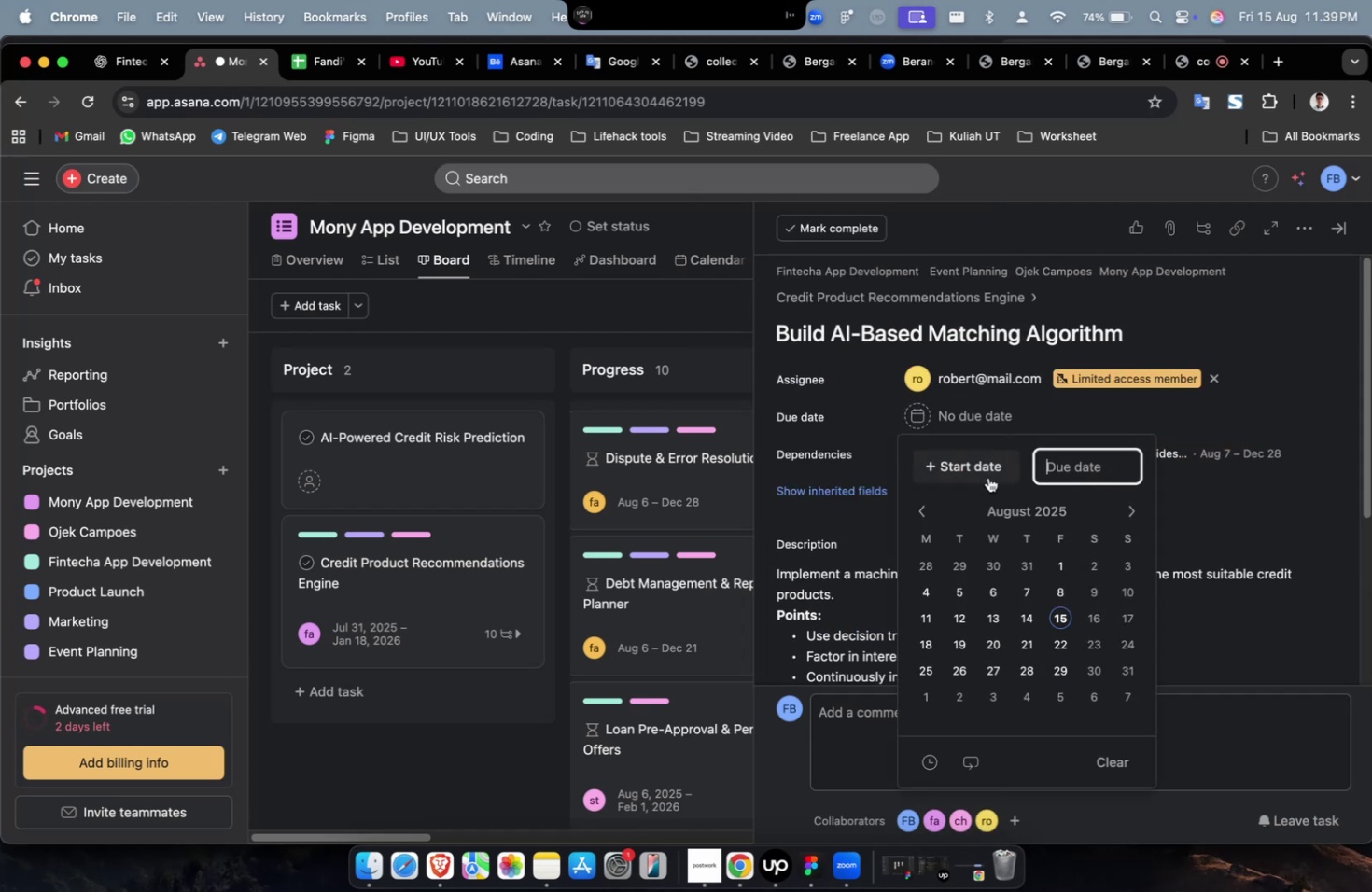 
triple_click([987, 477])
 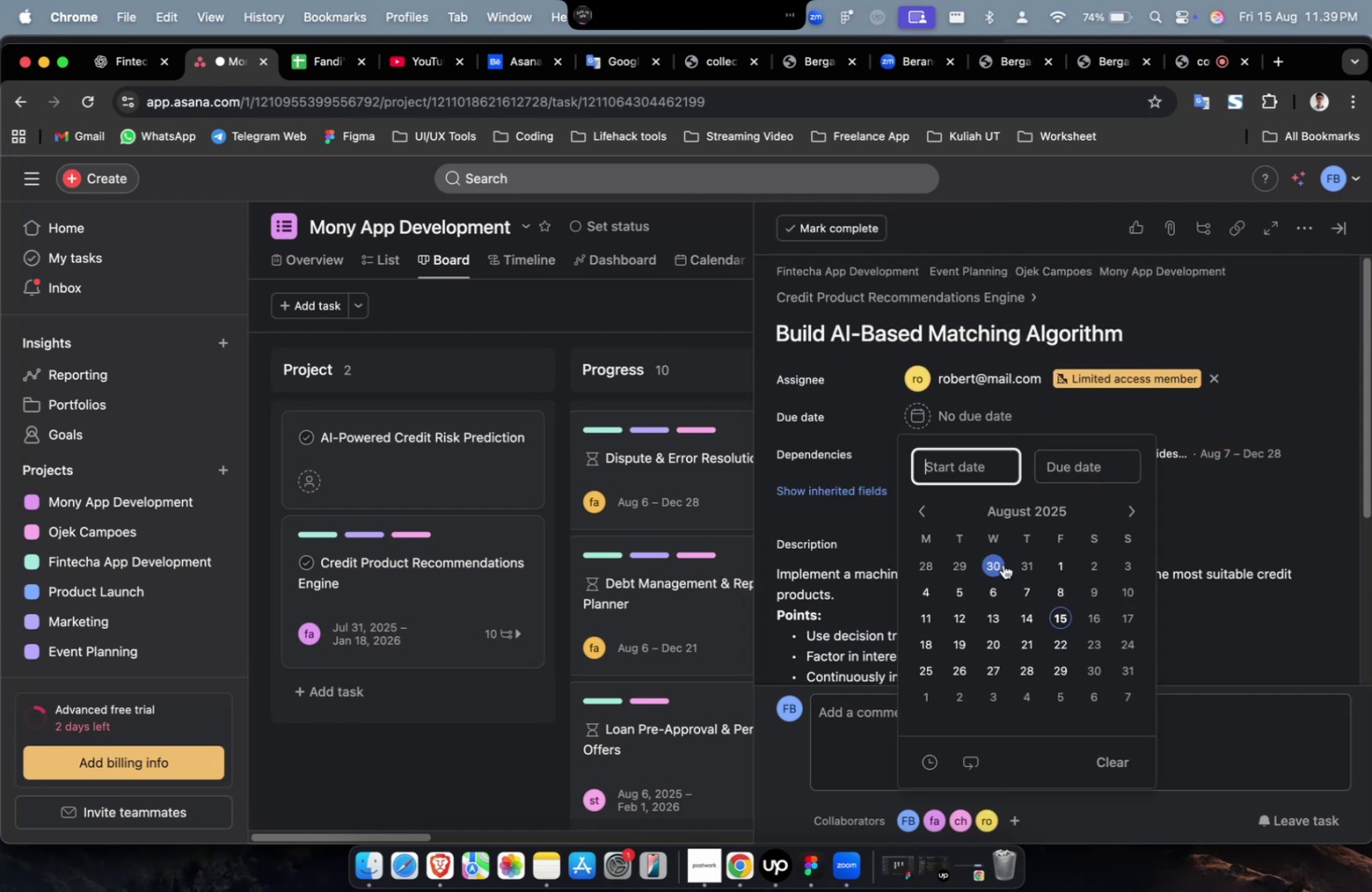 
triple_click([1002, 564])
 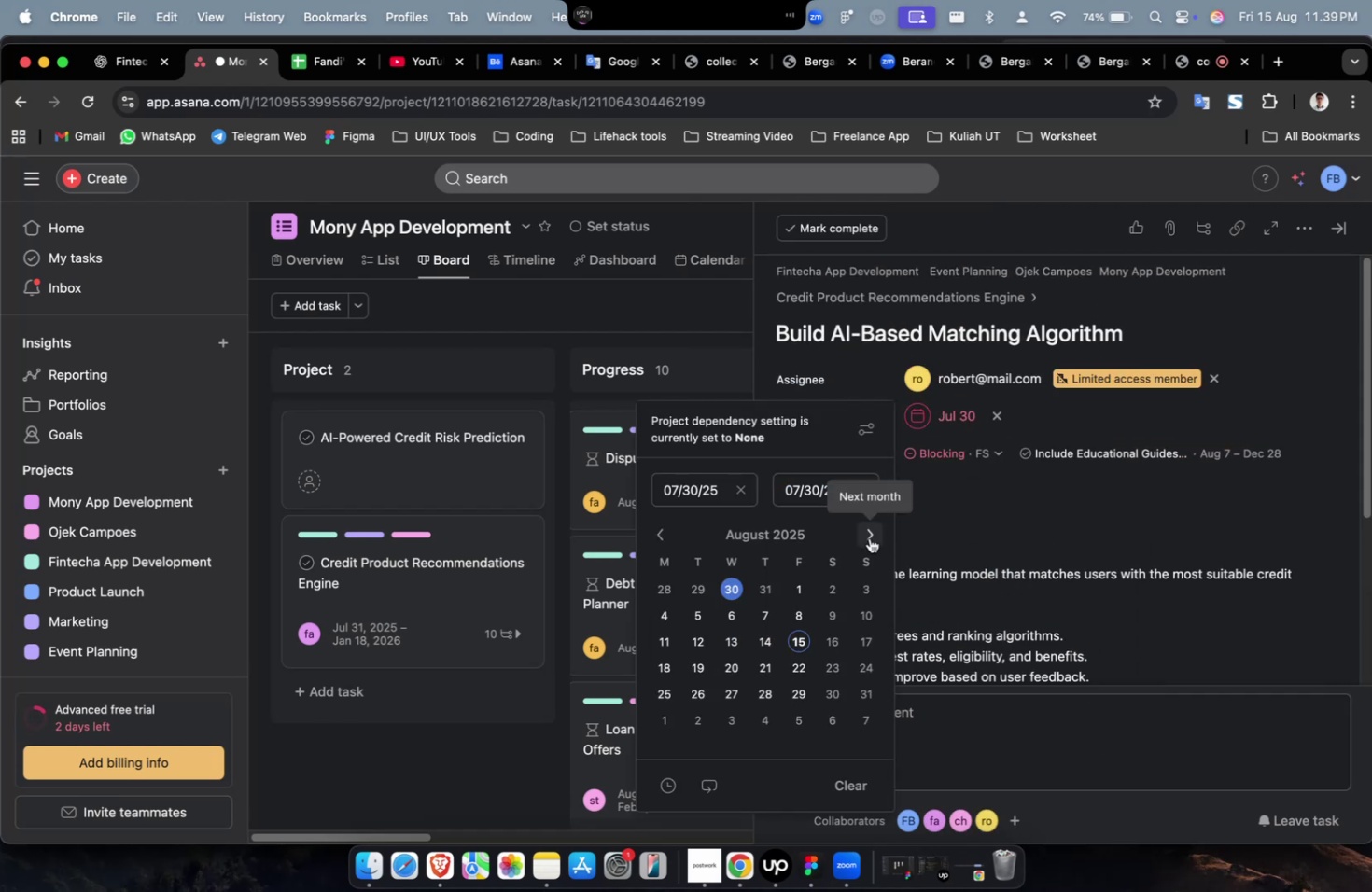 
double_click([869, 537])
 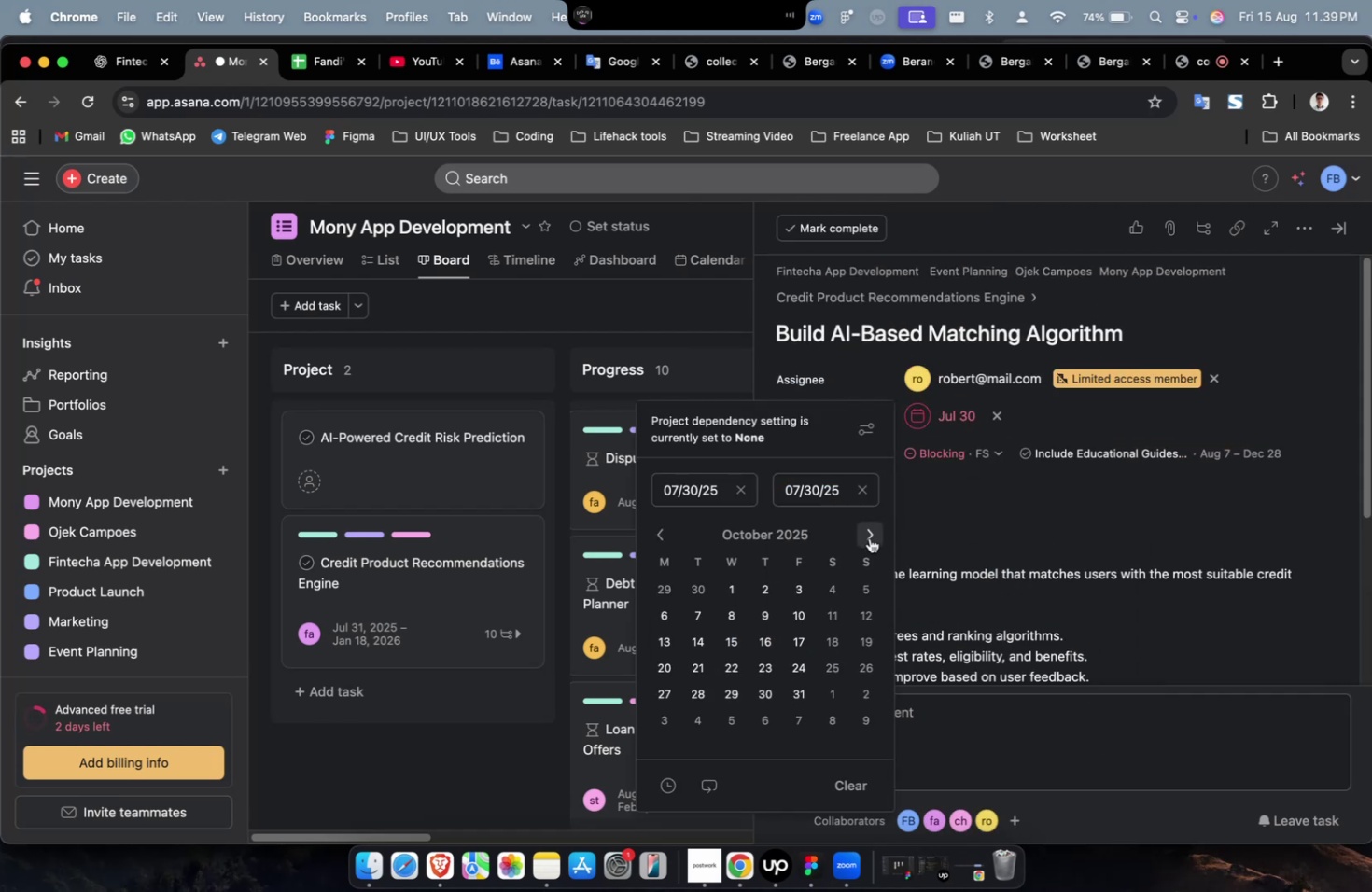 
triple_click([869, 537])
 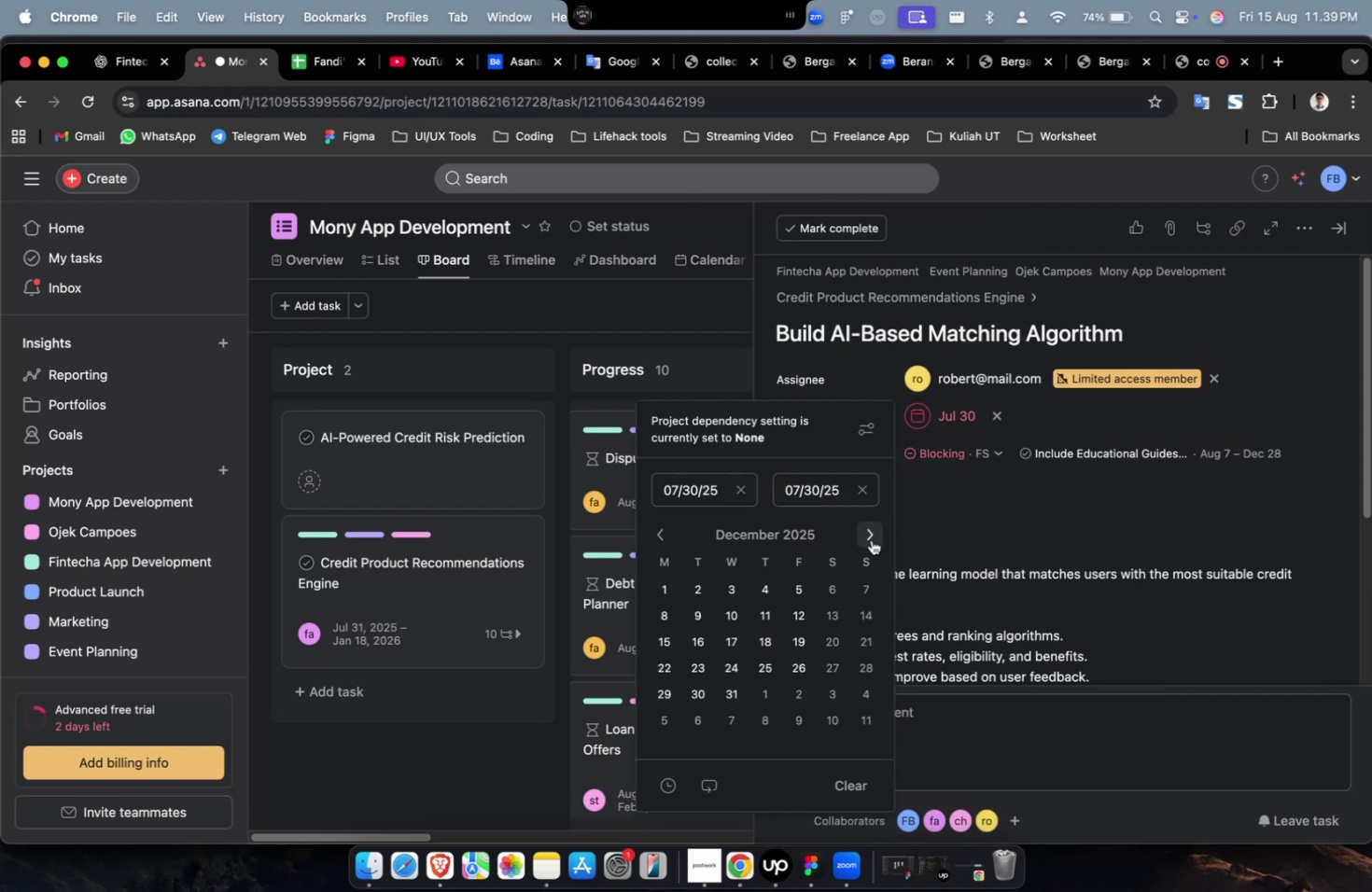 
triple_click([871, 539])
 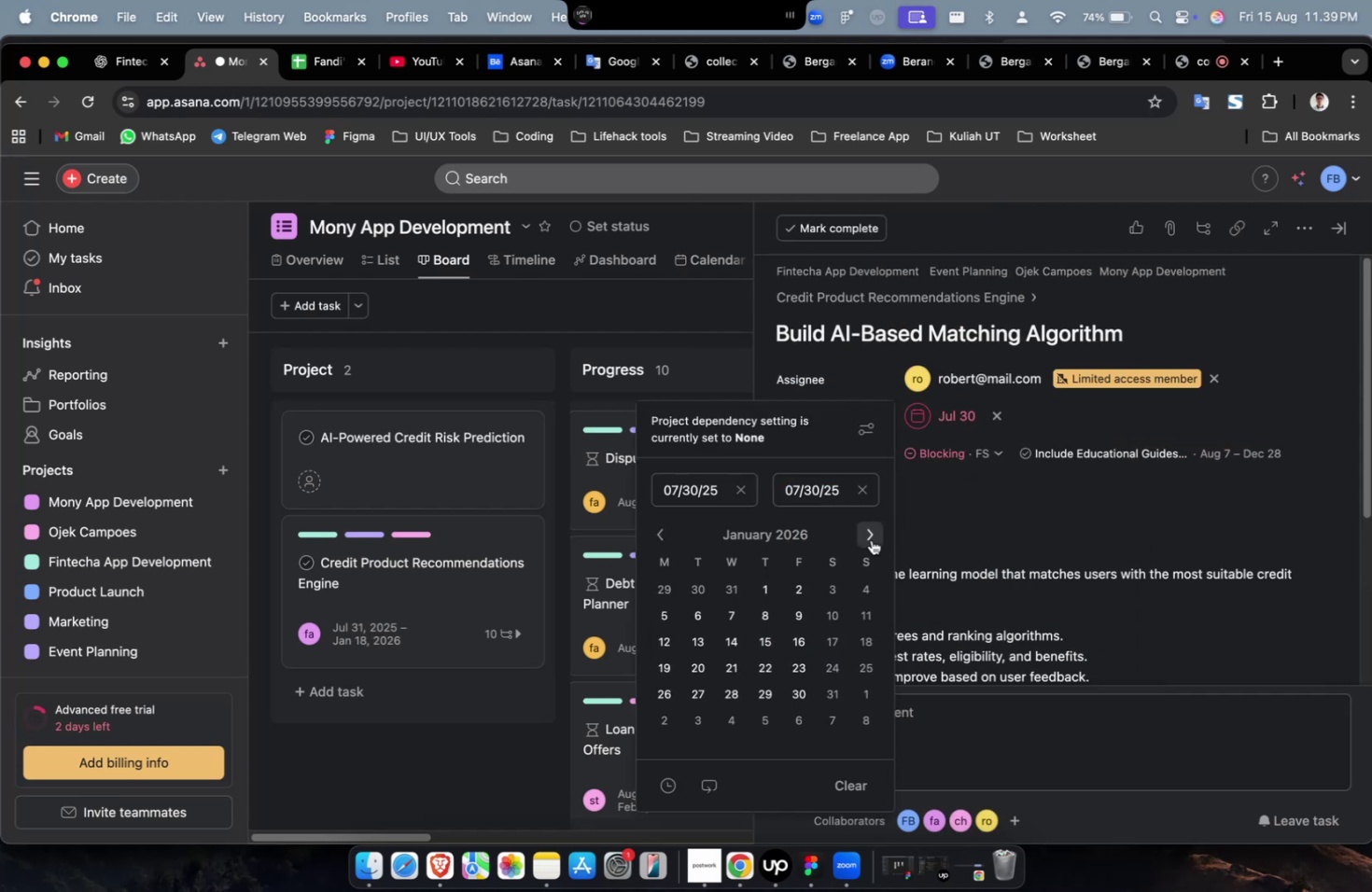 
triple_click([871, 539])
 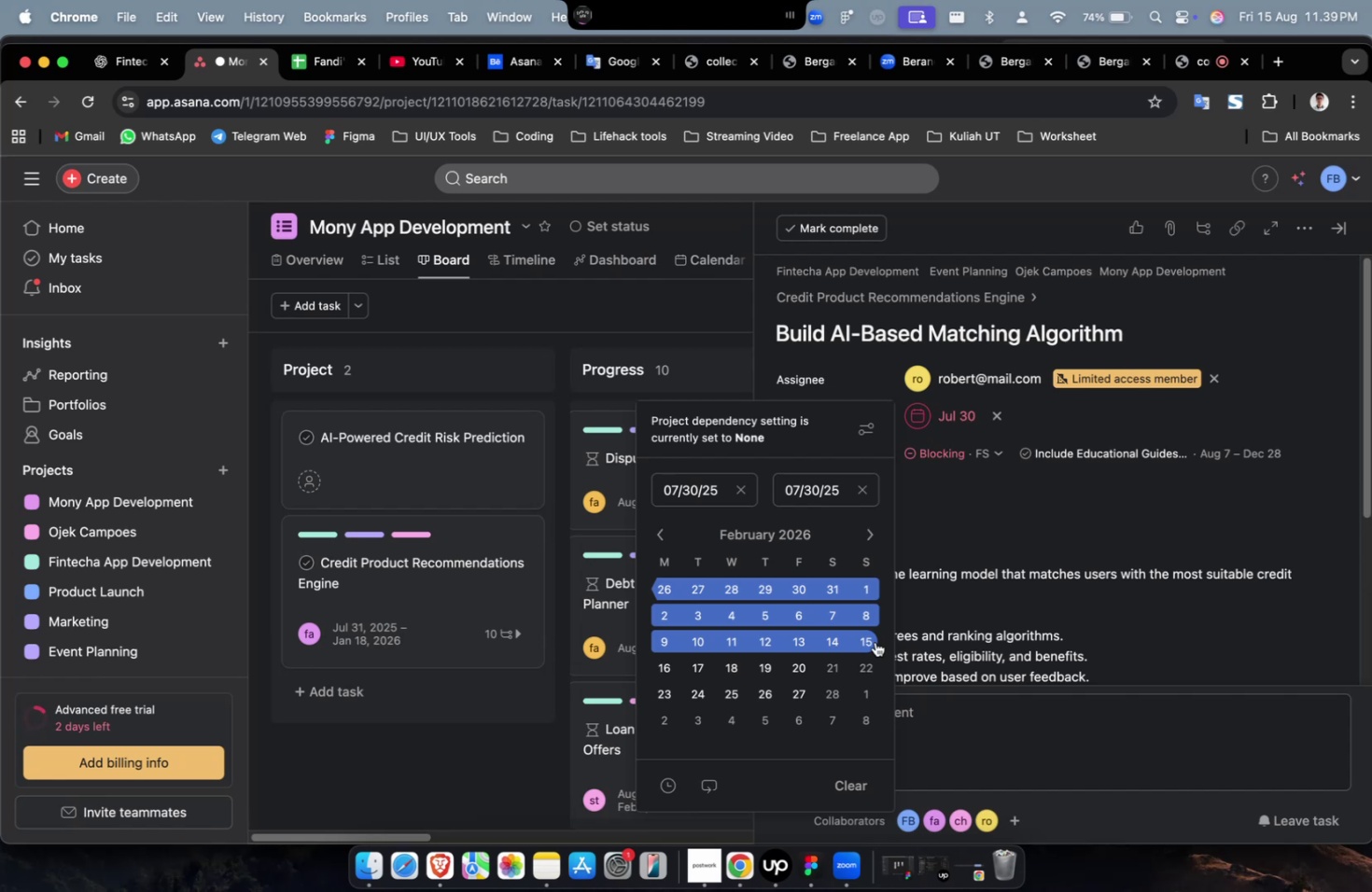 
triple_click([875, 641])
 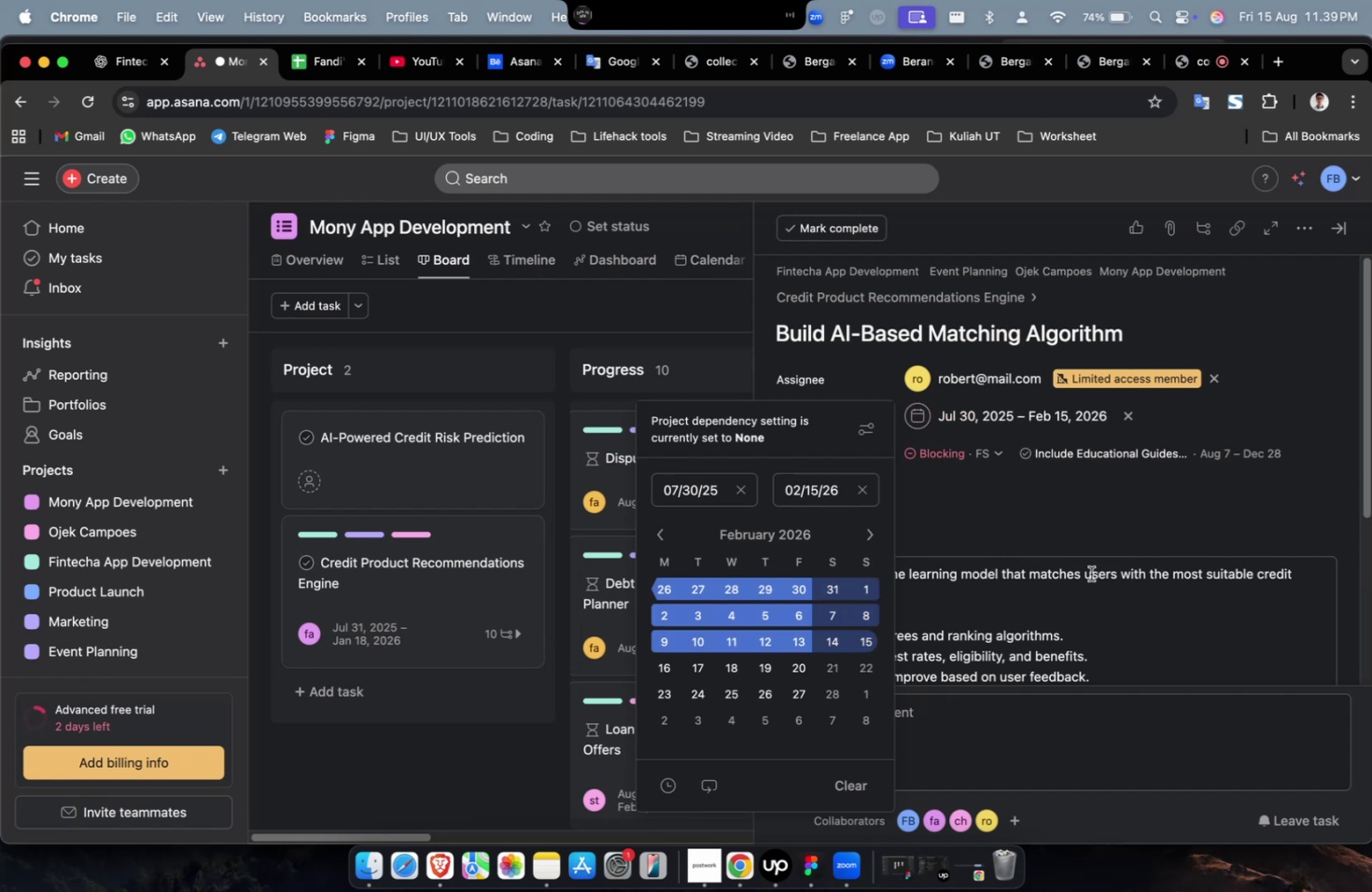 
triple_click([1090, 573])
 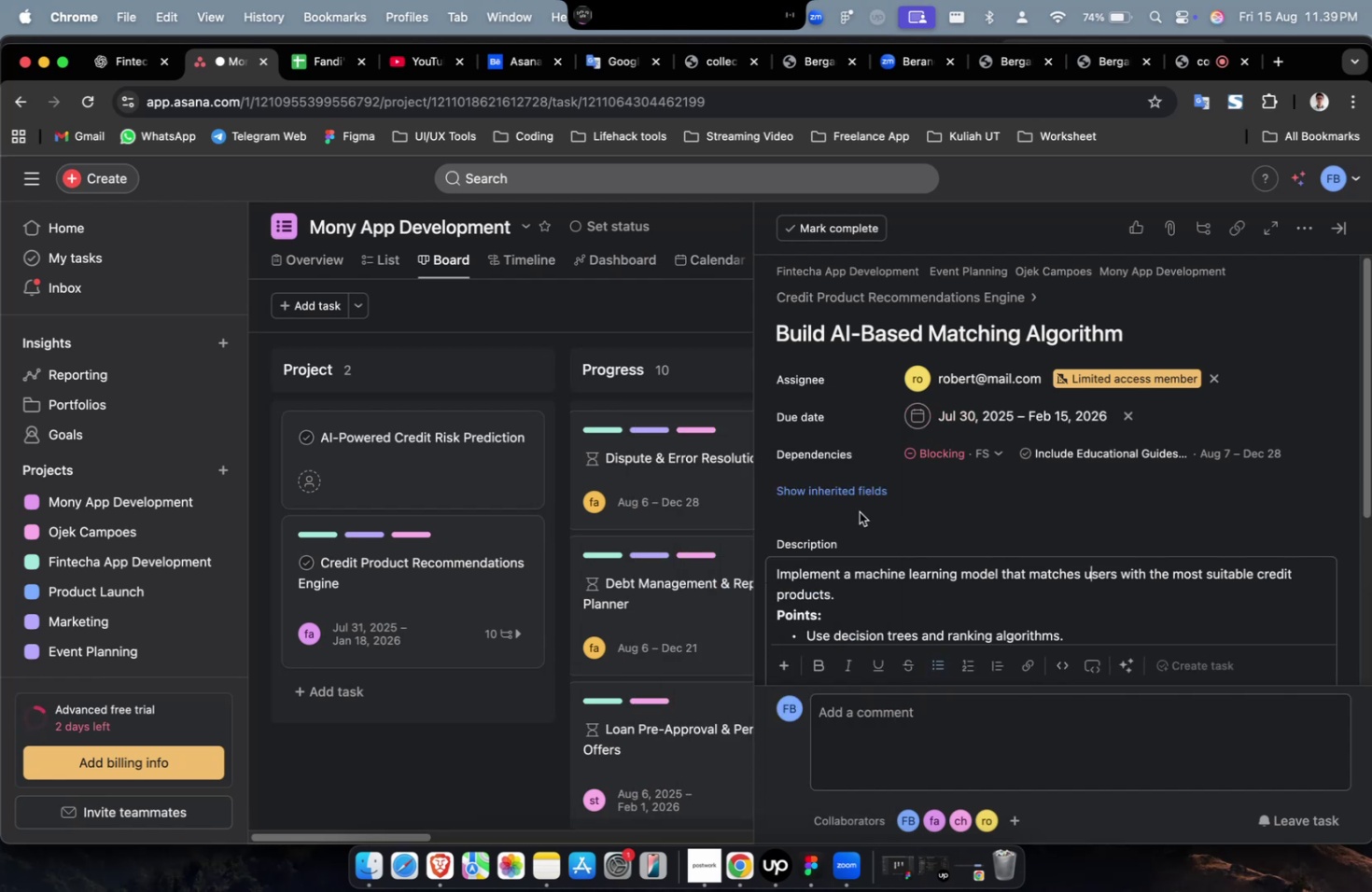 
triple_click([859, 511])
 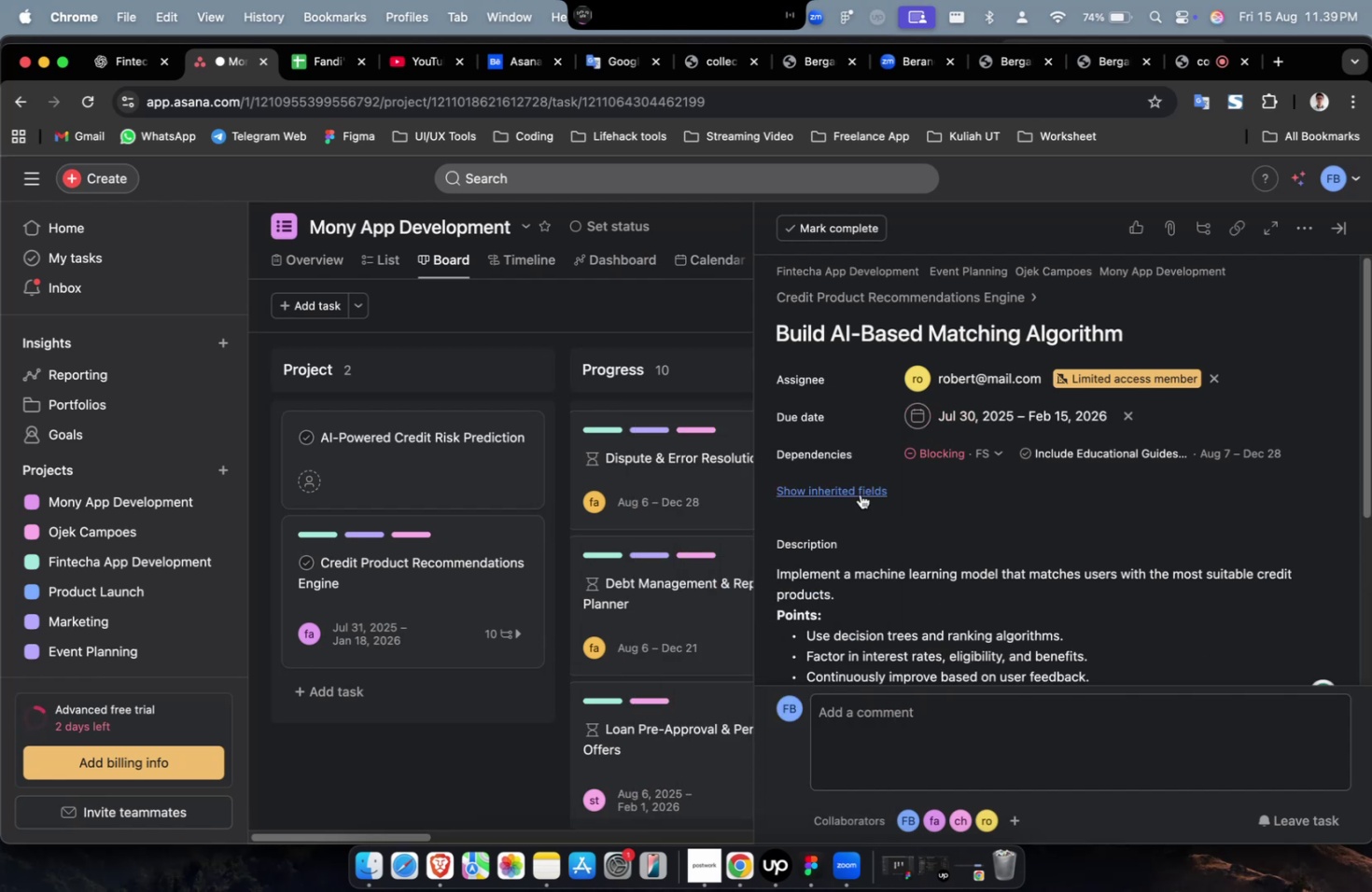 
triple_click([860, 494])
 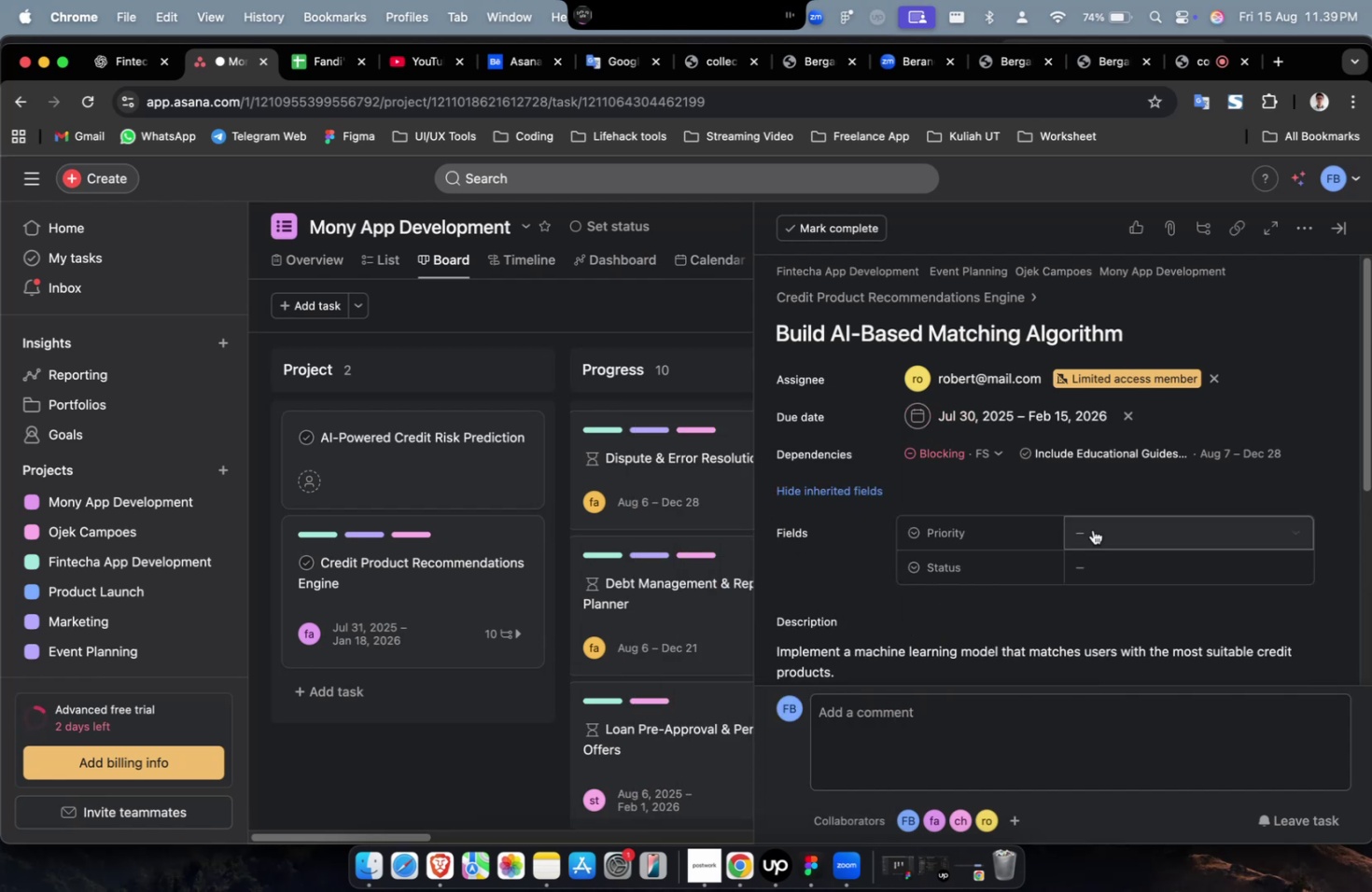 
triple_click([1099, 529])
 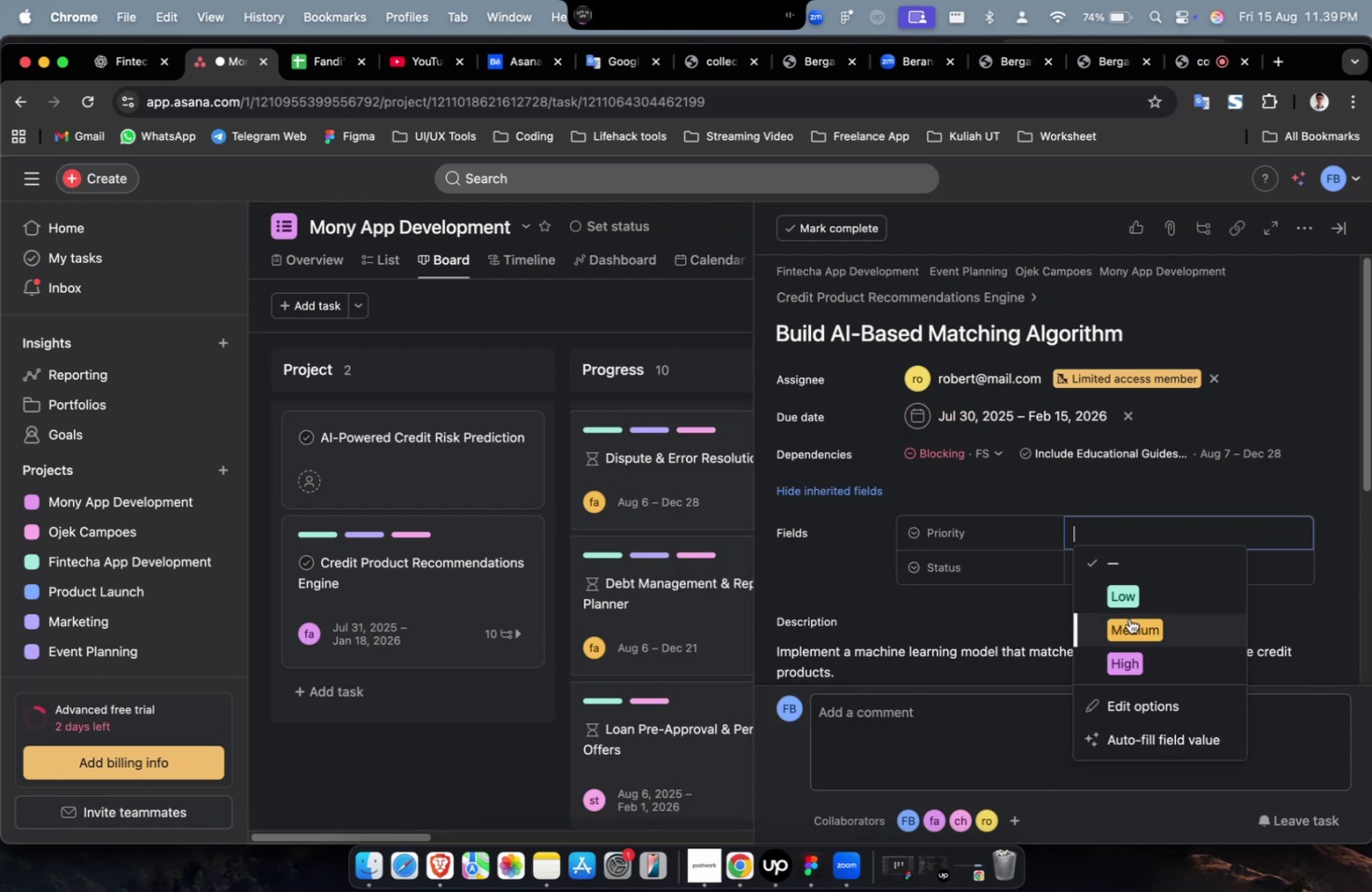 
triple_click([1128, 618])
 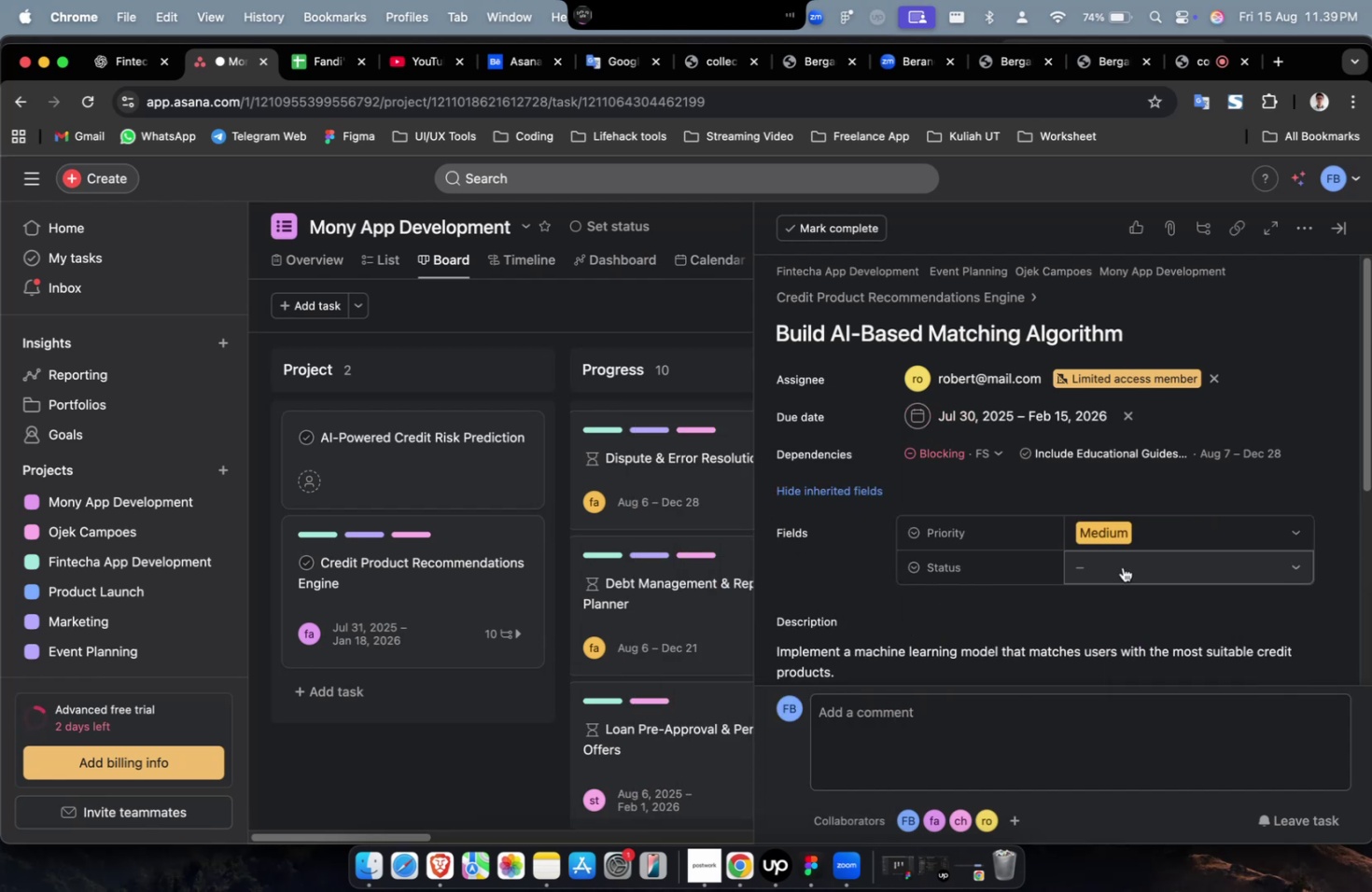 
triple_click([1122, 566])
 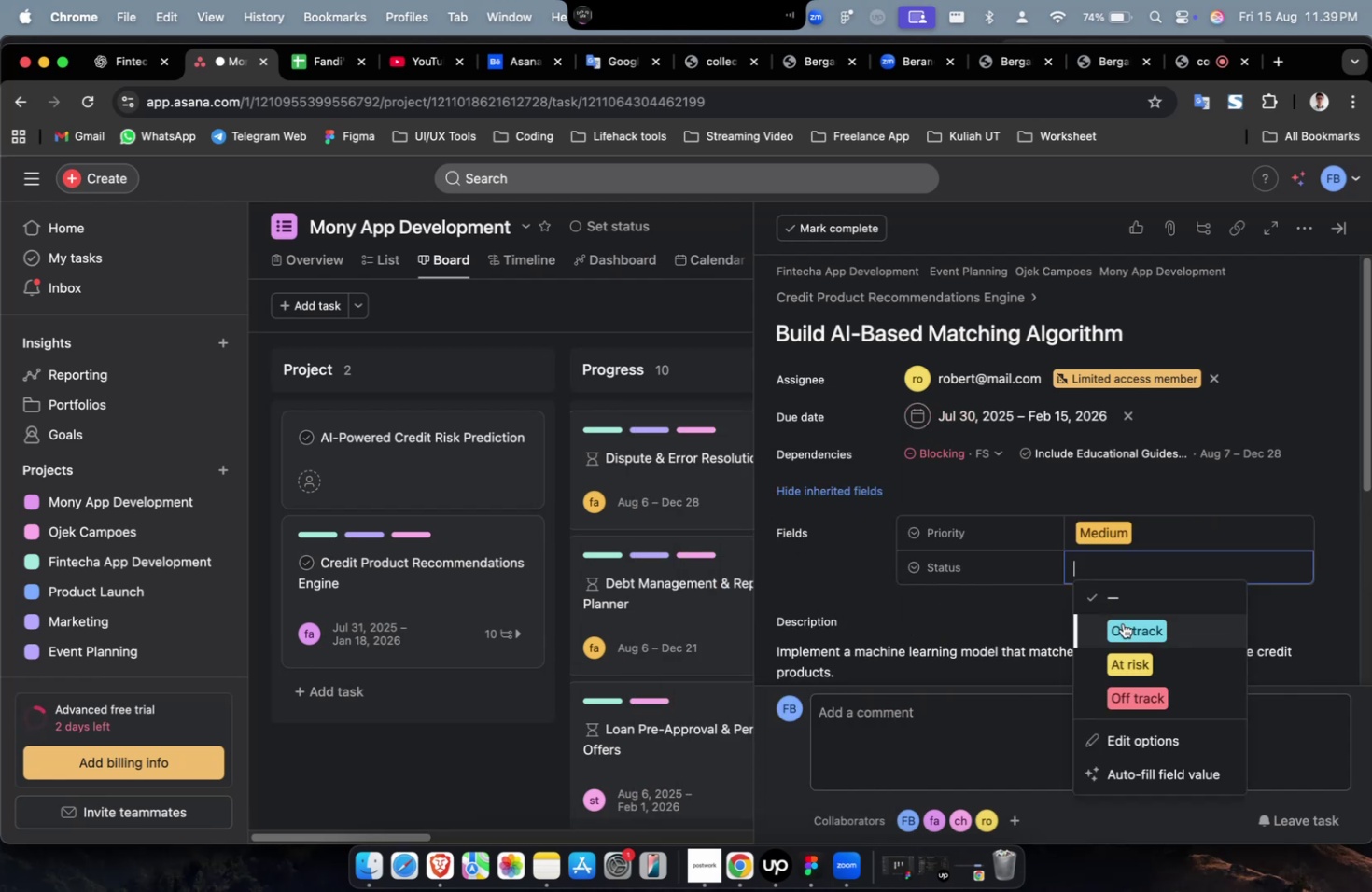 
triple_click([1122, 622])
 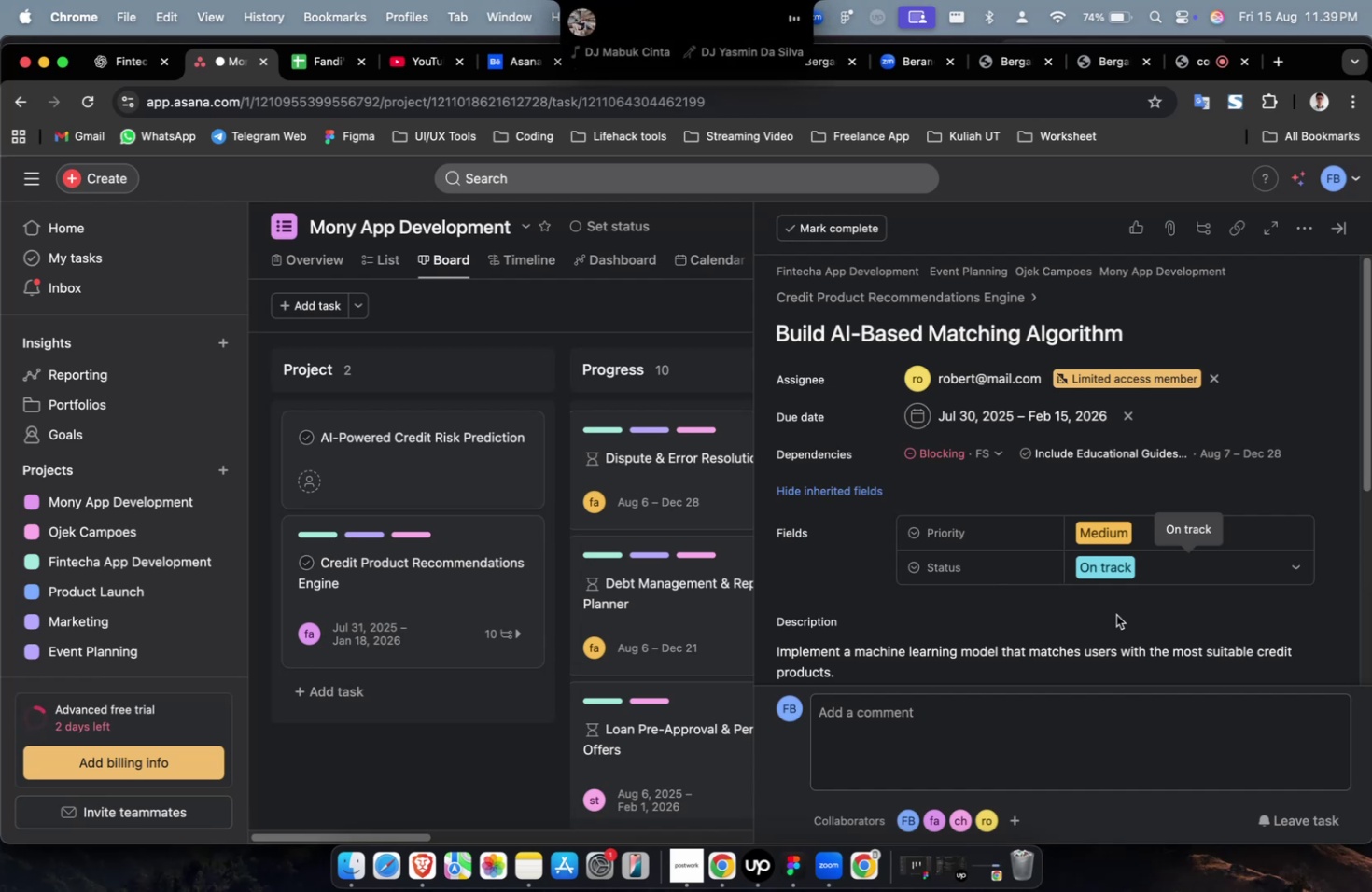 
wait(13.97)
 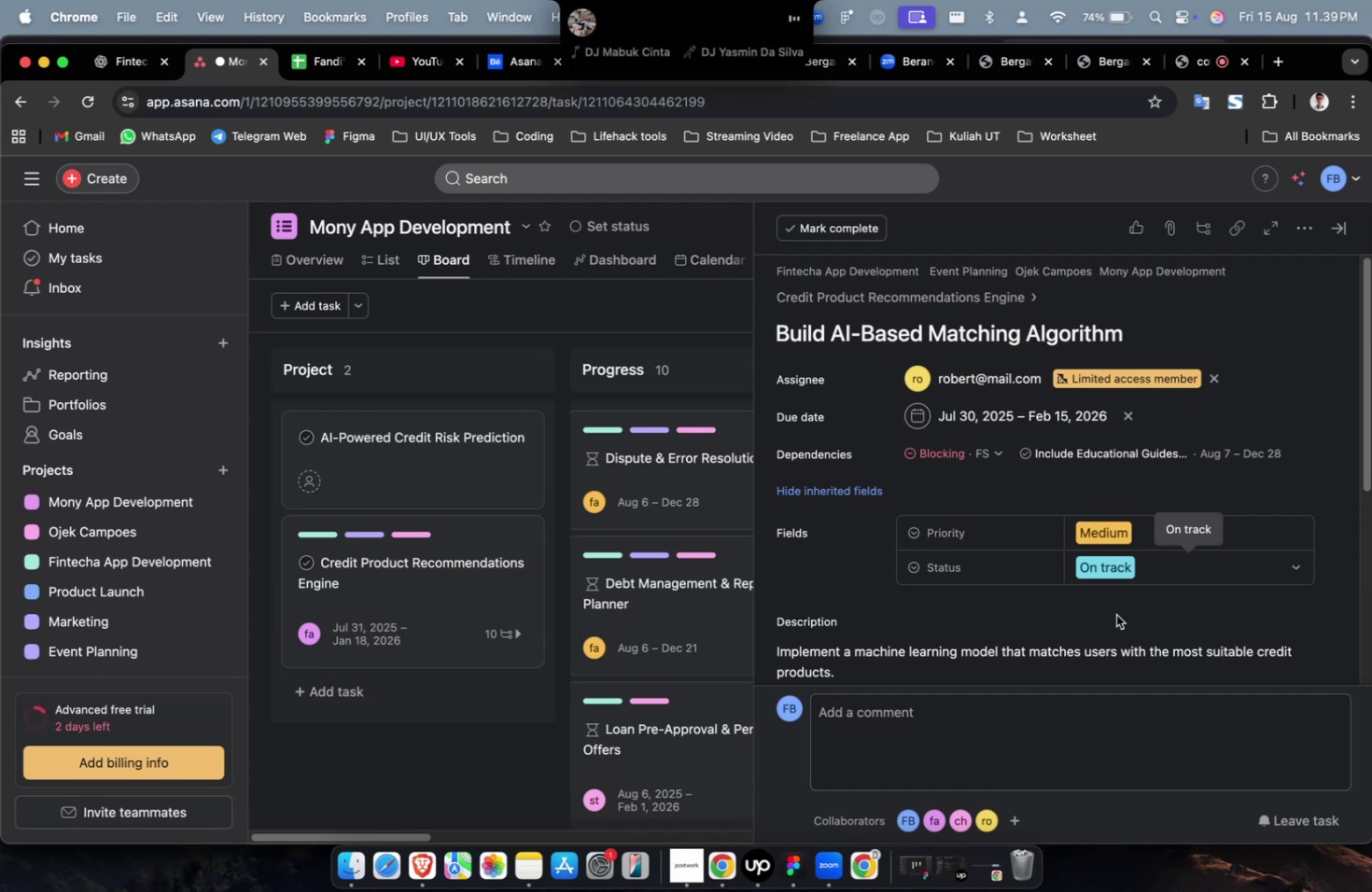 
scroll: coordinate [1125, 408], scroll_direction: down, amount: 68.0
 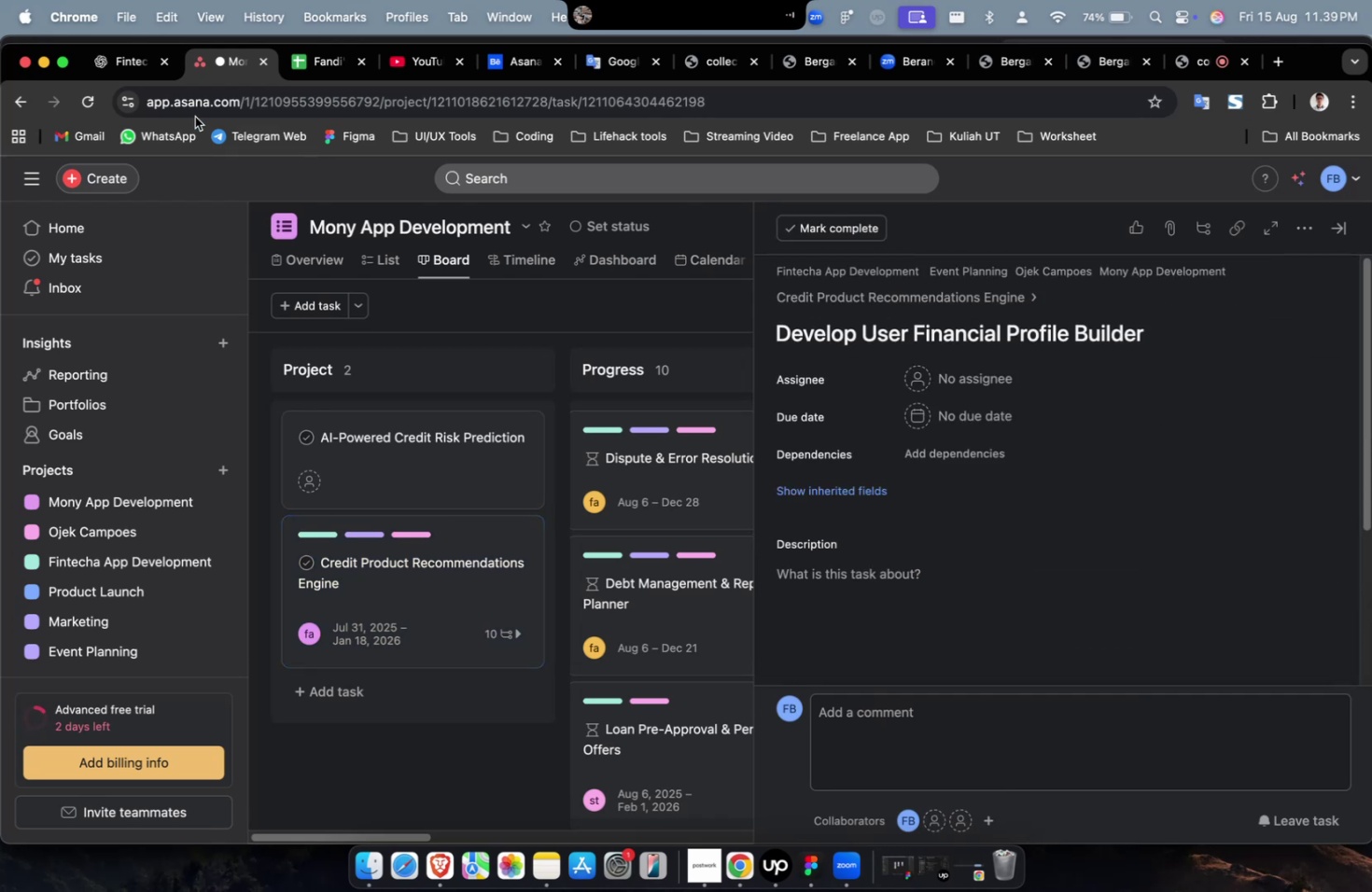 
double_click([125, 60])
 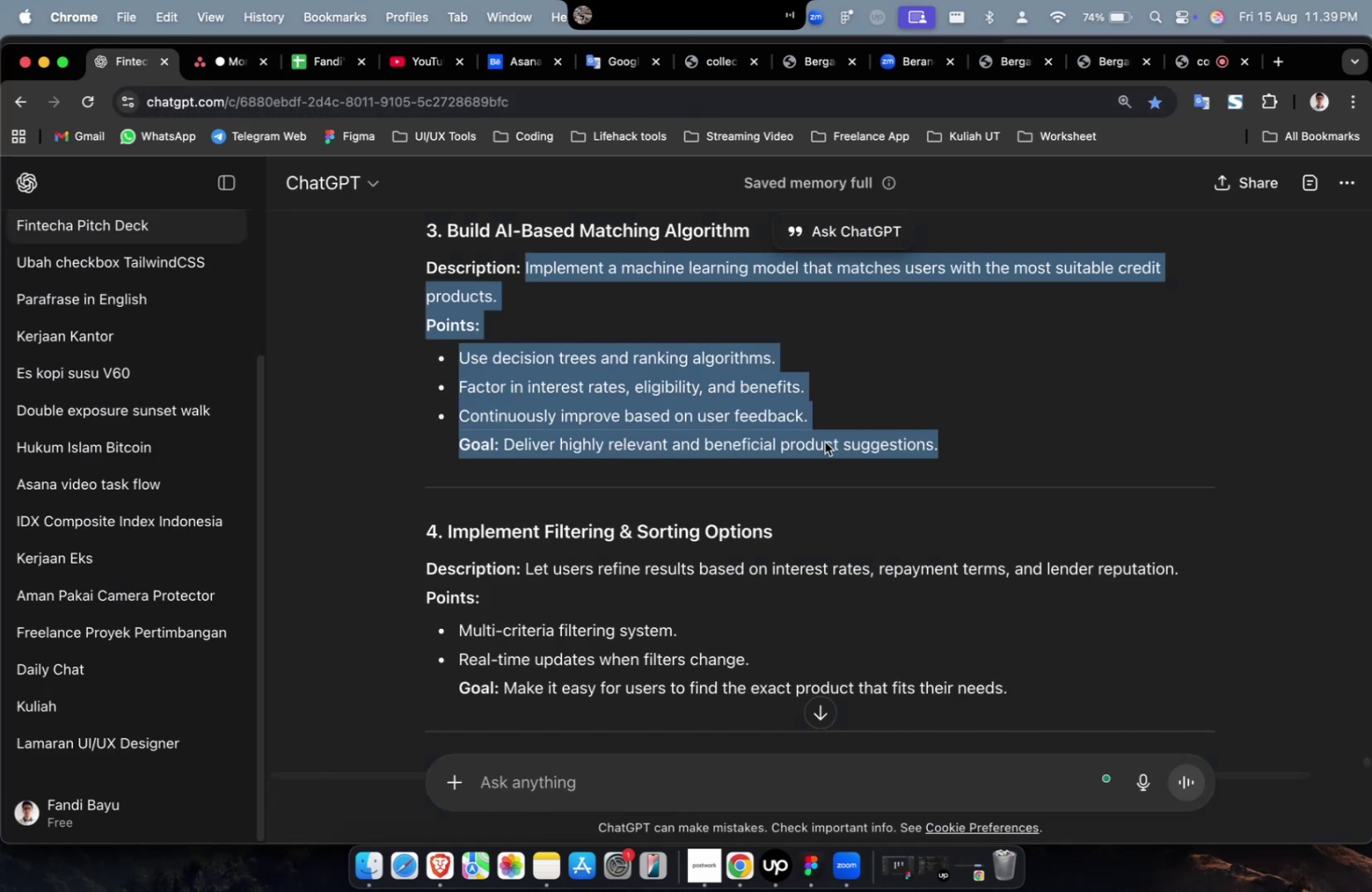 
scroll: coordinate [824, 441], scroll_direction: up, amount: 14.0
 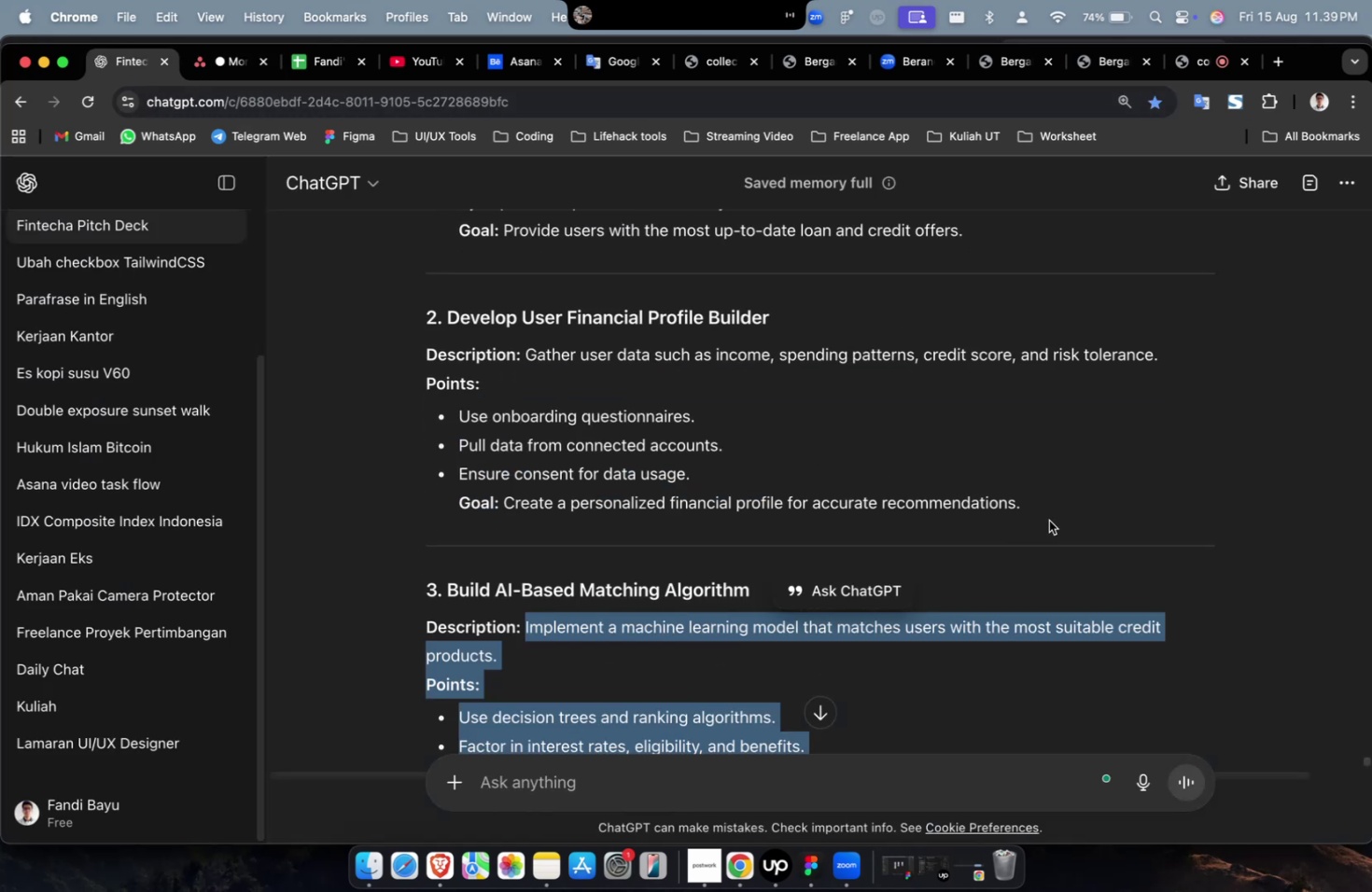 
left_click_drag(start_coordinate=[1044, 510], to_coordinate=[525, 360])
 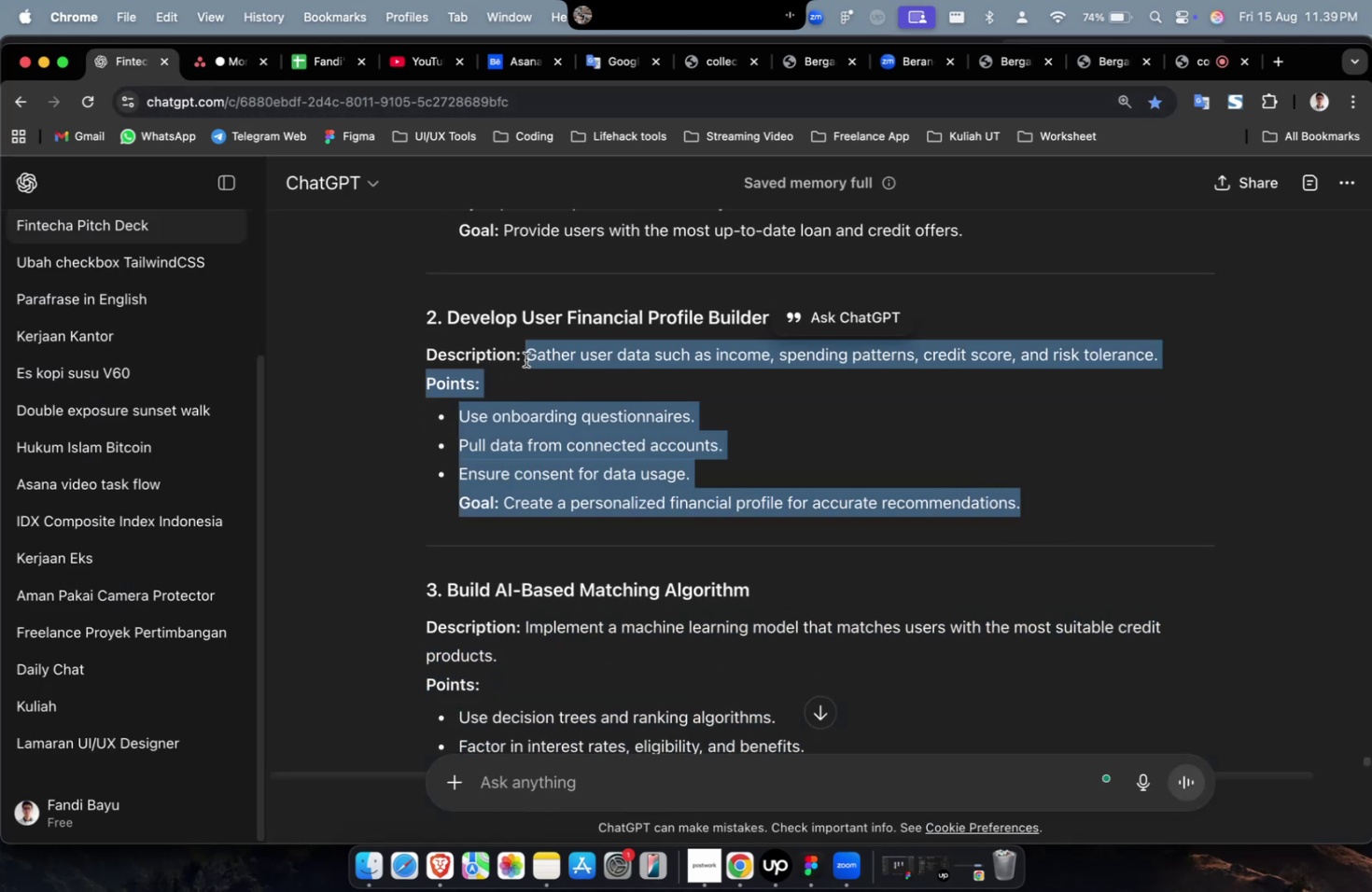 
key(Meta+C)
 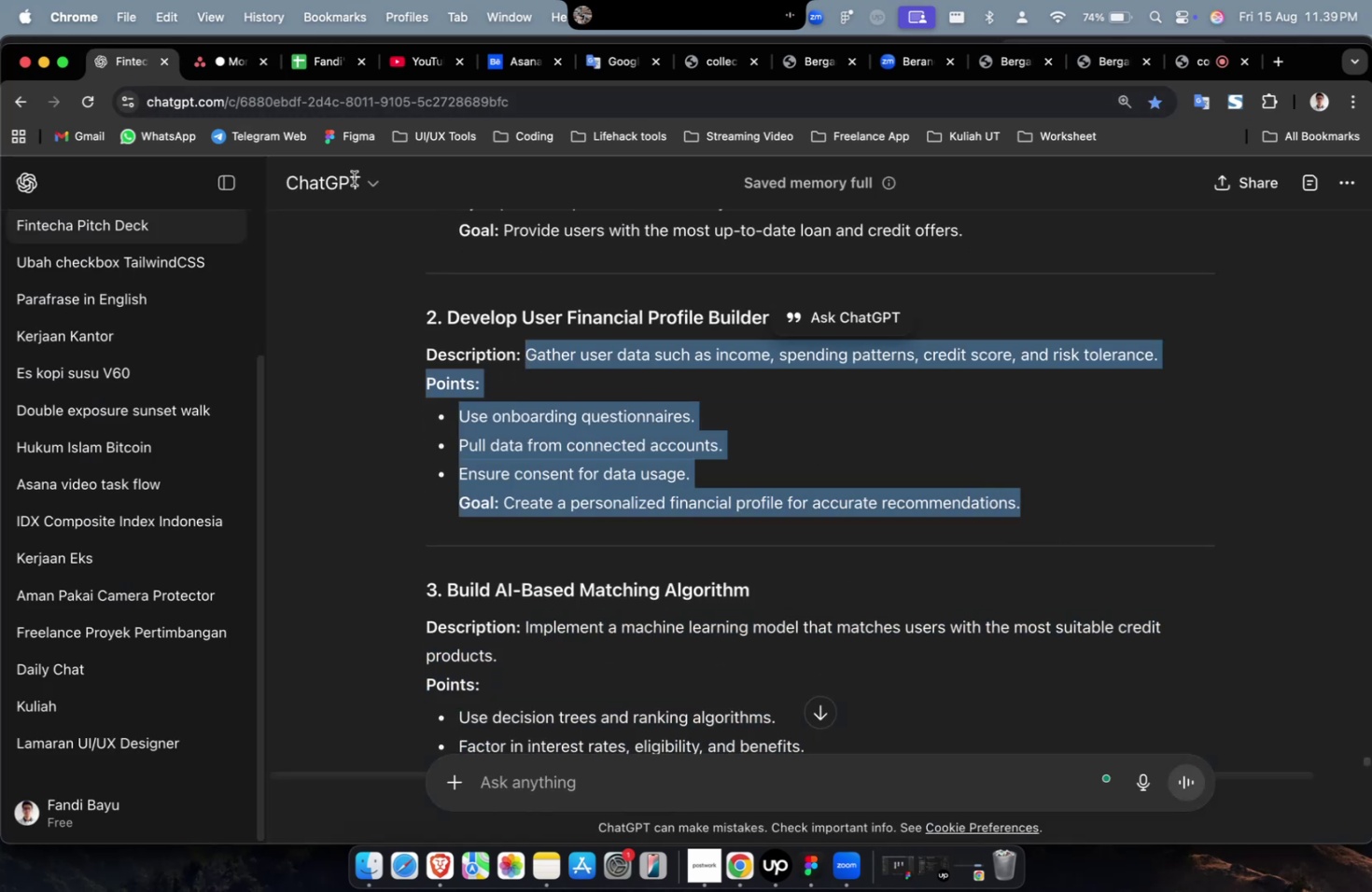 
key(Meta+C)
 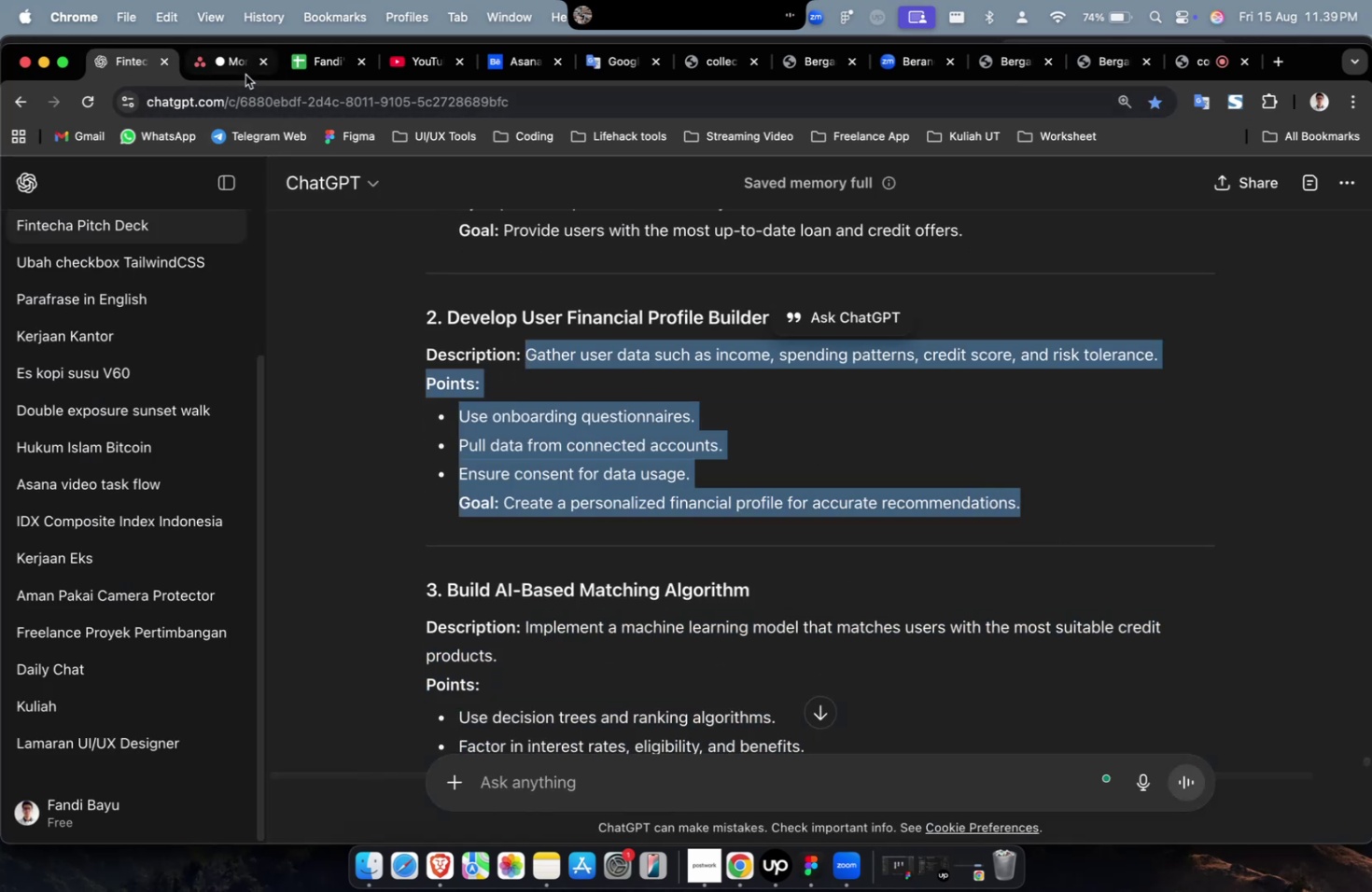 
left_click([245, 75])
 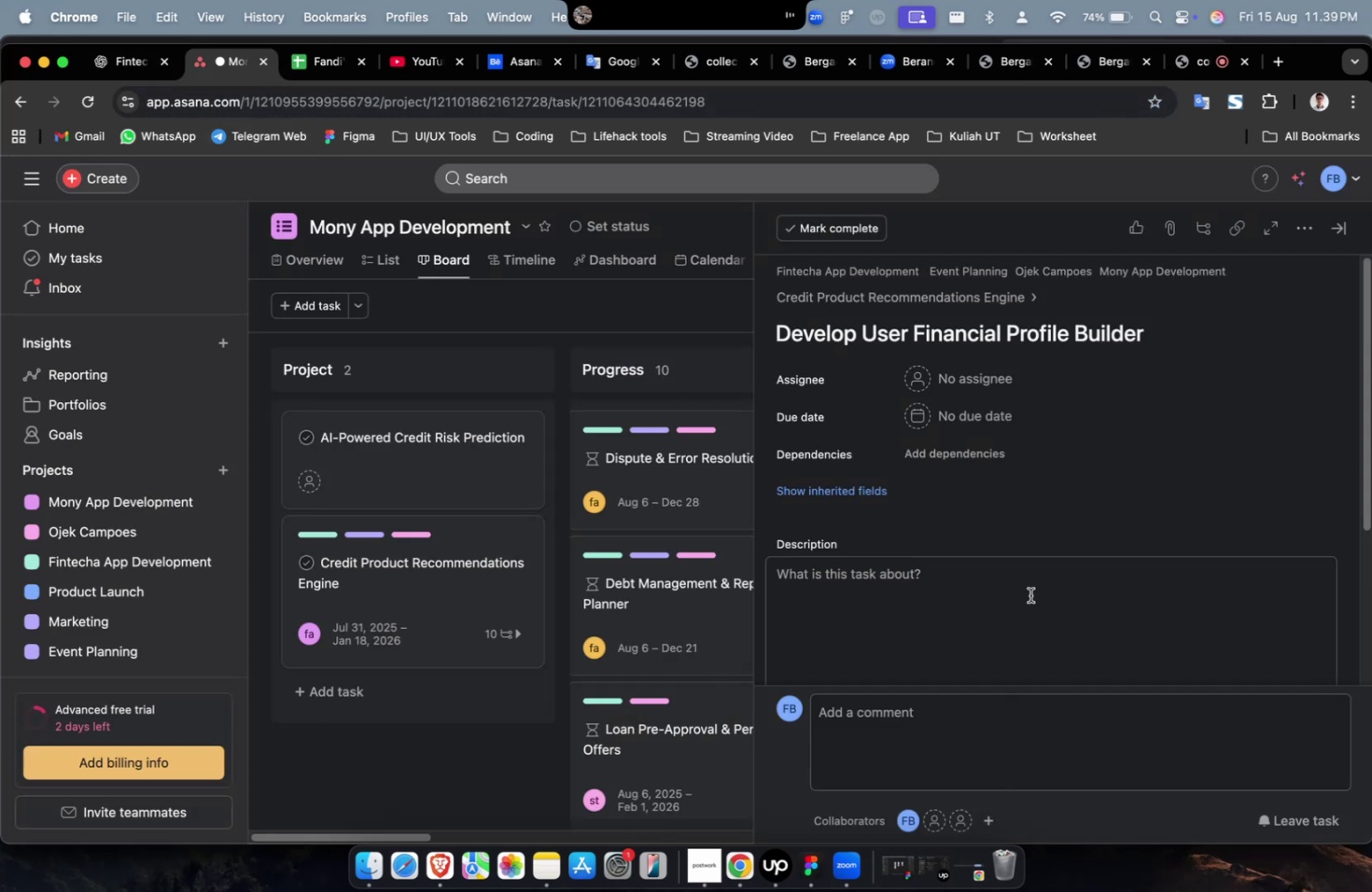 
double_click([1029, 594])
 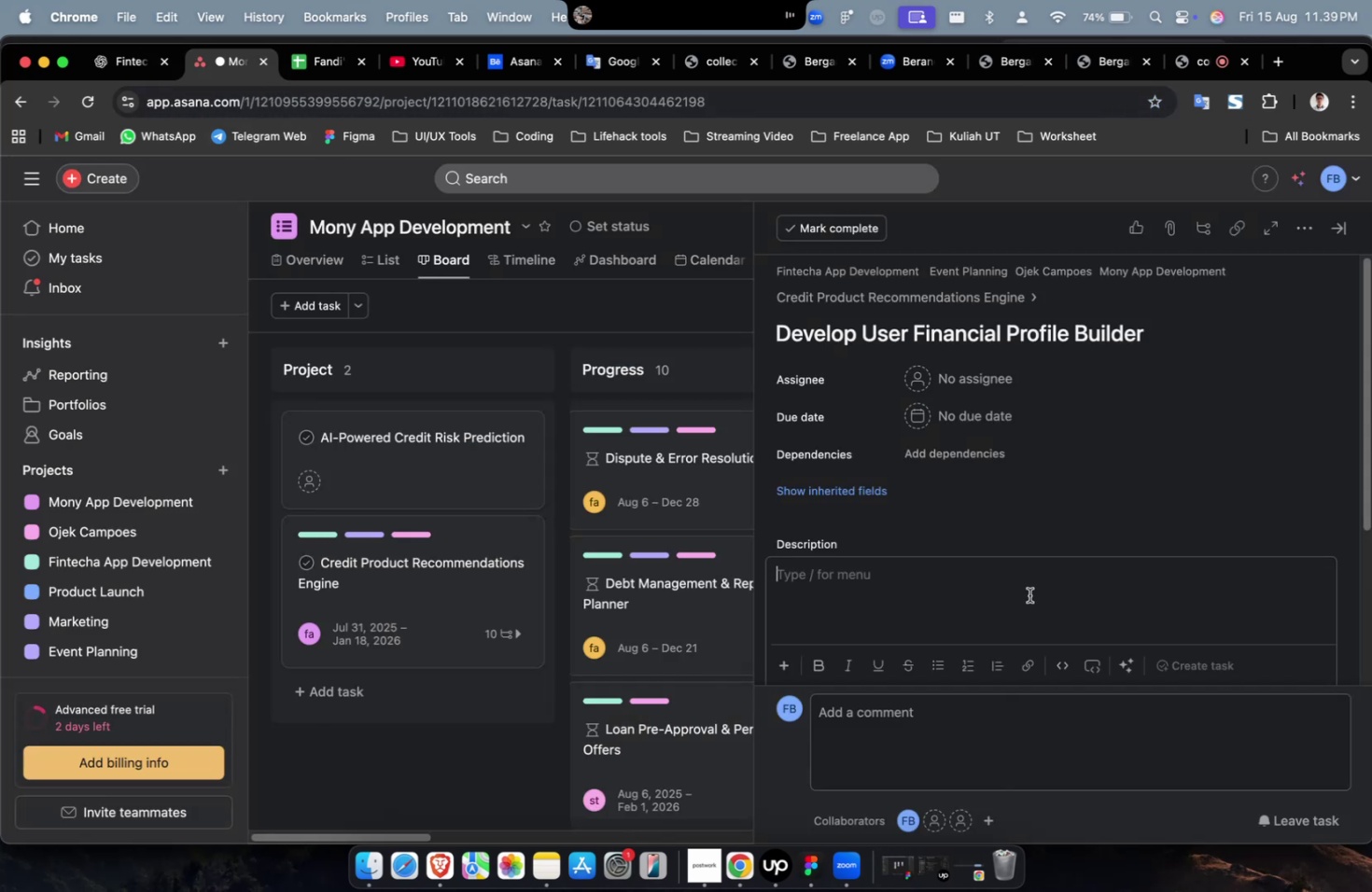 
key(Meta+V)
 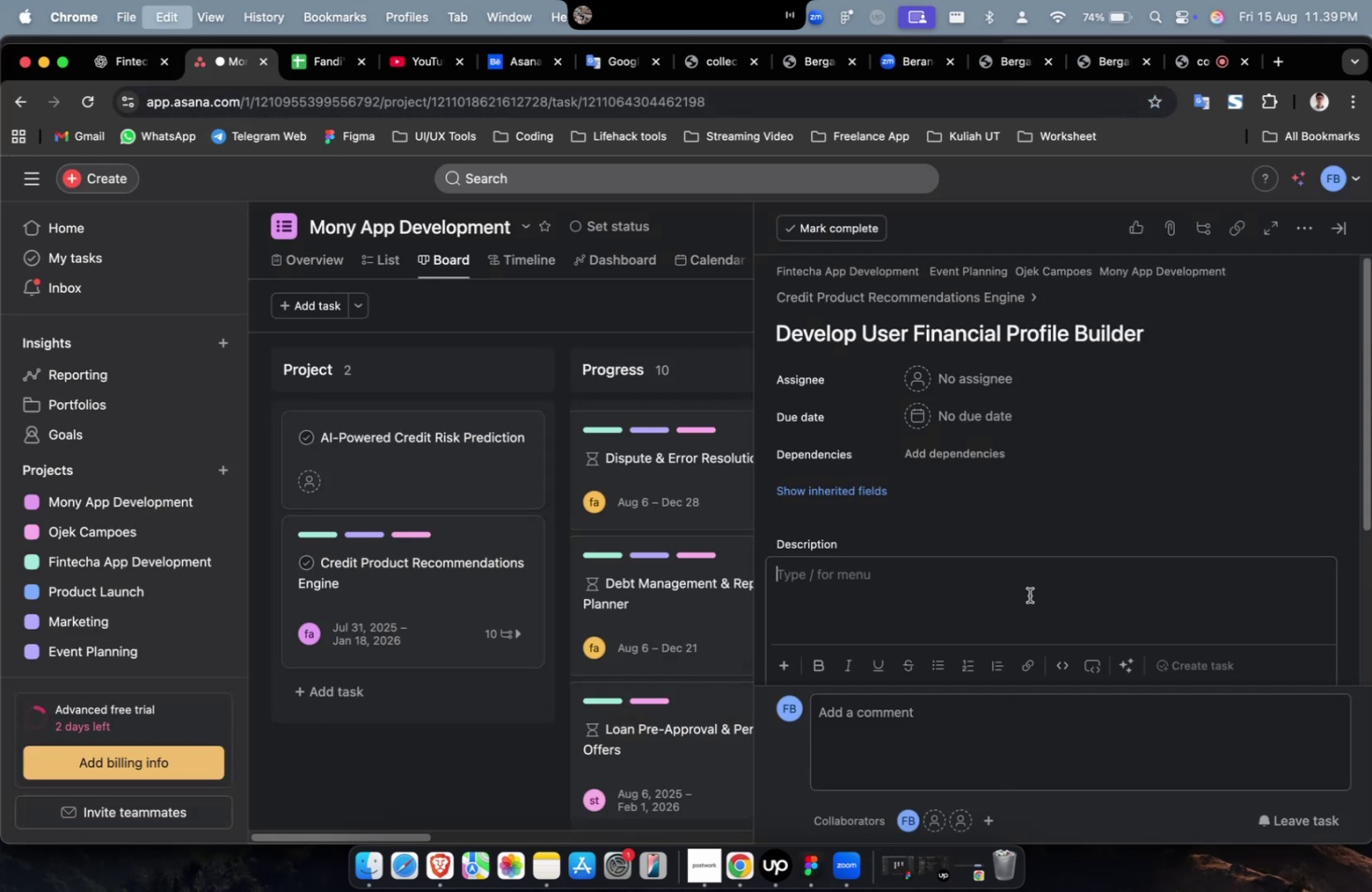 
scroll: coordinate [1029, 594], scroll_direction: up, amount: 10.0
 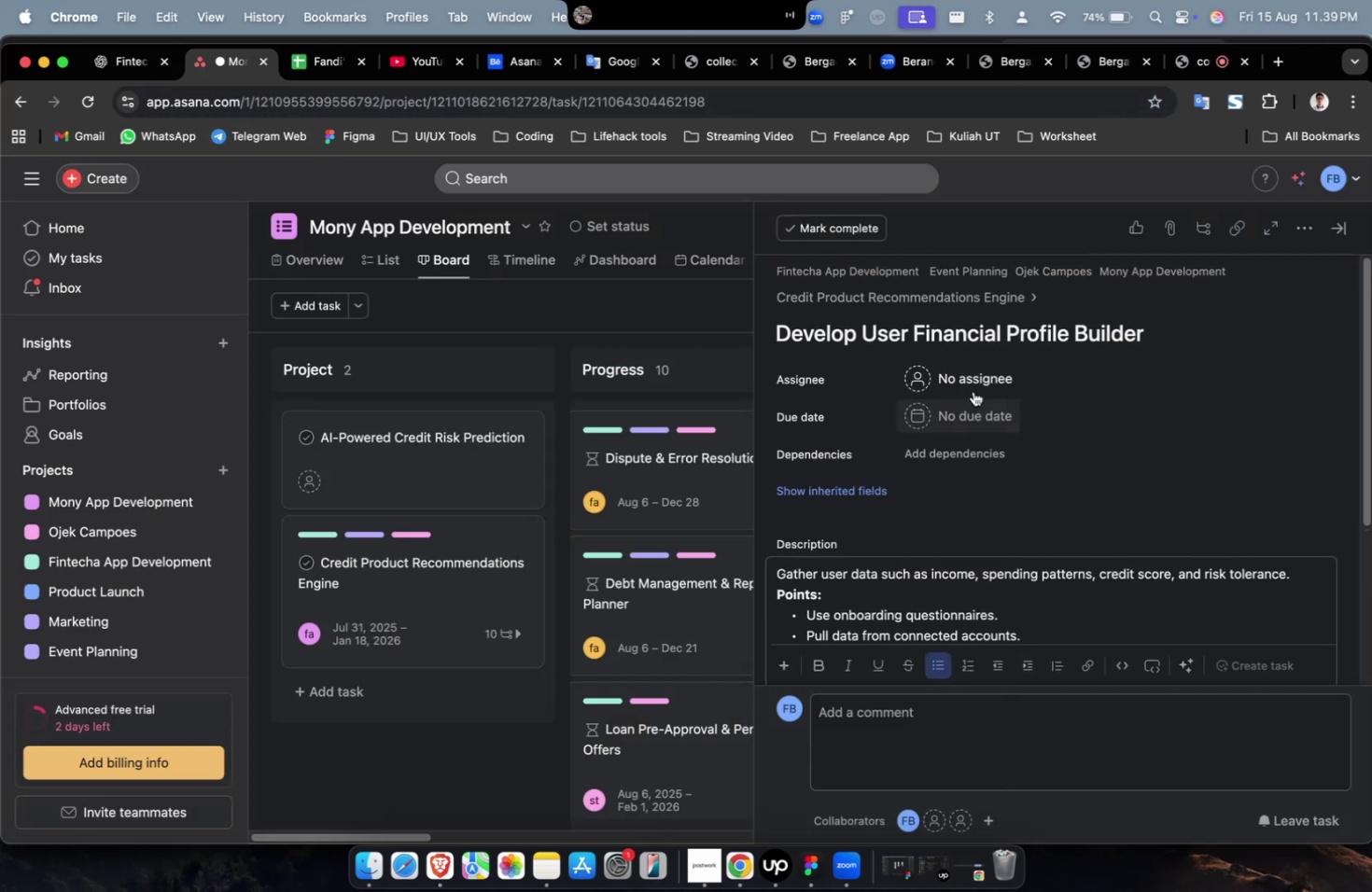 
left_click([973, 391])
 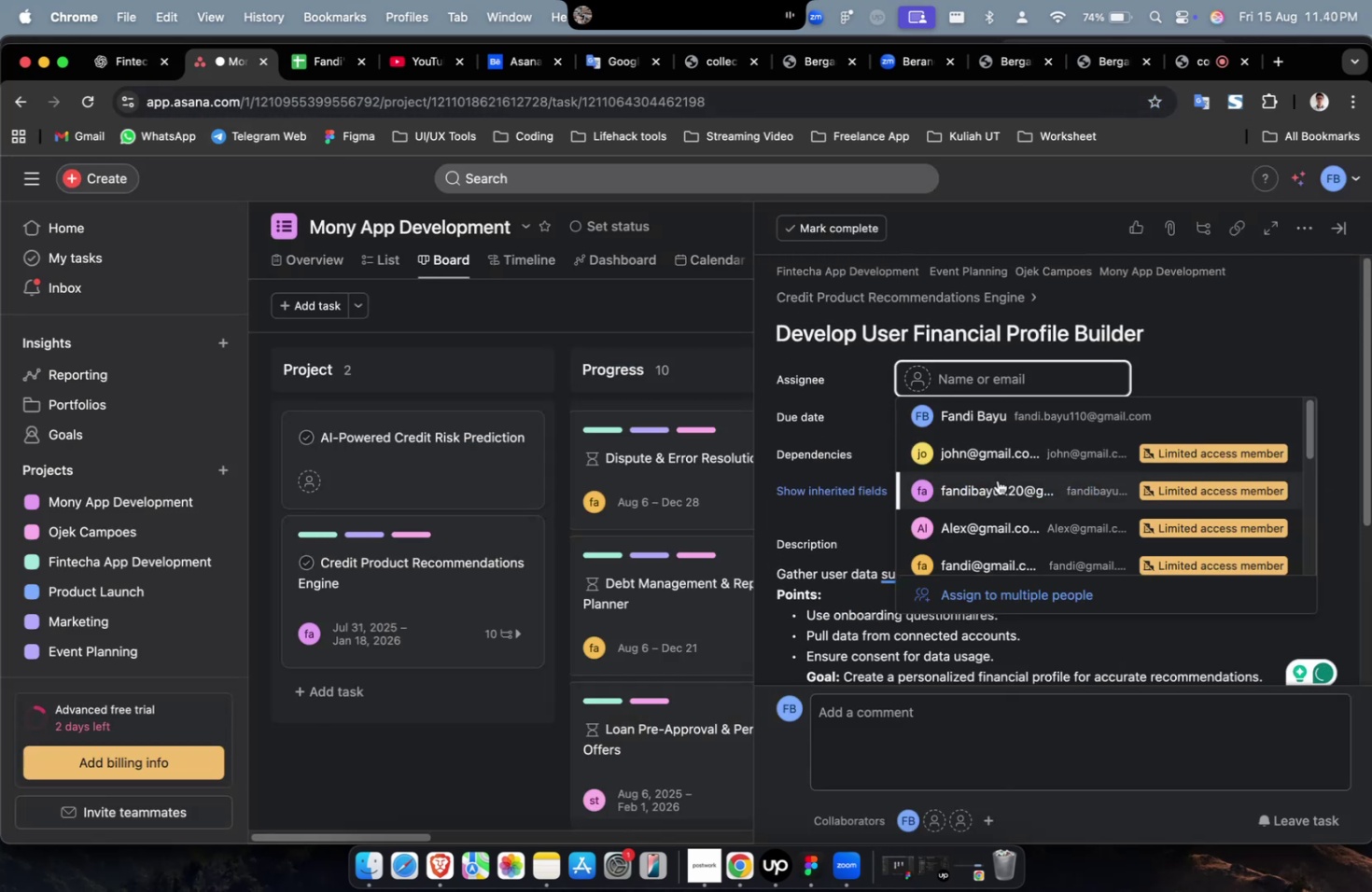 
left_click([997, 481])
 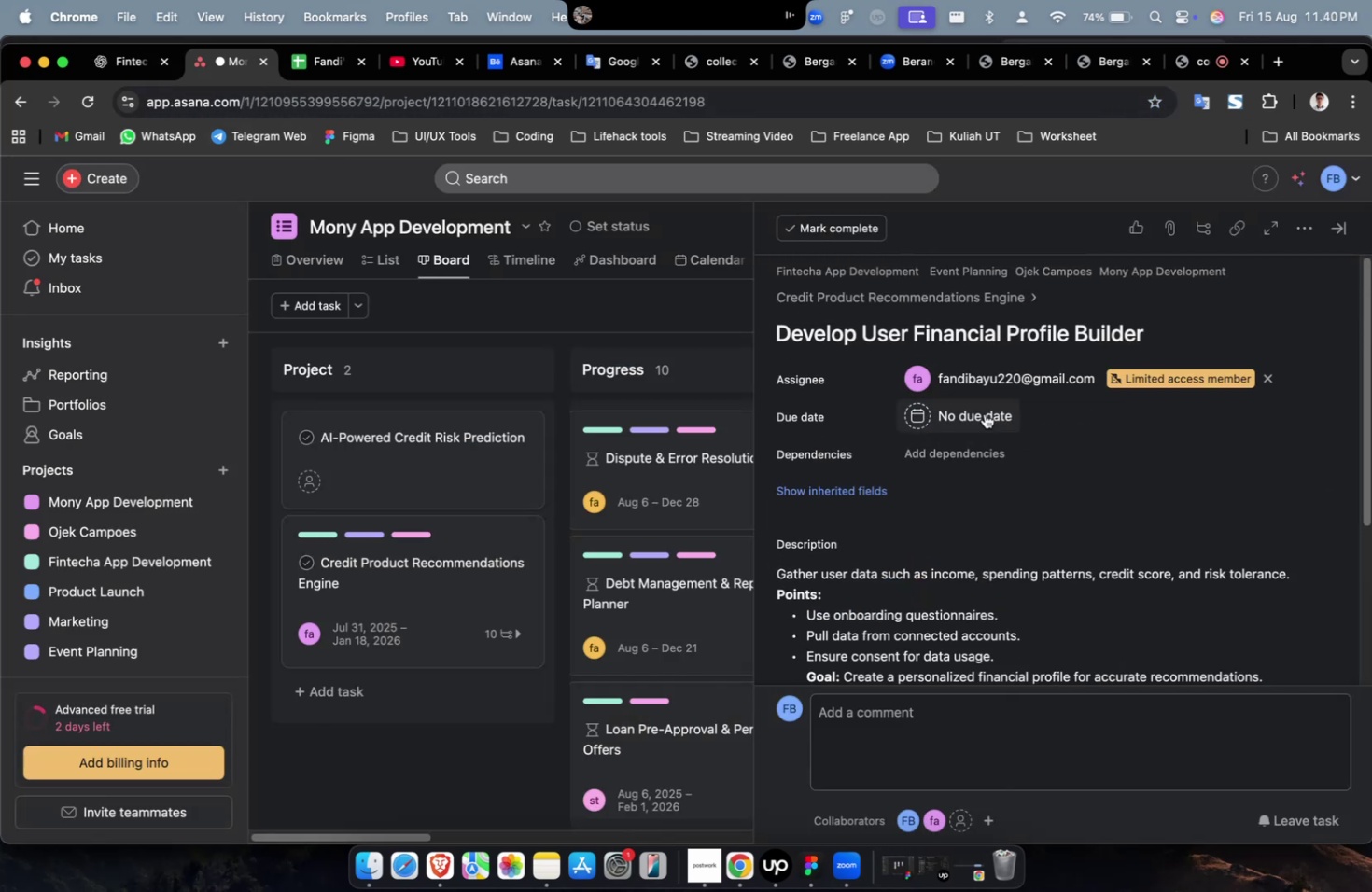 
double_click([984, 413])
 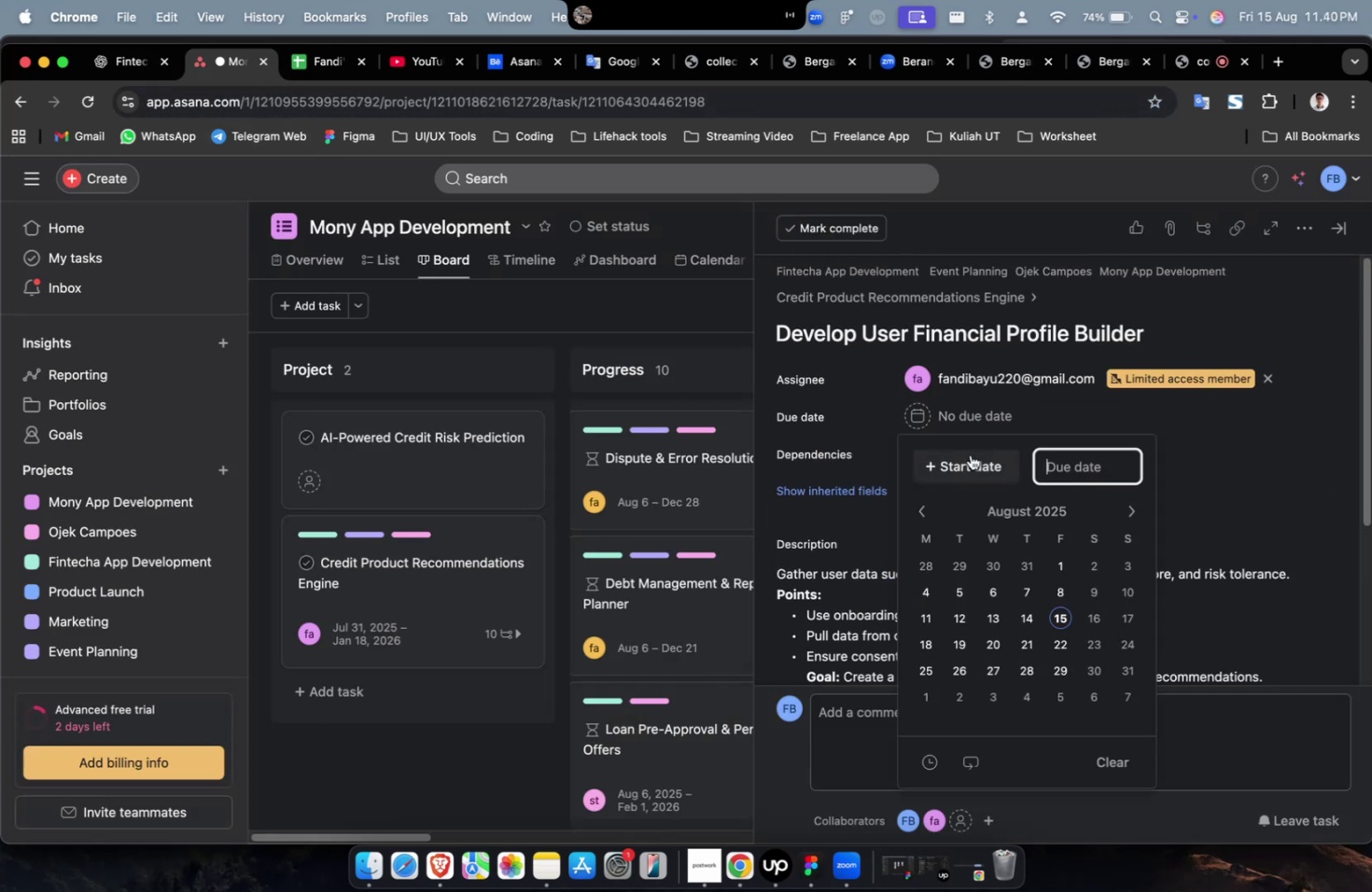 
triple_click([970, 454])
 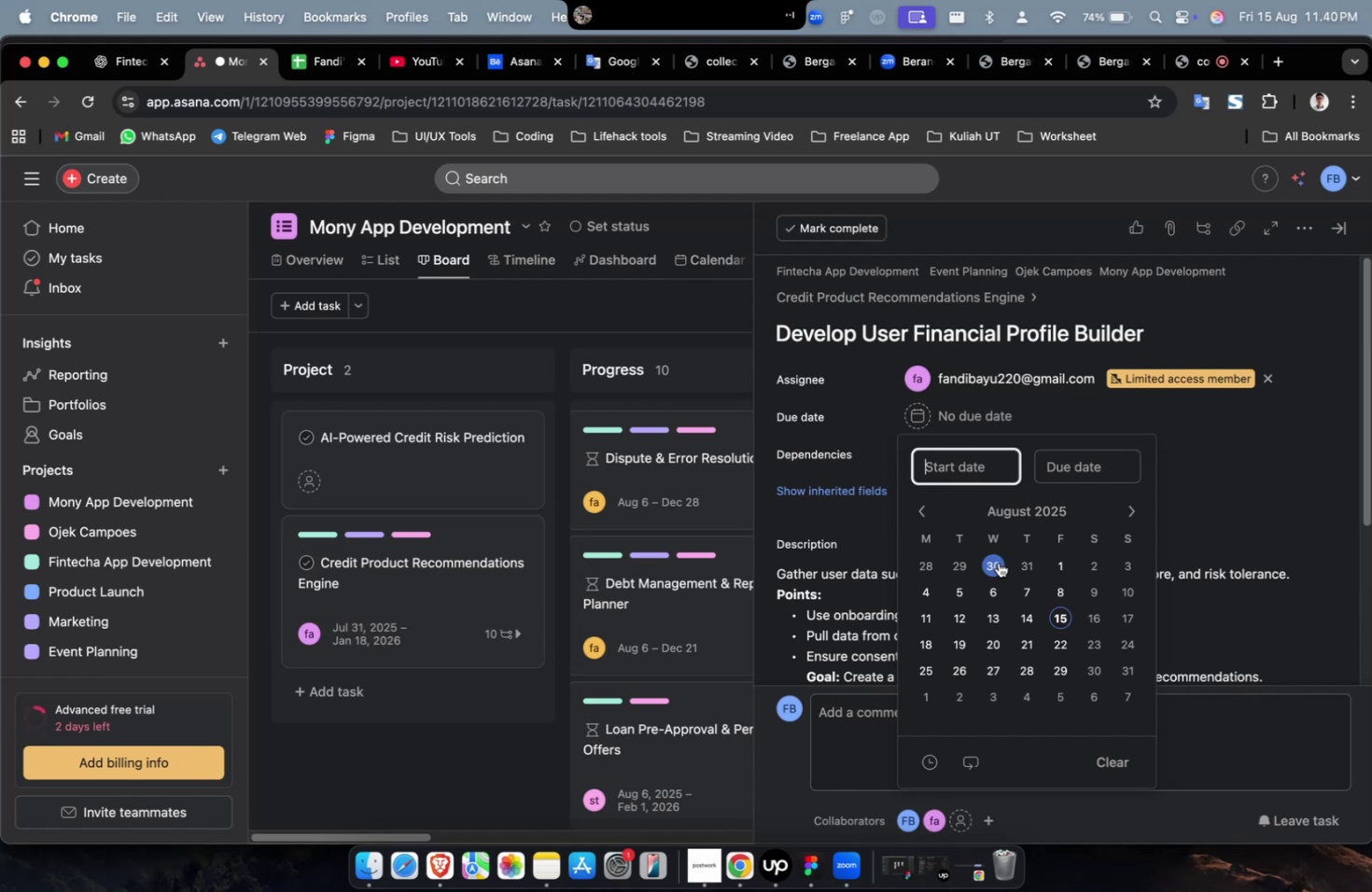 
triple_click([998, 562])
 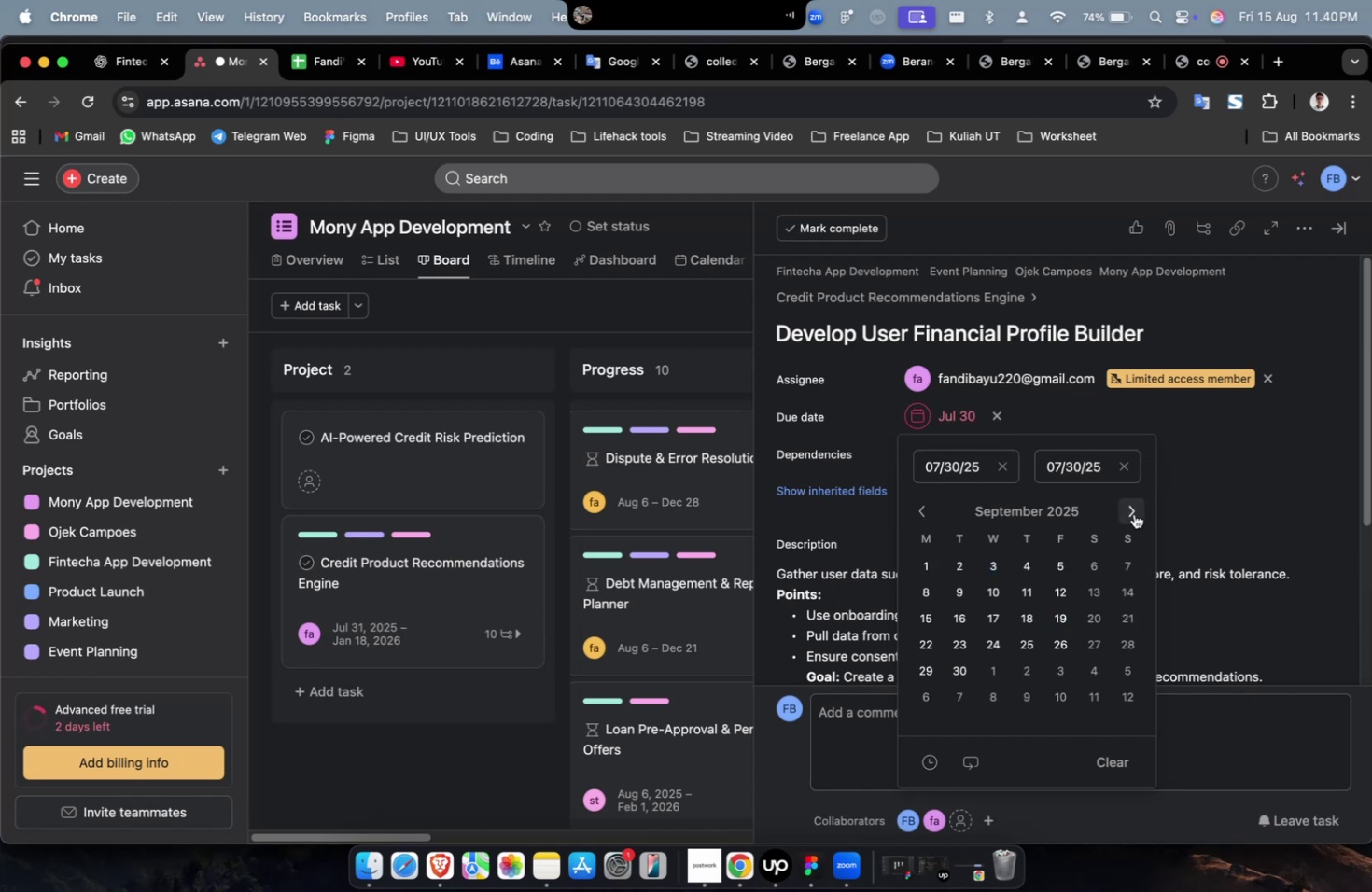 
triple_click([1133, 513])
 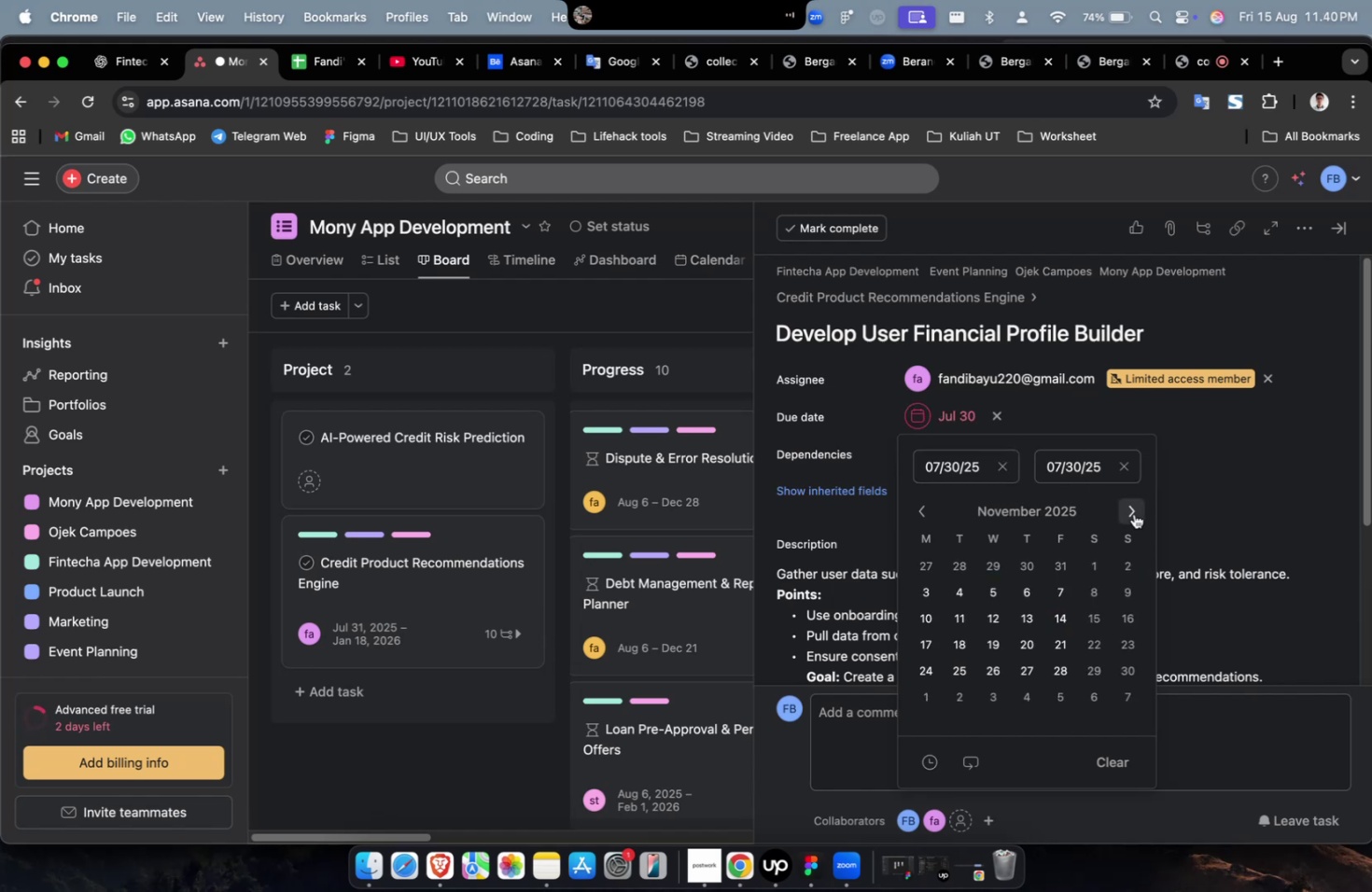 
triple_click([1133, 513])
 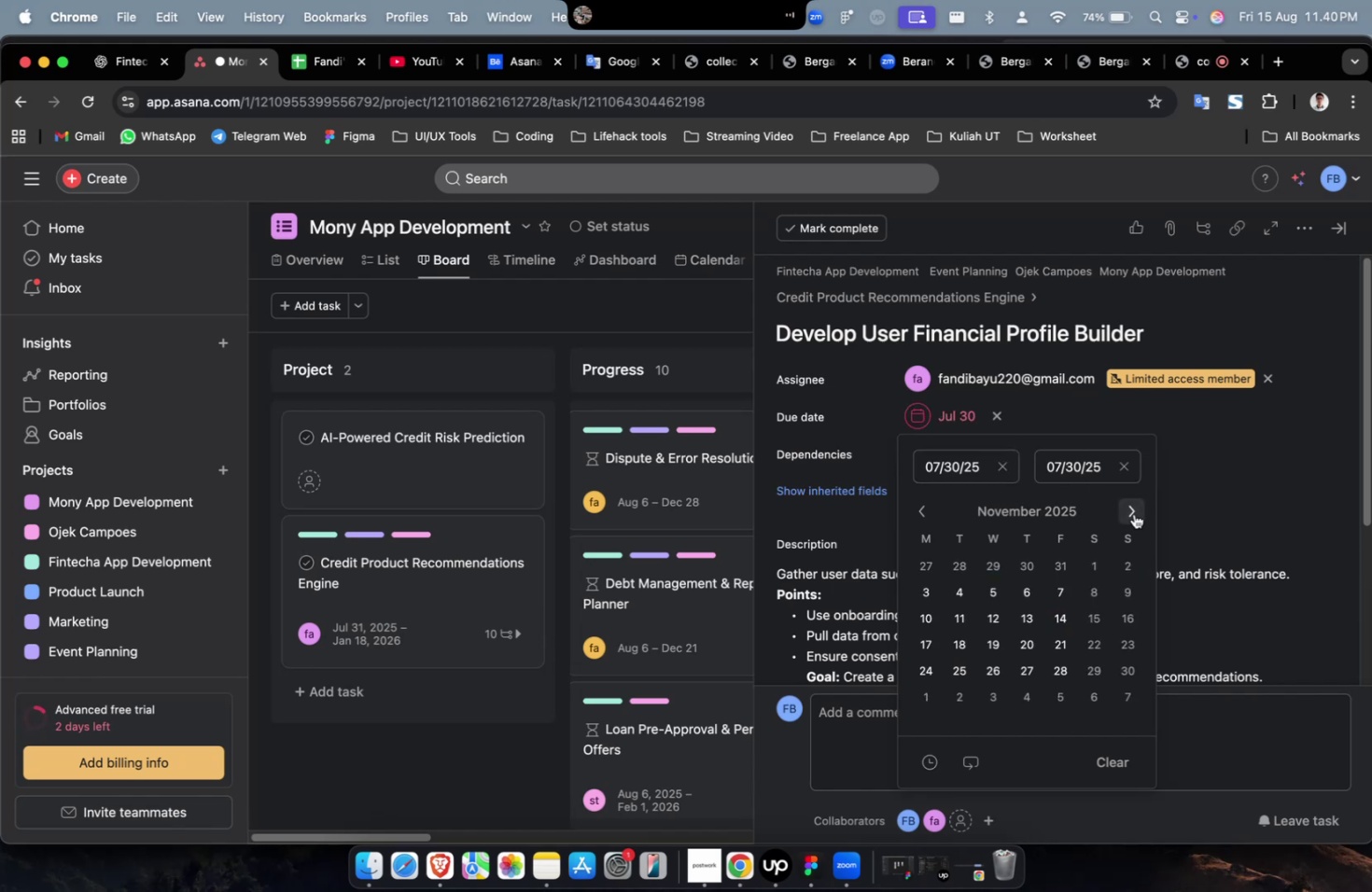 
triple_click([1133, 513])
 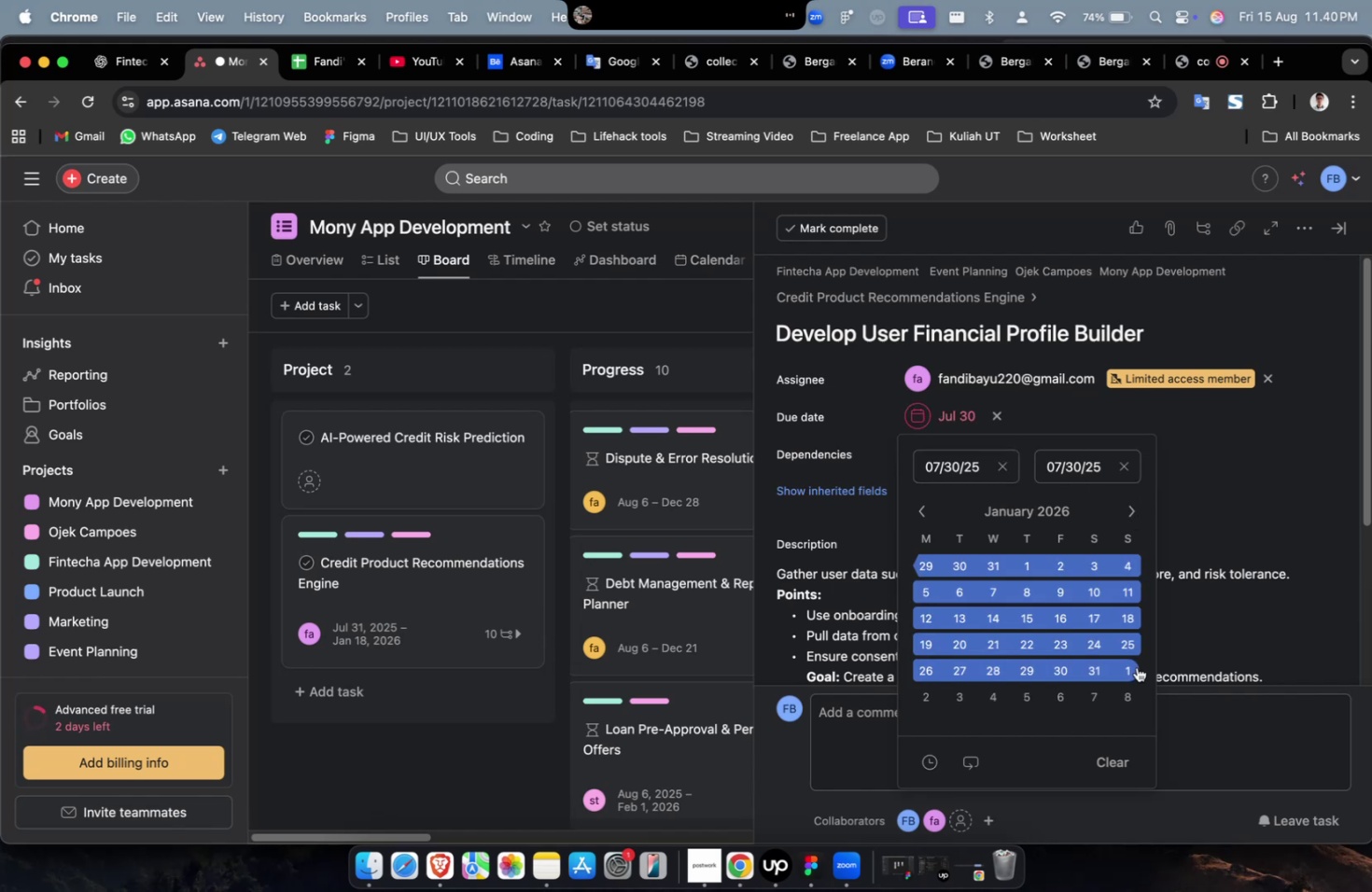 
triple_click([1136, 666])
 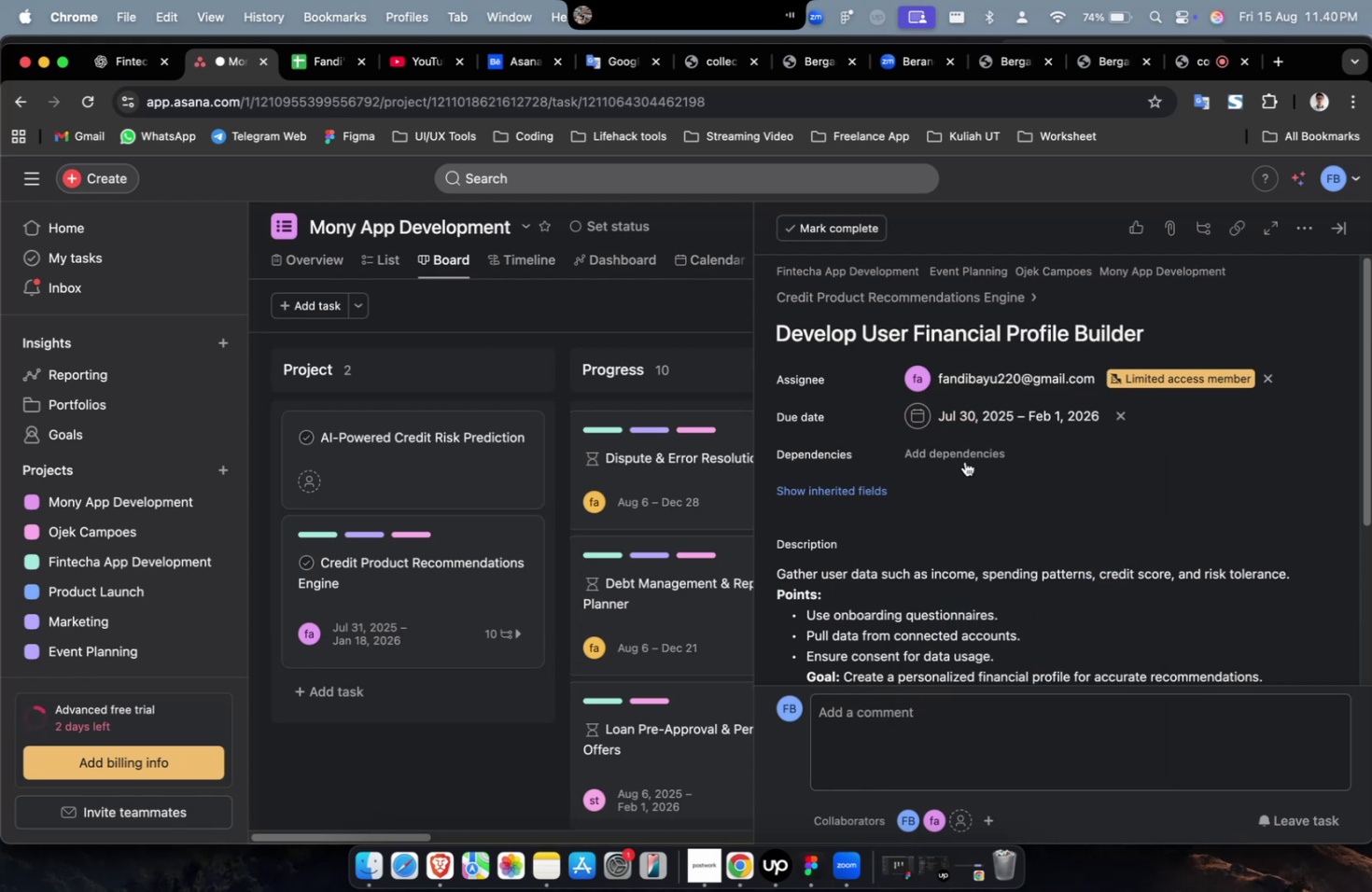 
triple_click([962, 457])
 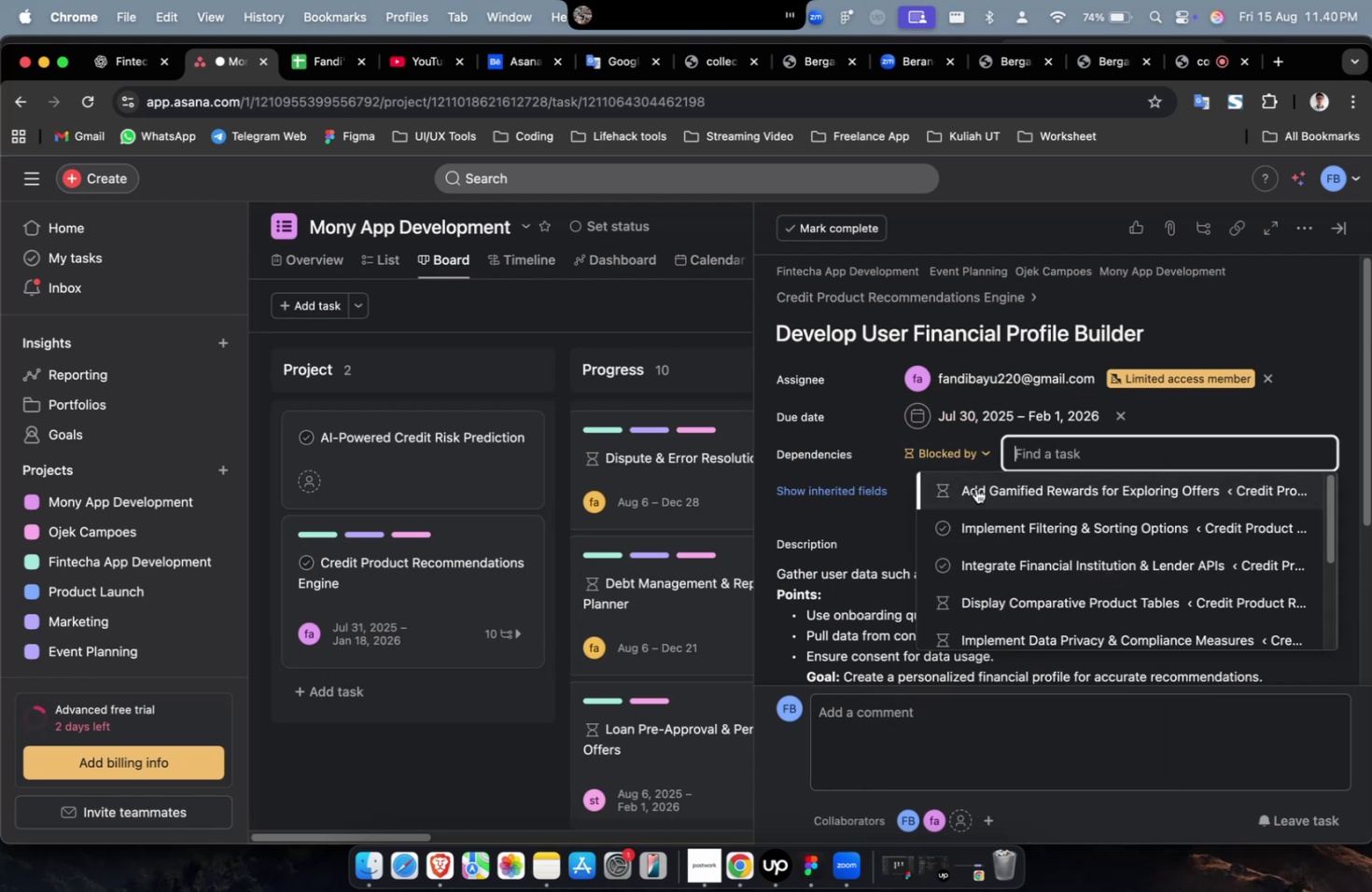 
triple_click([975, 488])
 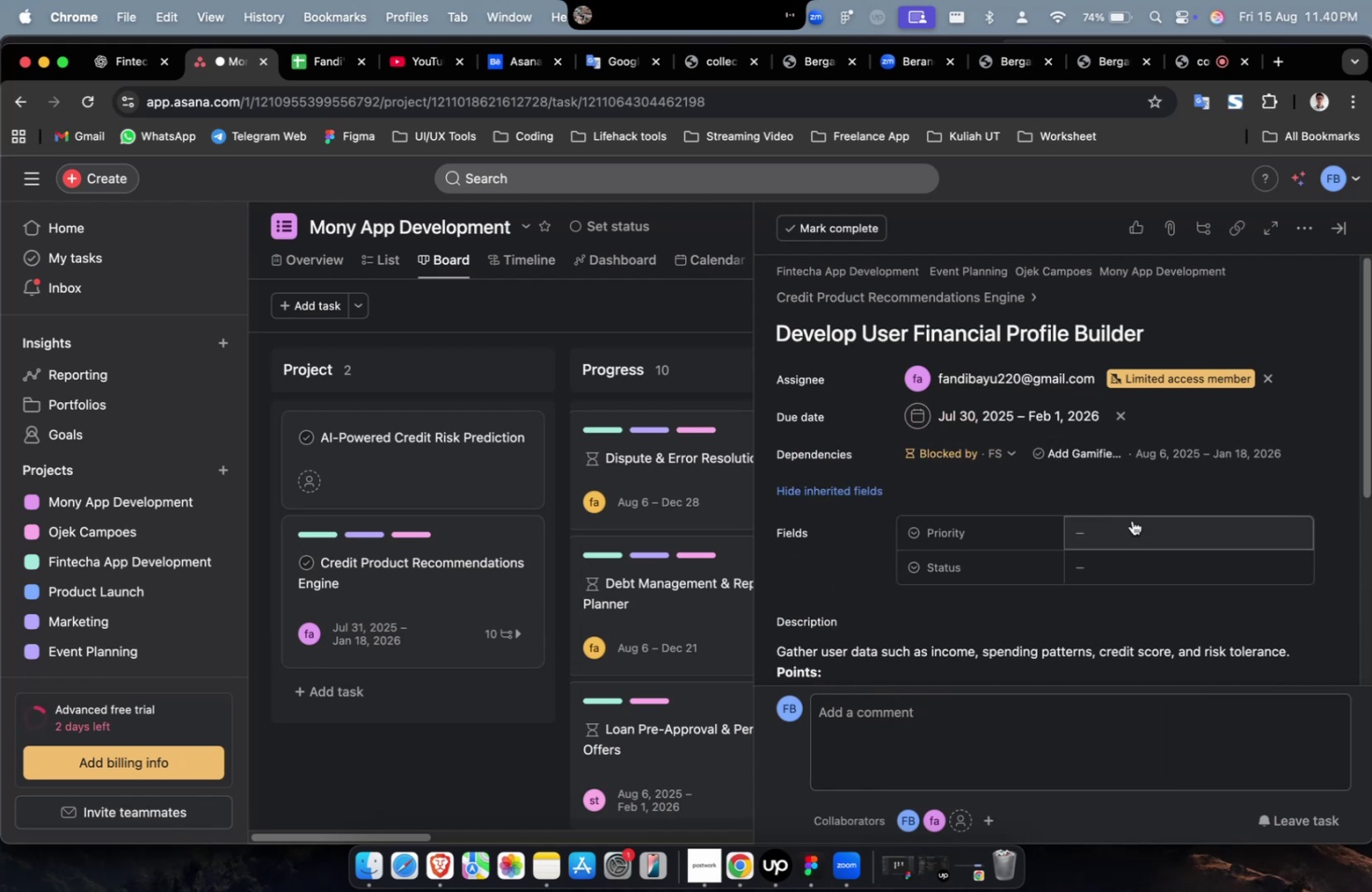 
triple_click([1142, 527])
 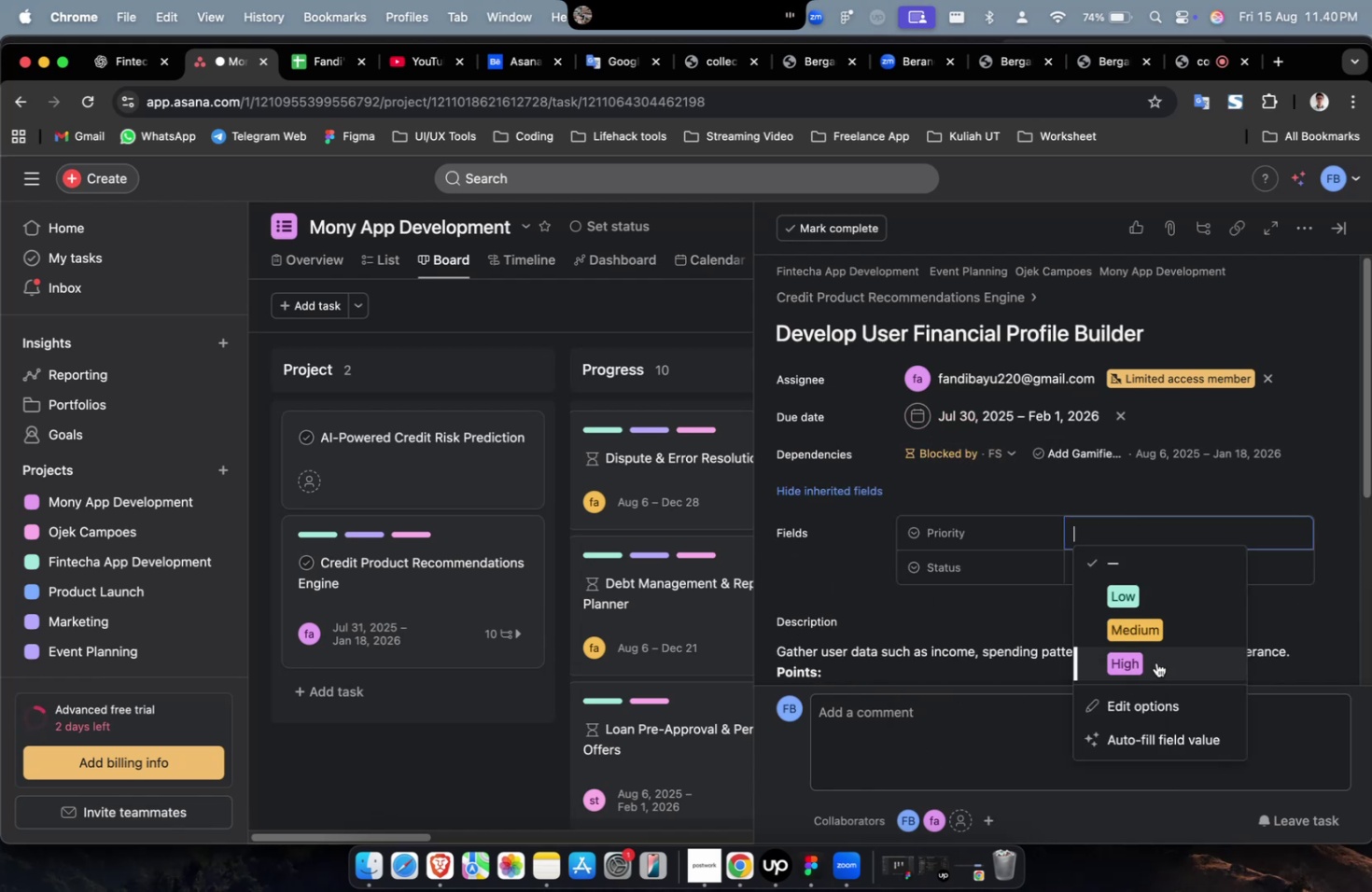 
triple_click([1155, 662])
 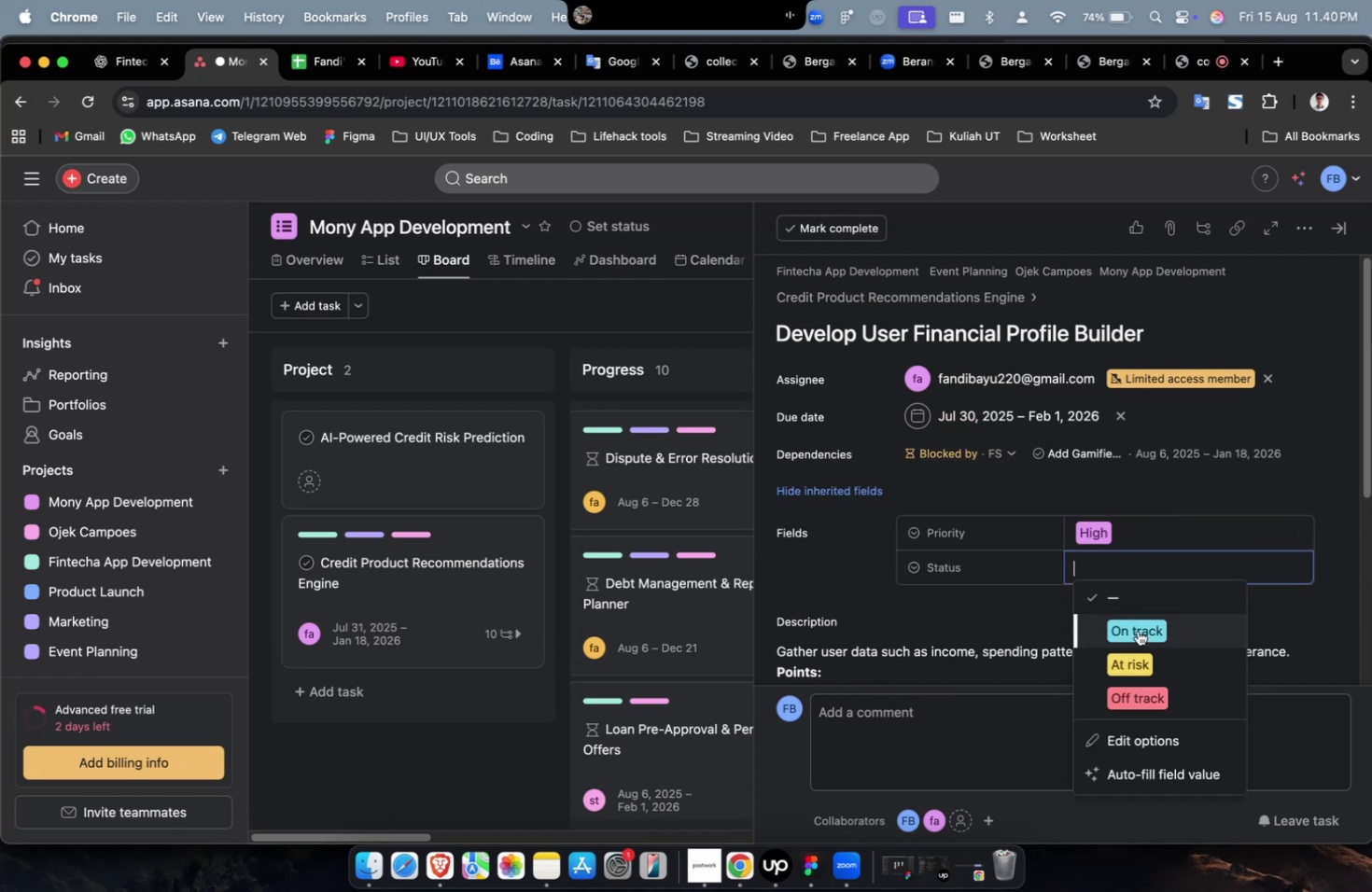 
triple_click([1137, 631])
 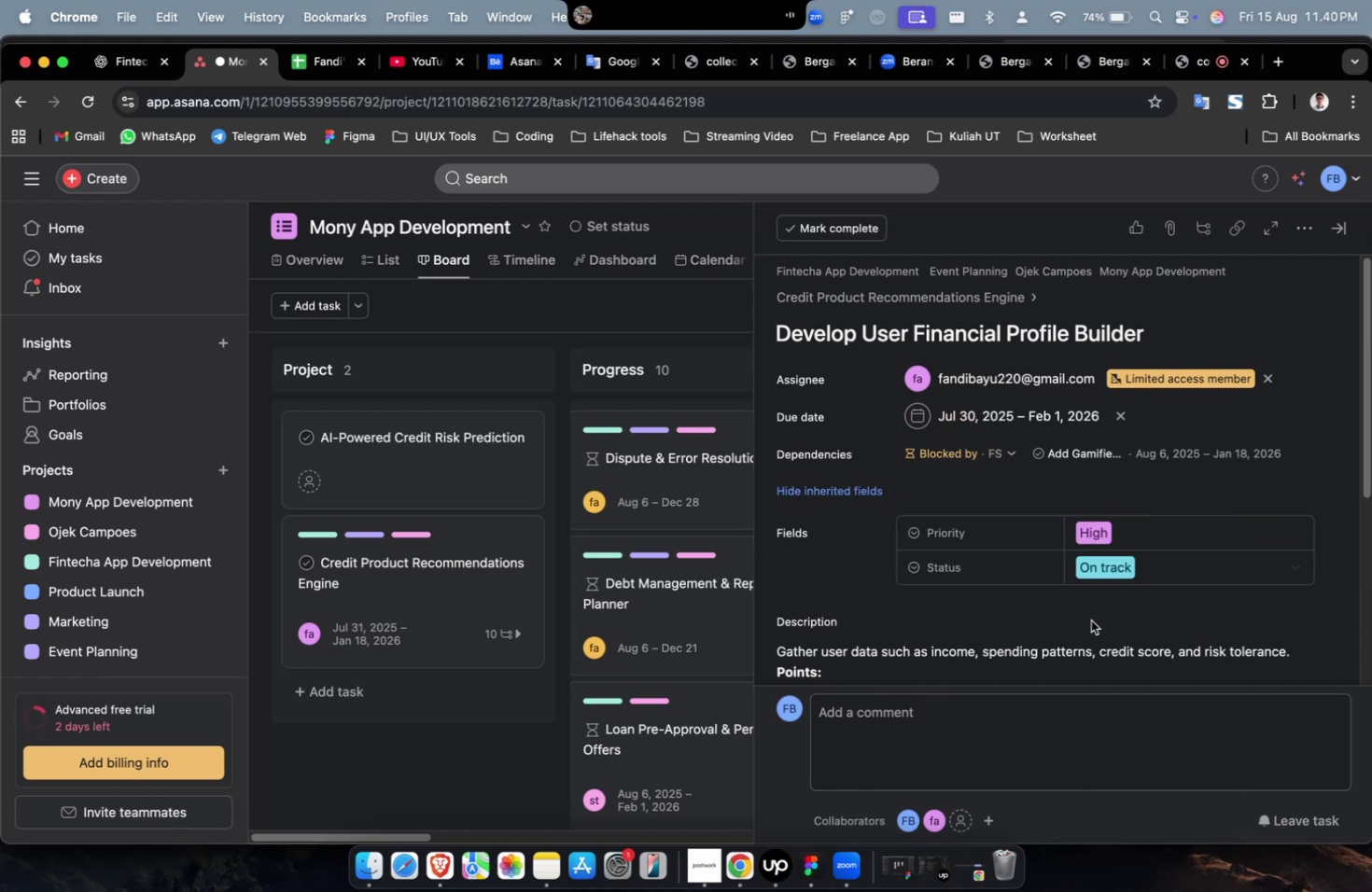 
scroll: coordinate [1090, 620], scroll_direction: down, amount: 33.0
 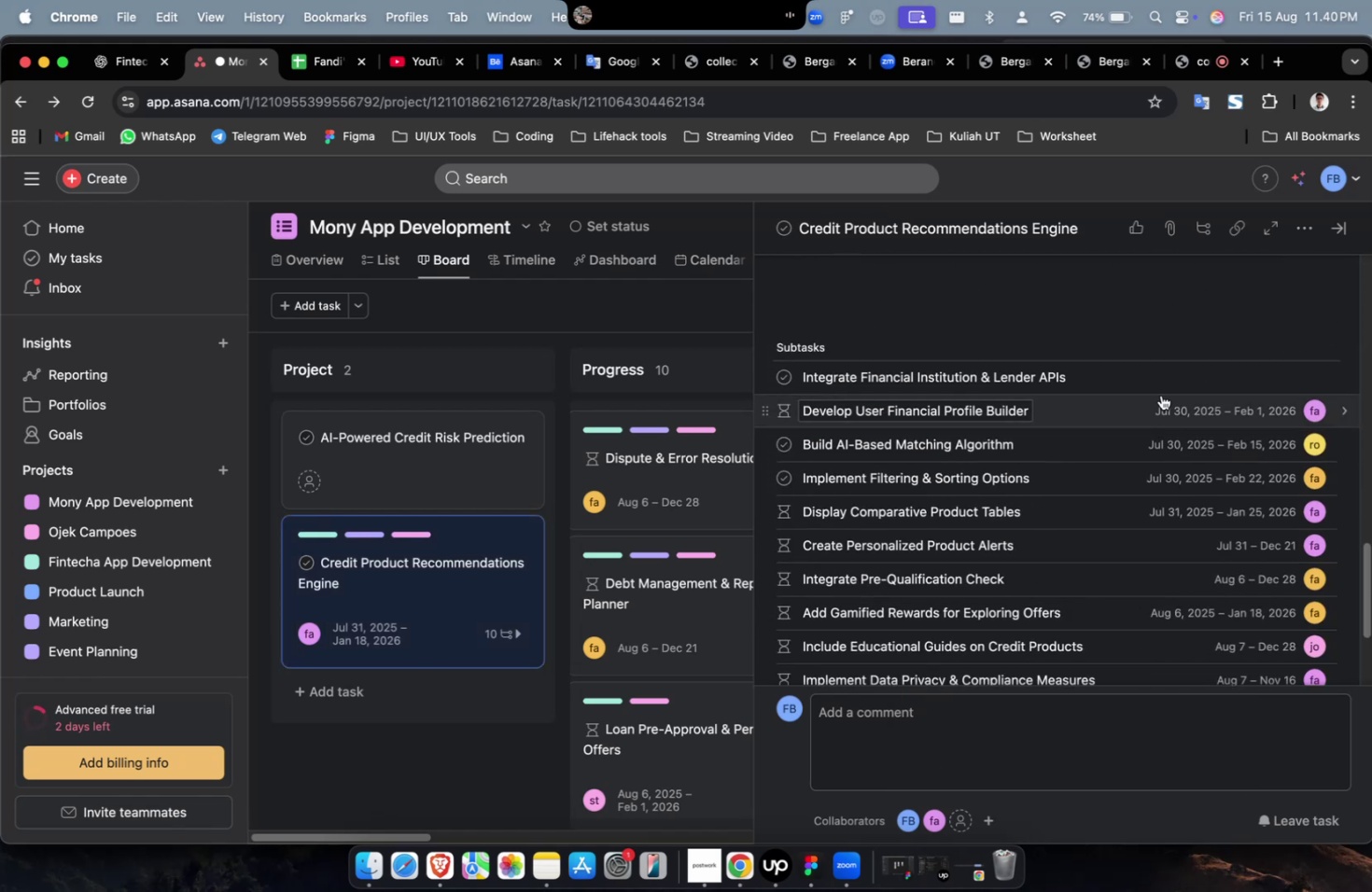 
left_click([1161, 386])
 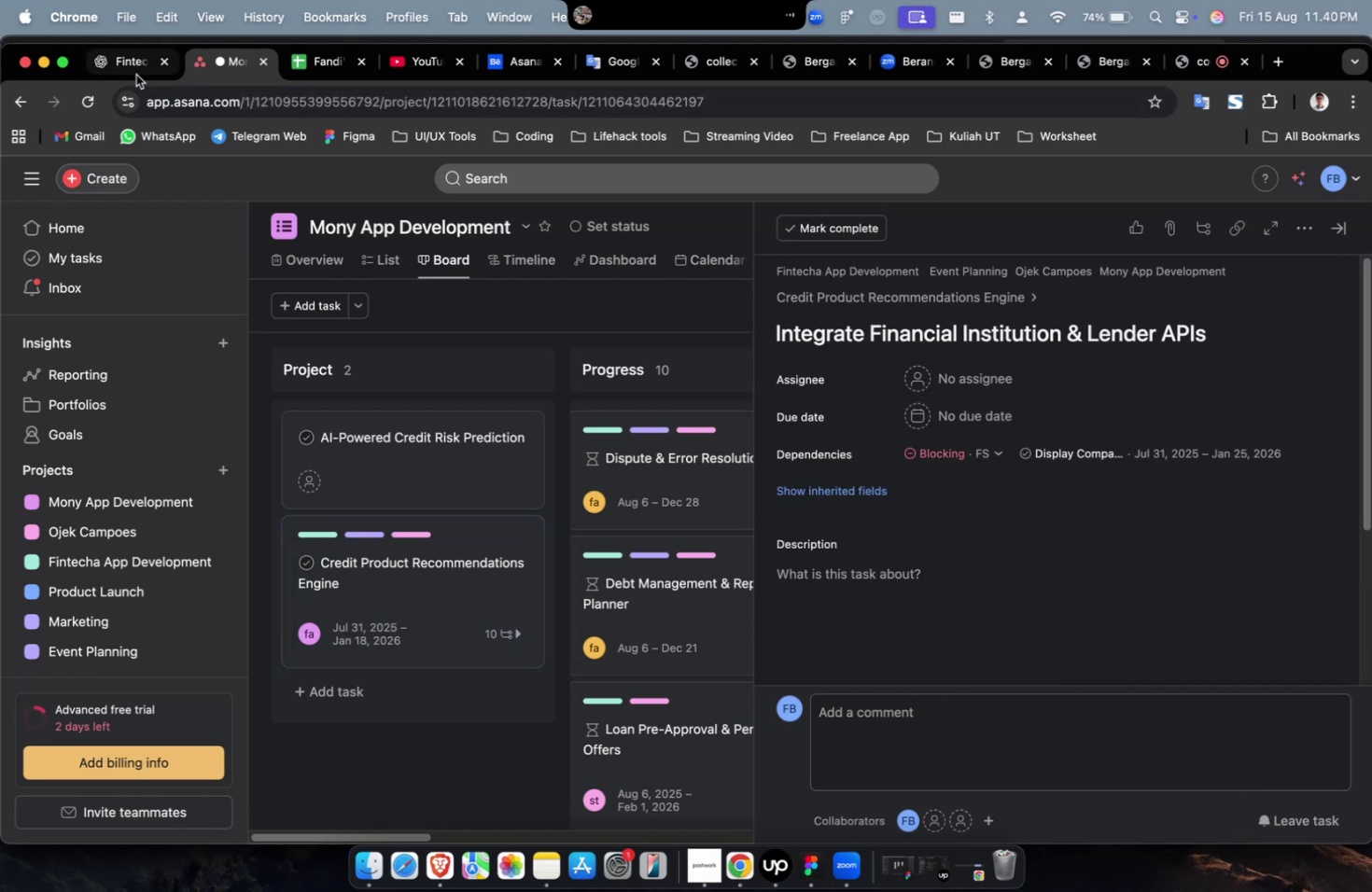 
left_click([126, 70])
 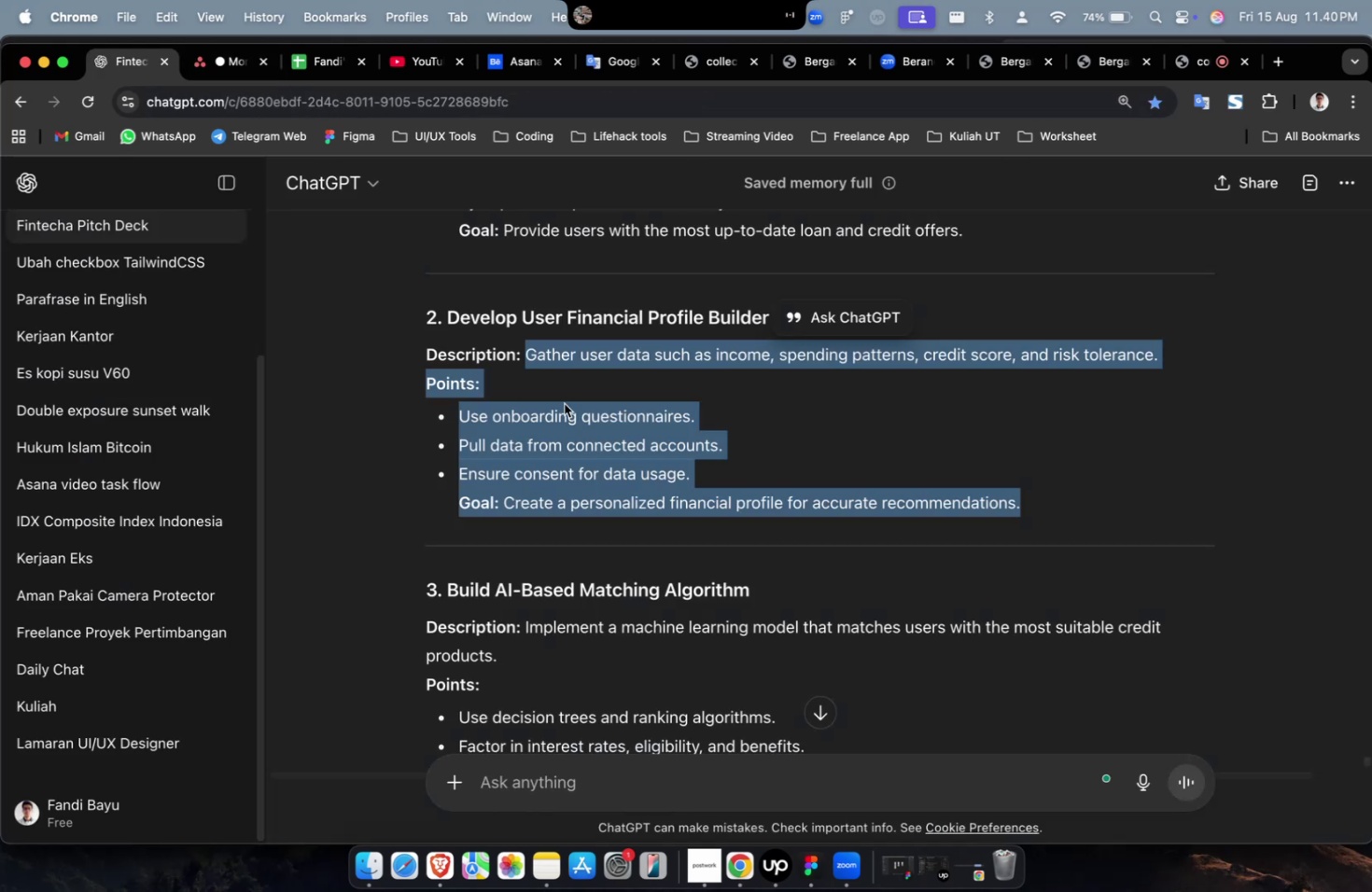 
scroll: coordinate [565, 403], scroll_direction: up, amount: 7.0
 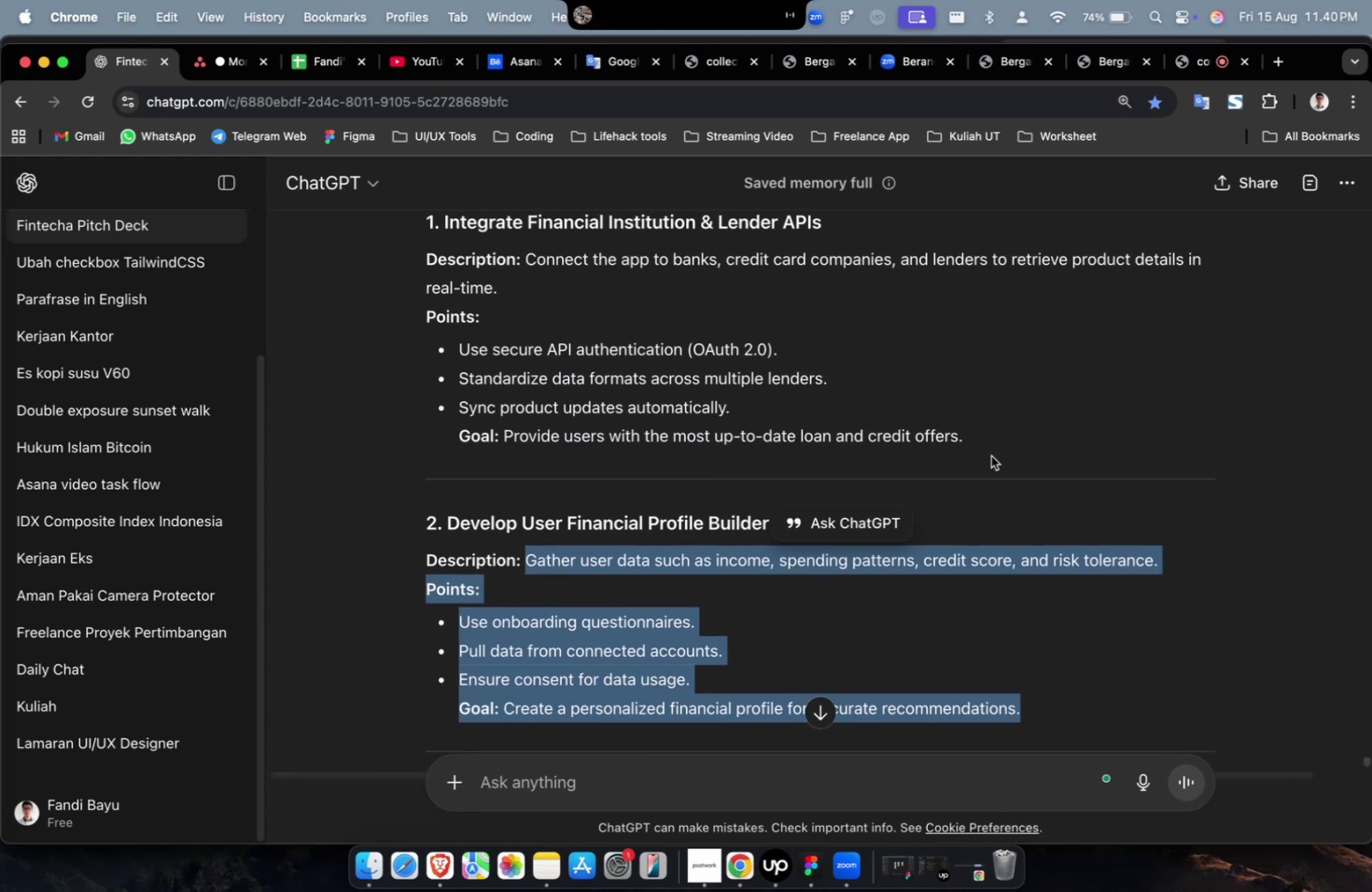 
left_click_drag(start_coordinate=[987, 445], to_coordinate=[524, 271])
 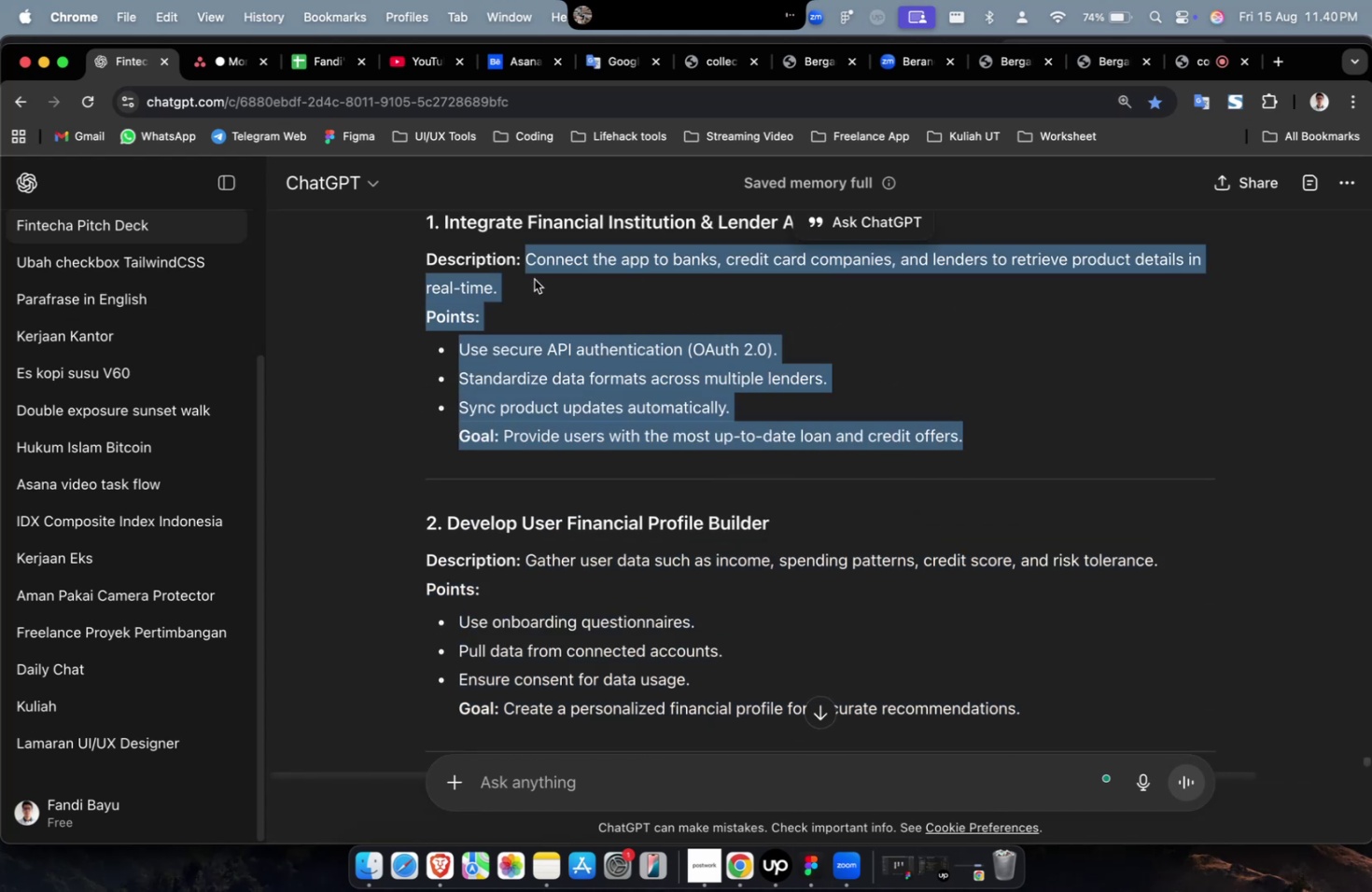 
key(Meta+C)
 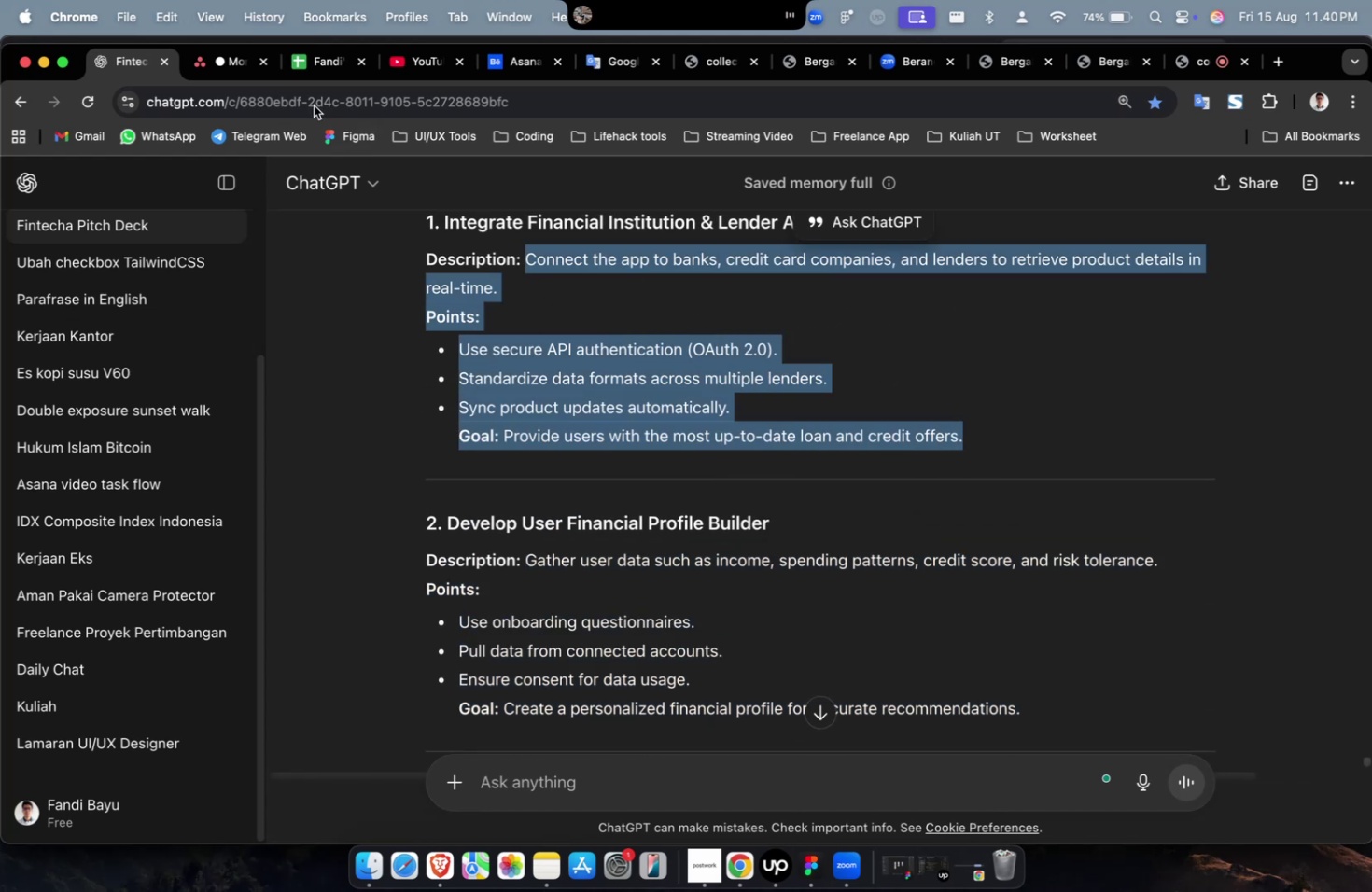 
key(Meta+C)
 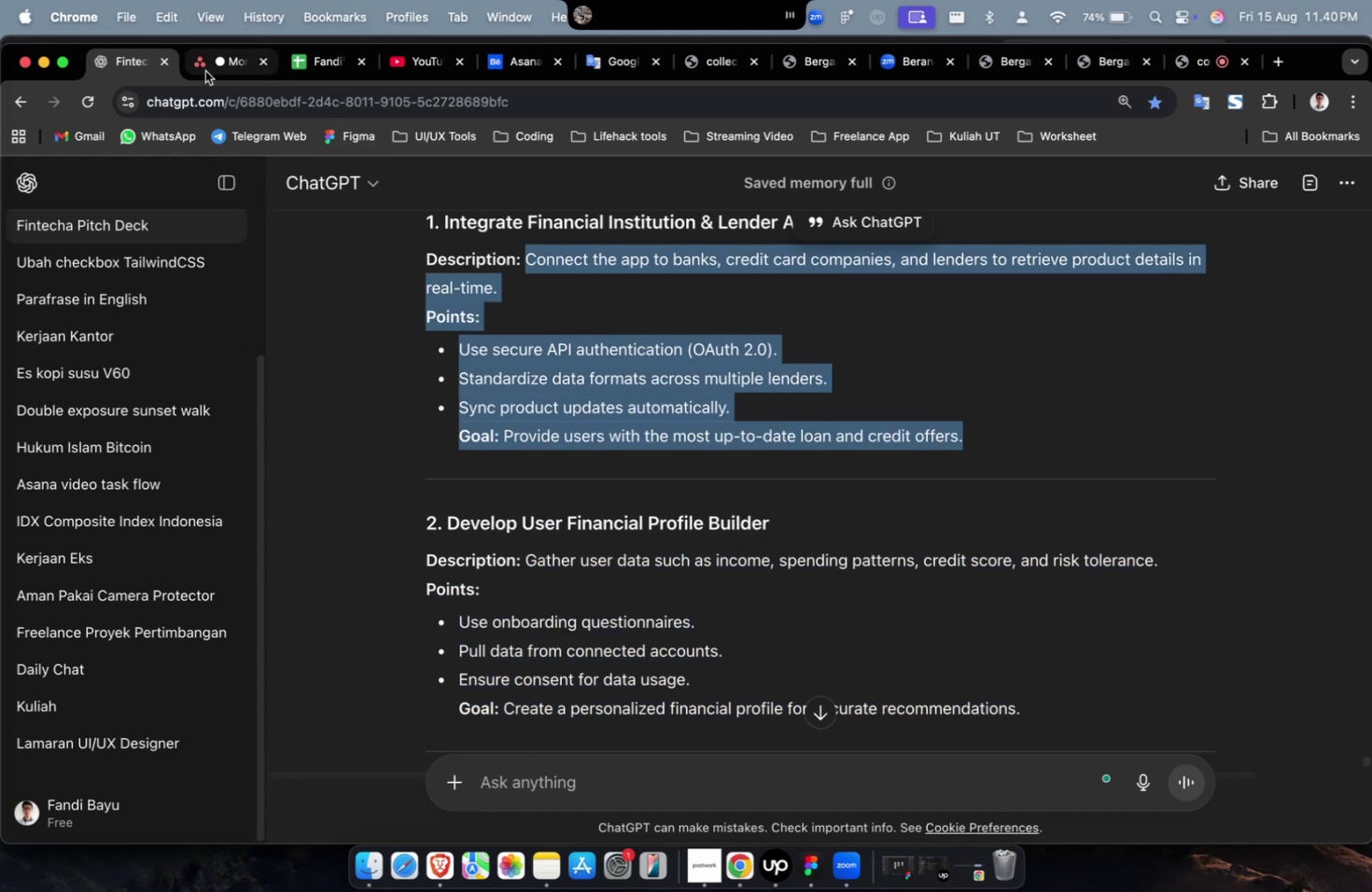 
left_click([205, 71])
 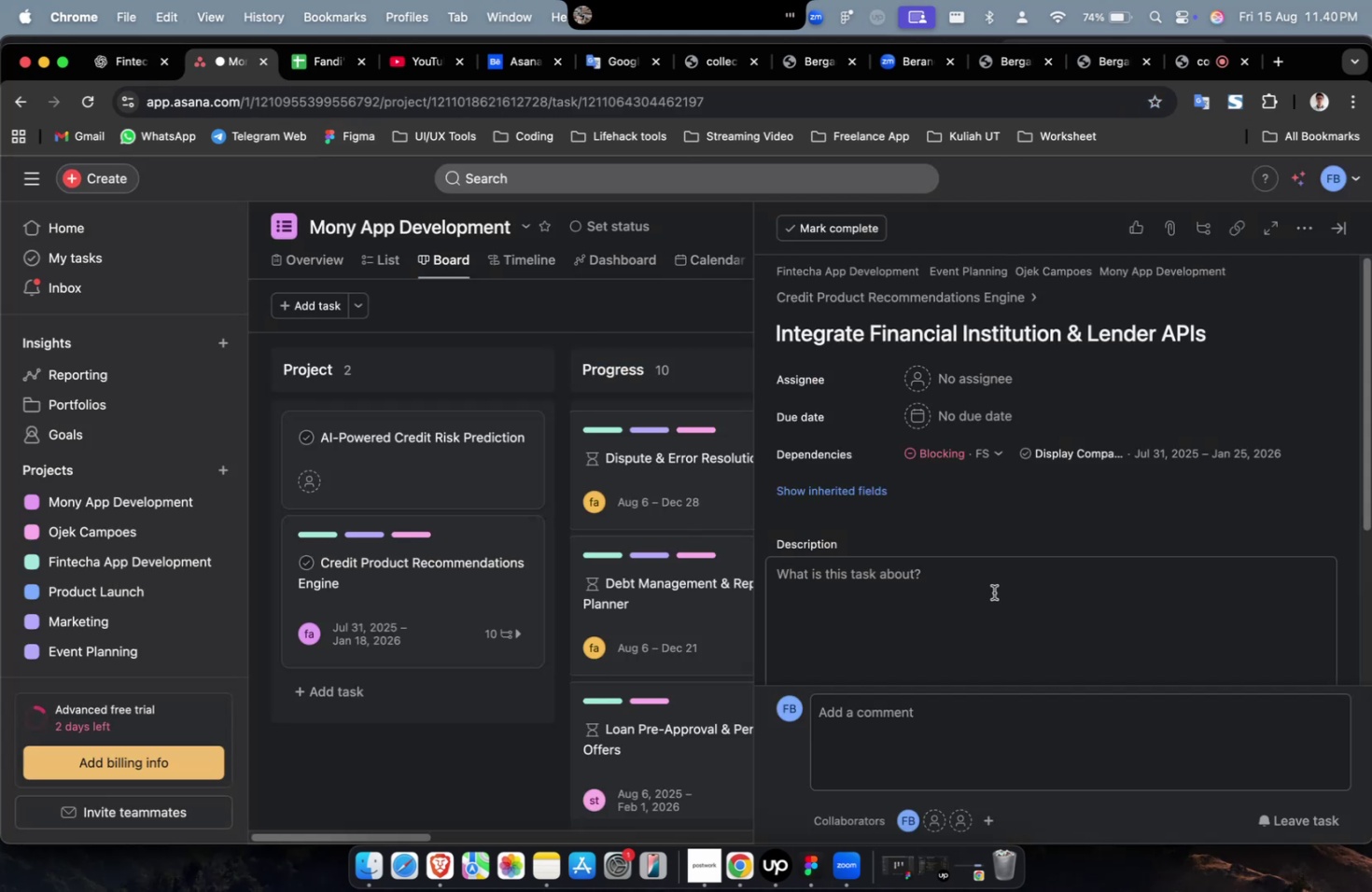 
key(Meta+CommandLeft)
 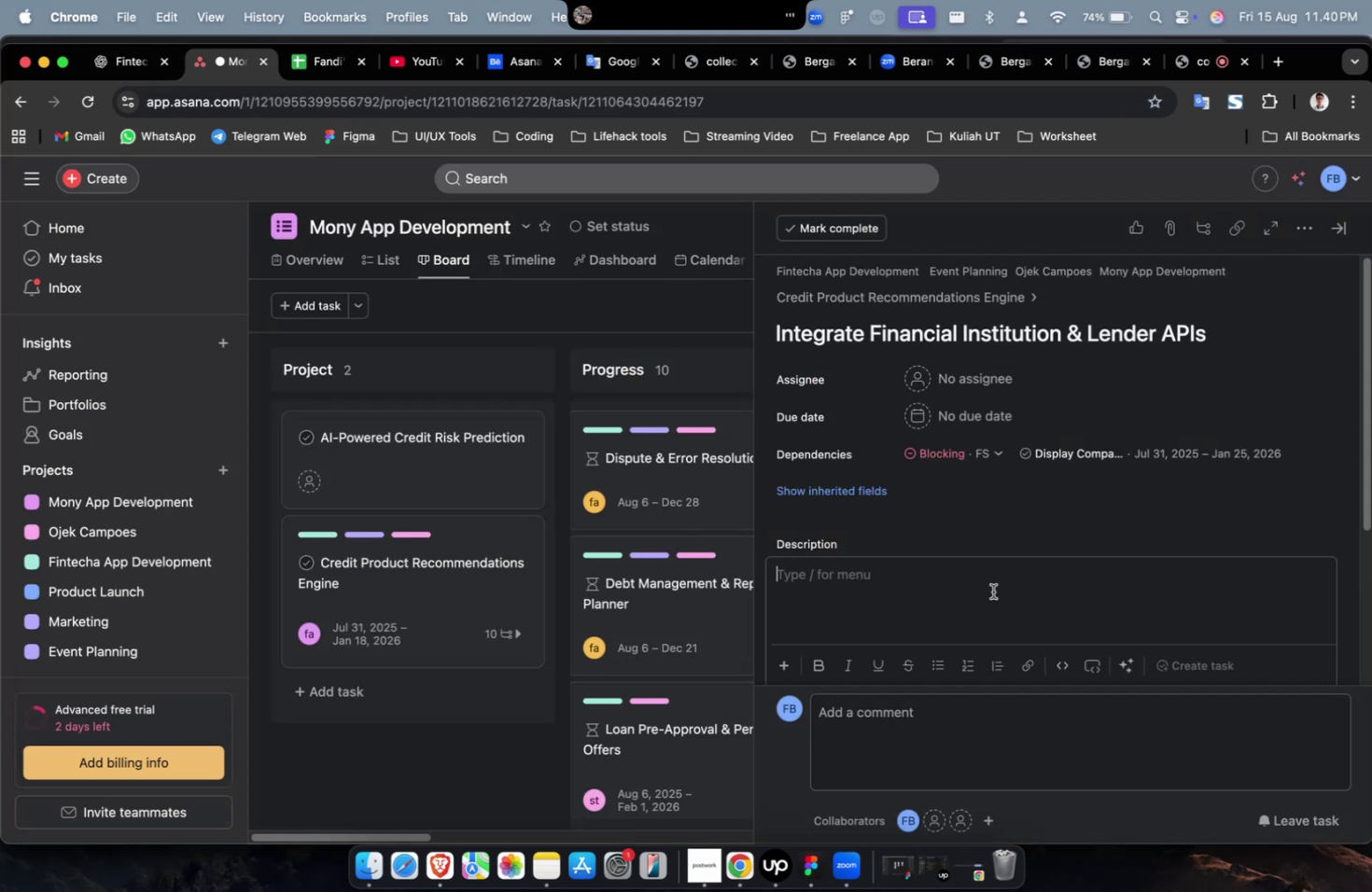 
key(Meta+V)
 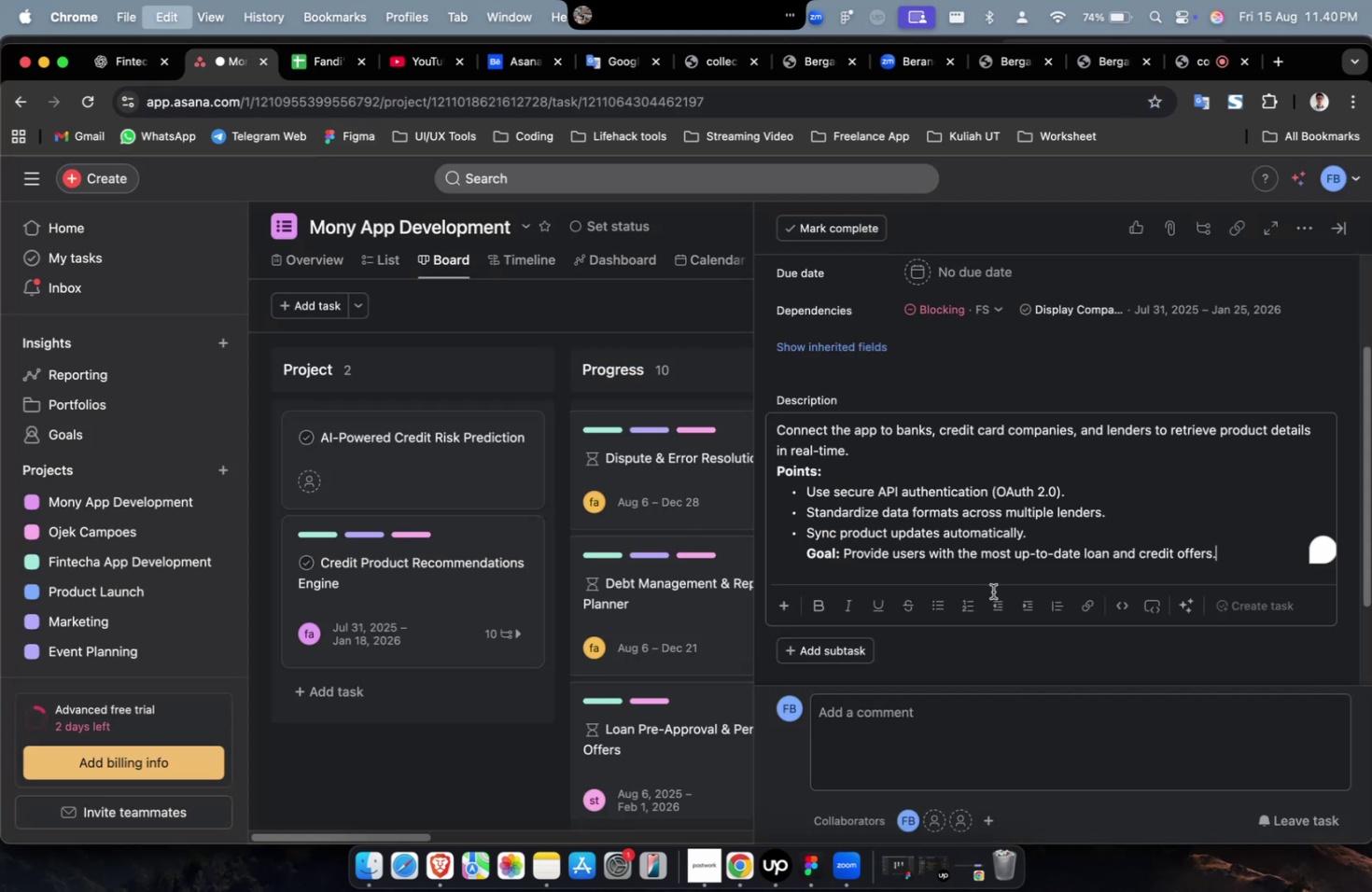 
scroll: coordinate [992, 591], scroll_direction: up, amount: 22.0
 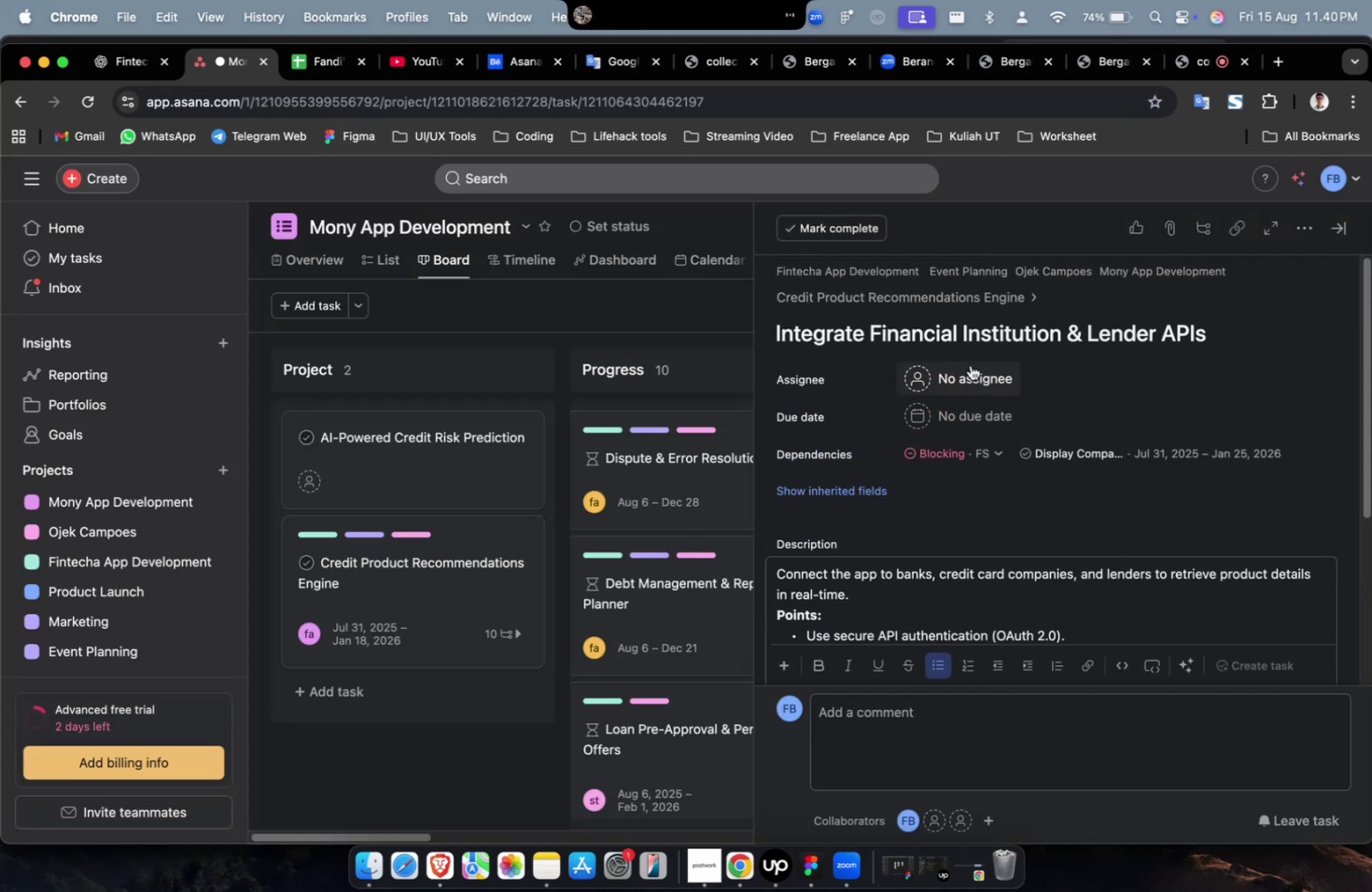 
left_click([970, 365])
 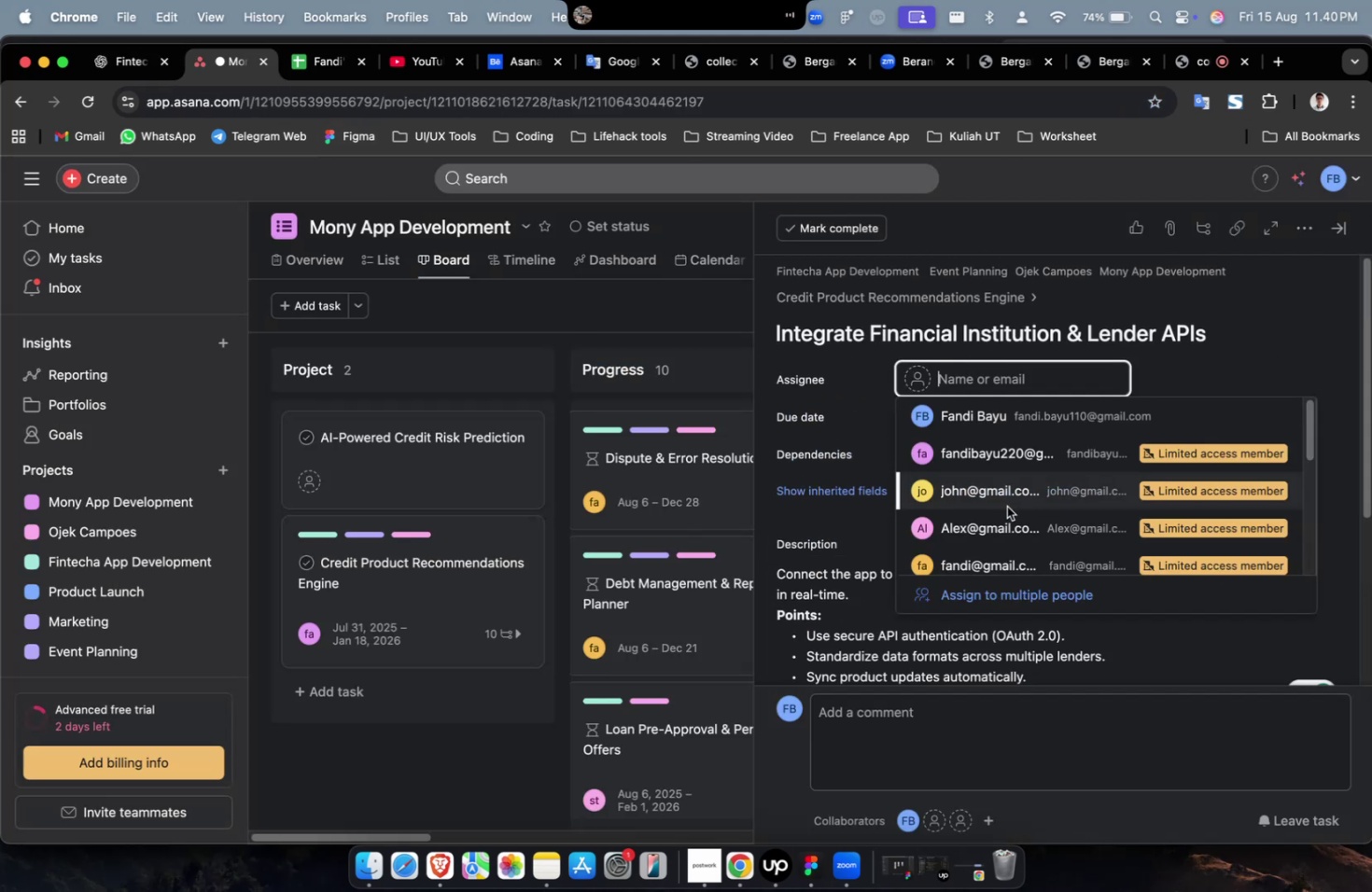 
double_click([1006, 507])
 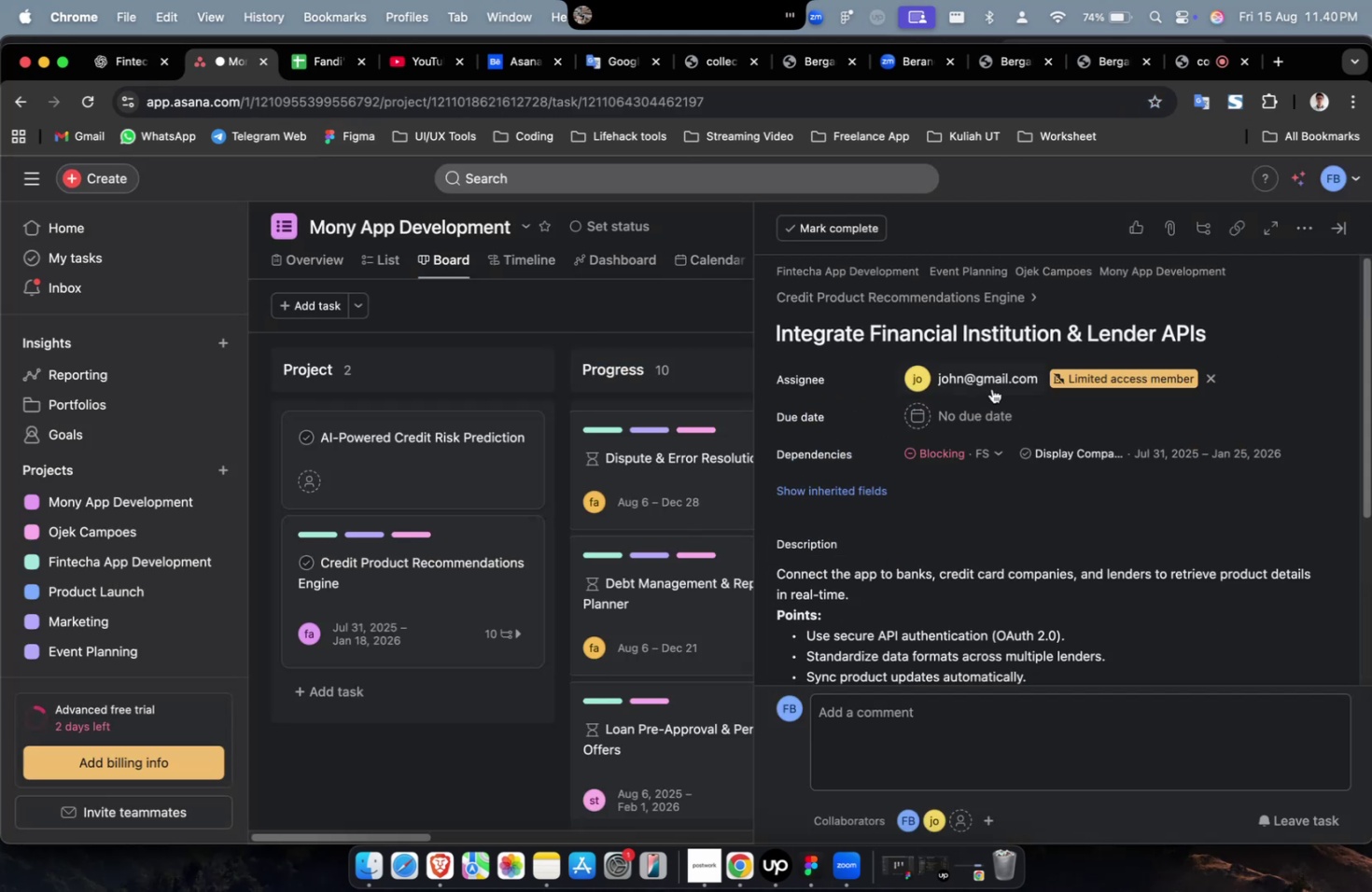 
triple_click([991, 388])
 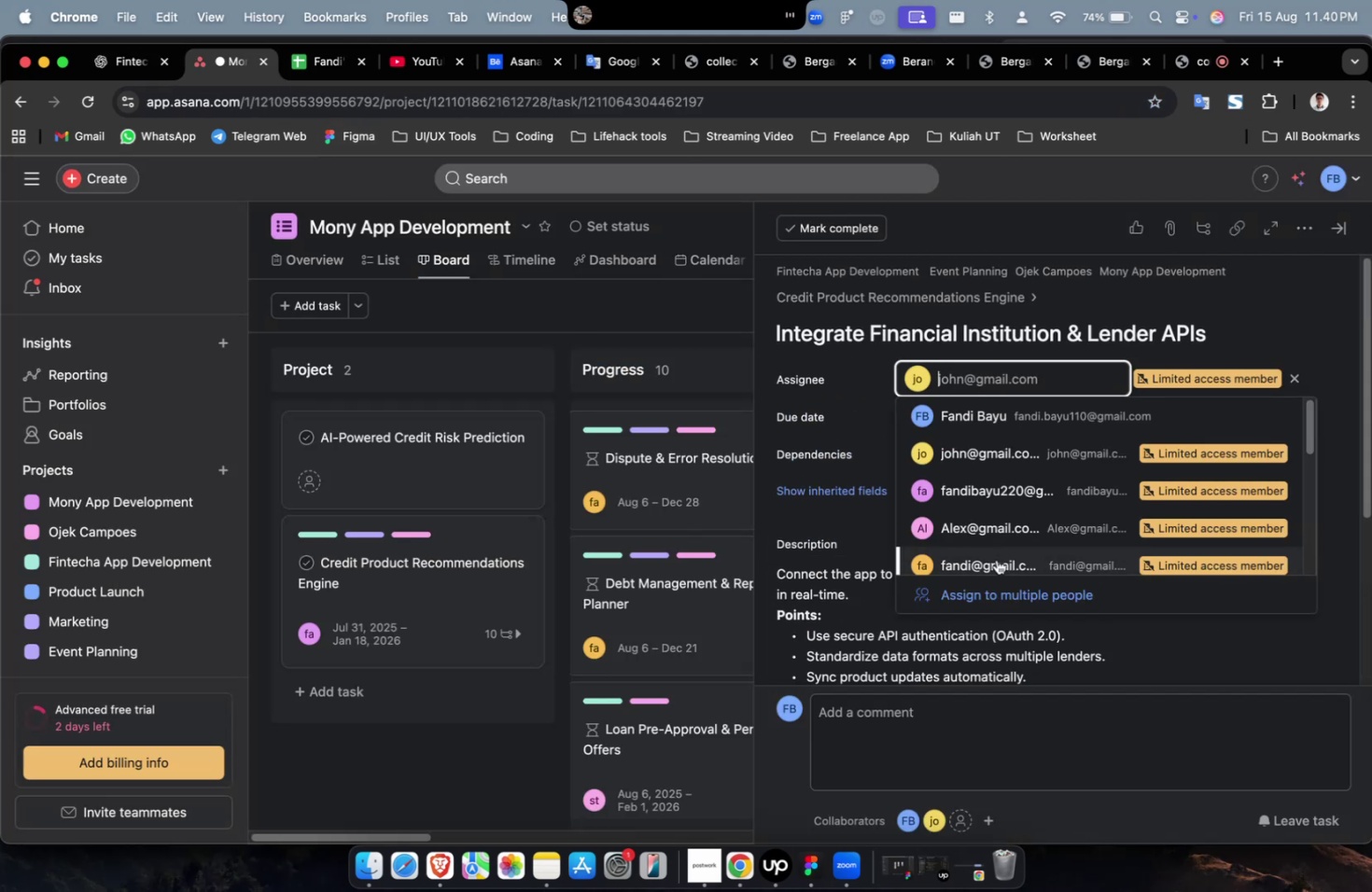 
triple_click([996, 559])
 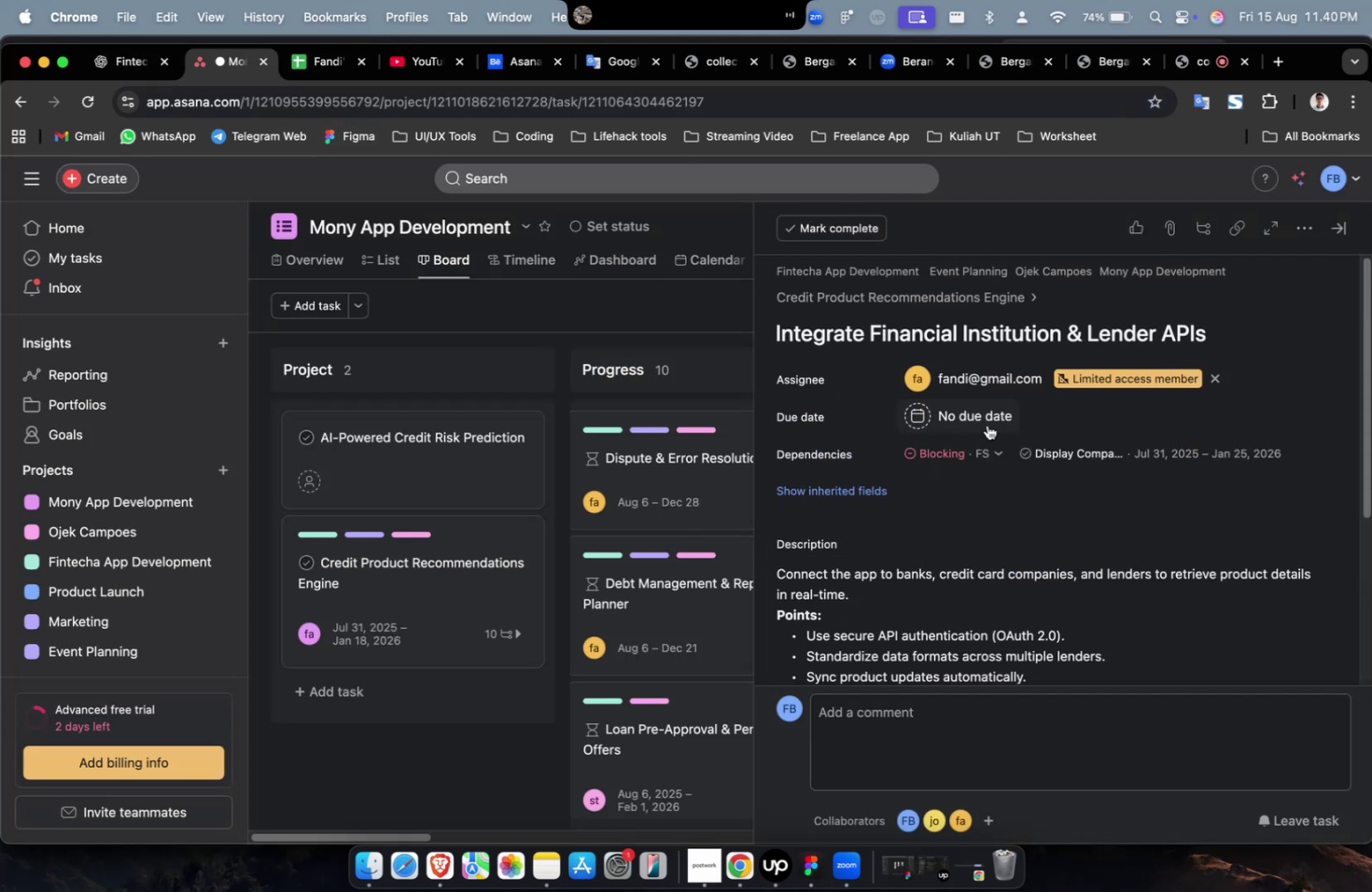 
triple_click([987, 425])
 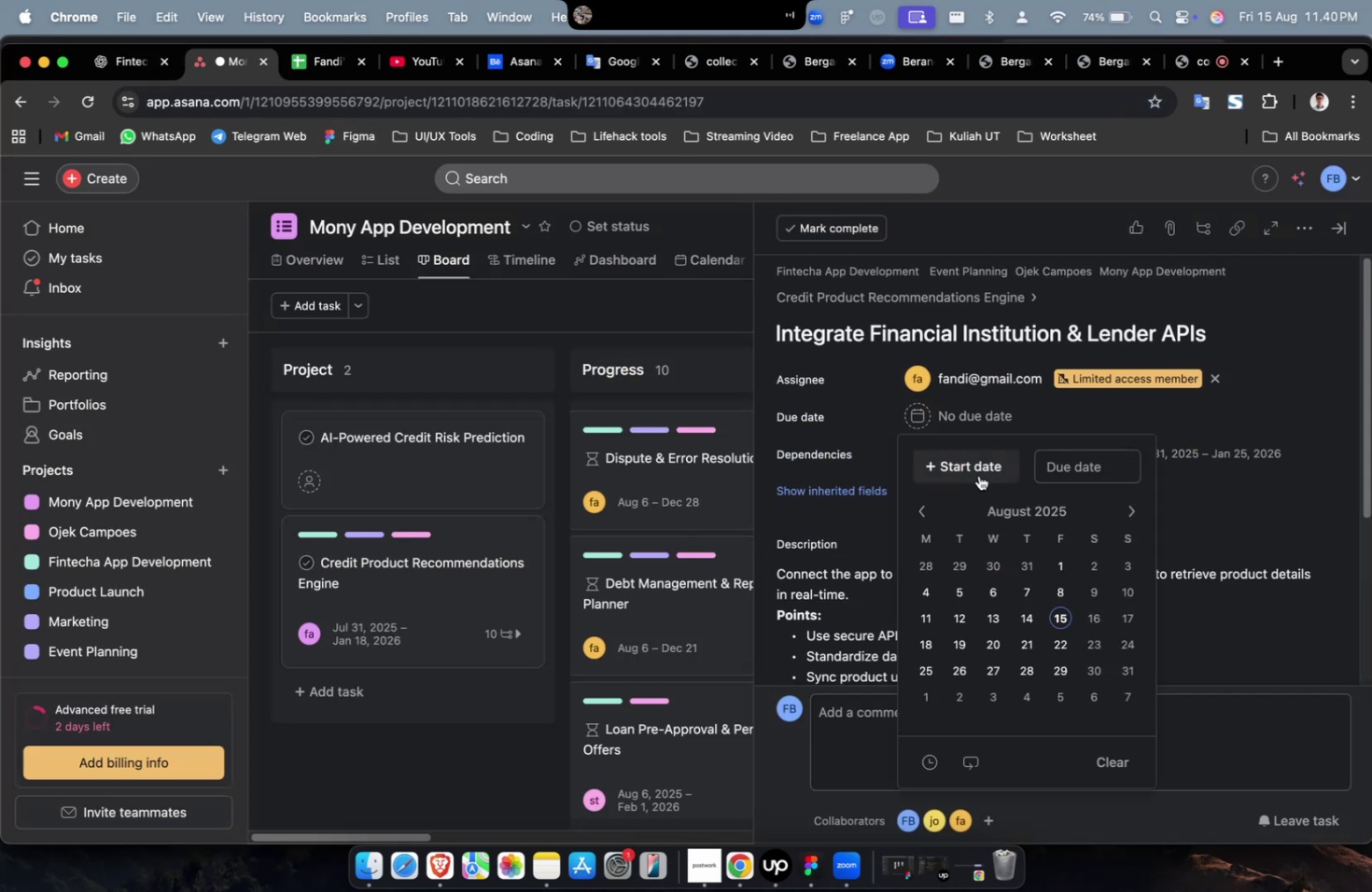 
triple_click([978, 475])
 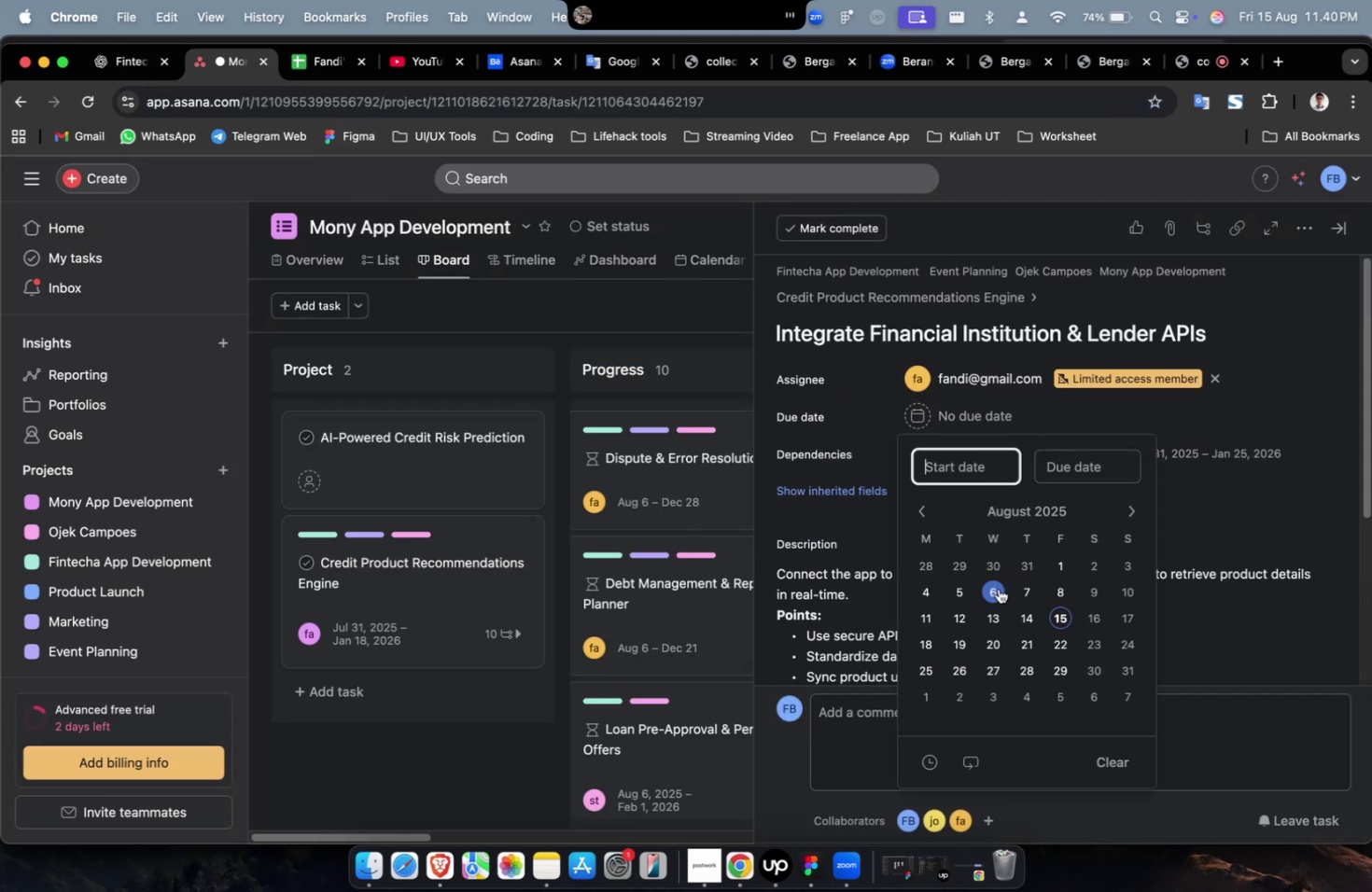 
triple_click([998, 588])
 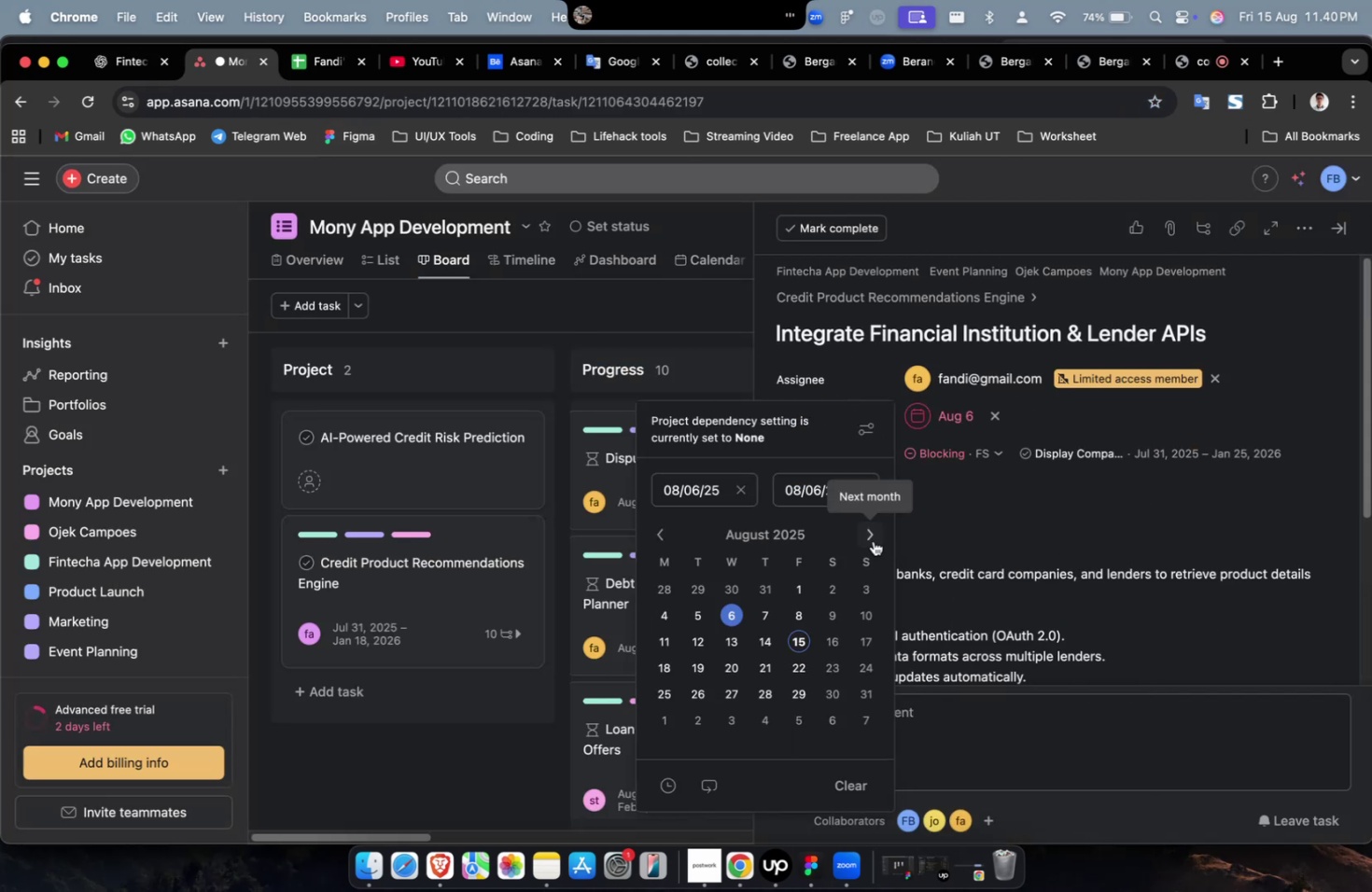 
double_click([873, 540])
 